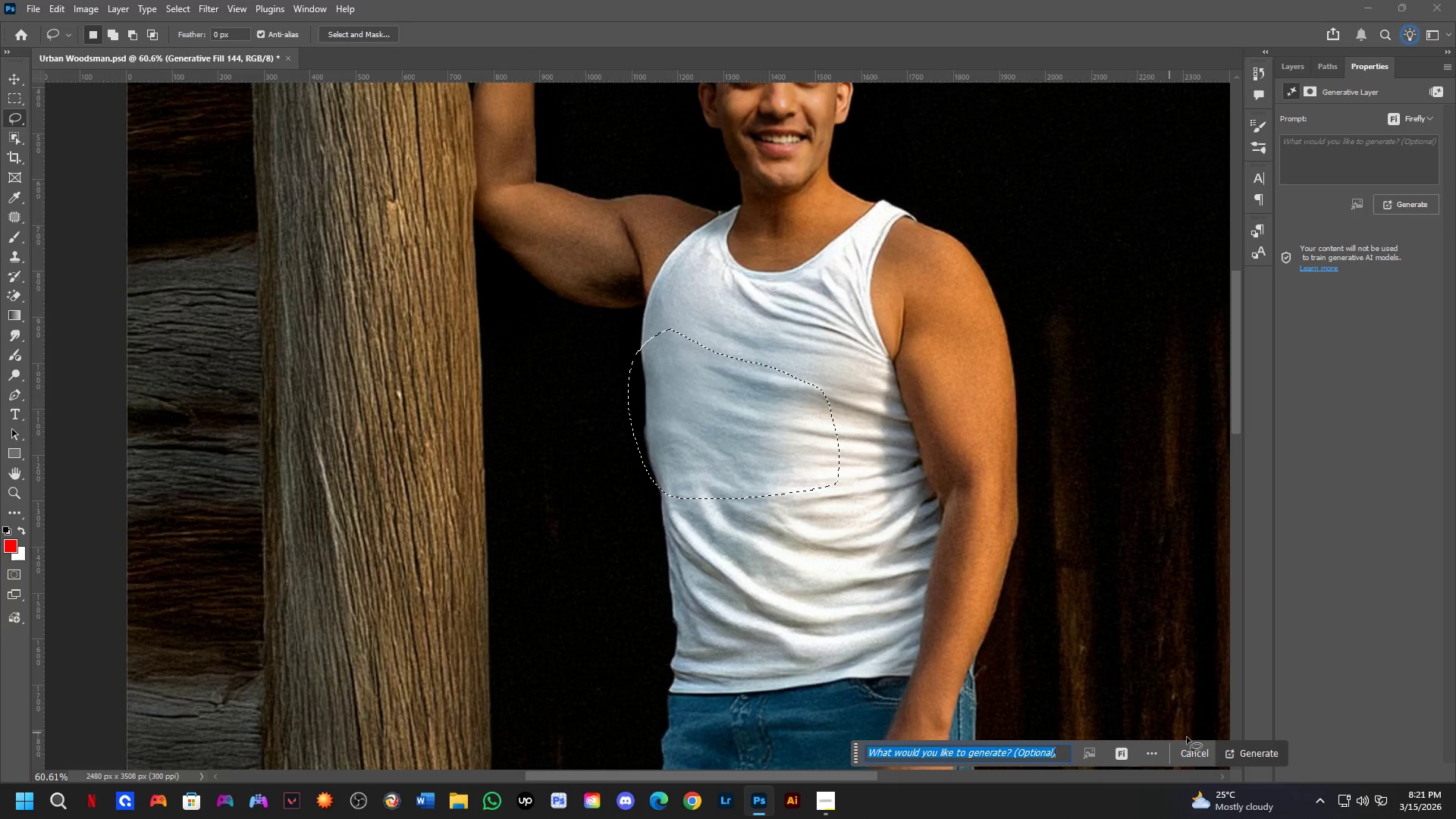 
left_click([1260, 745])
 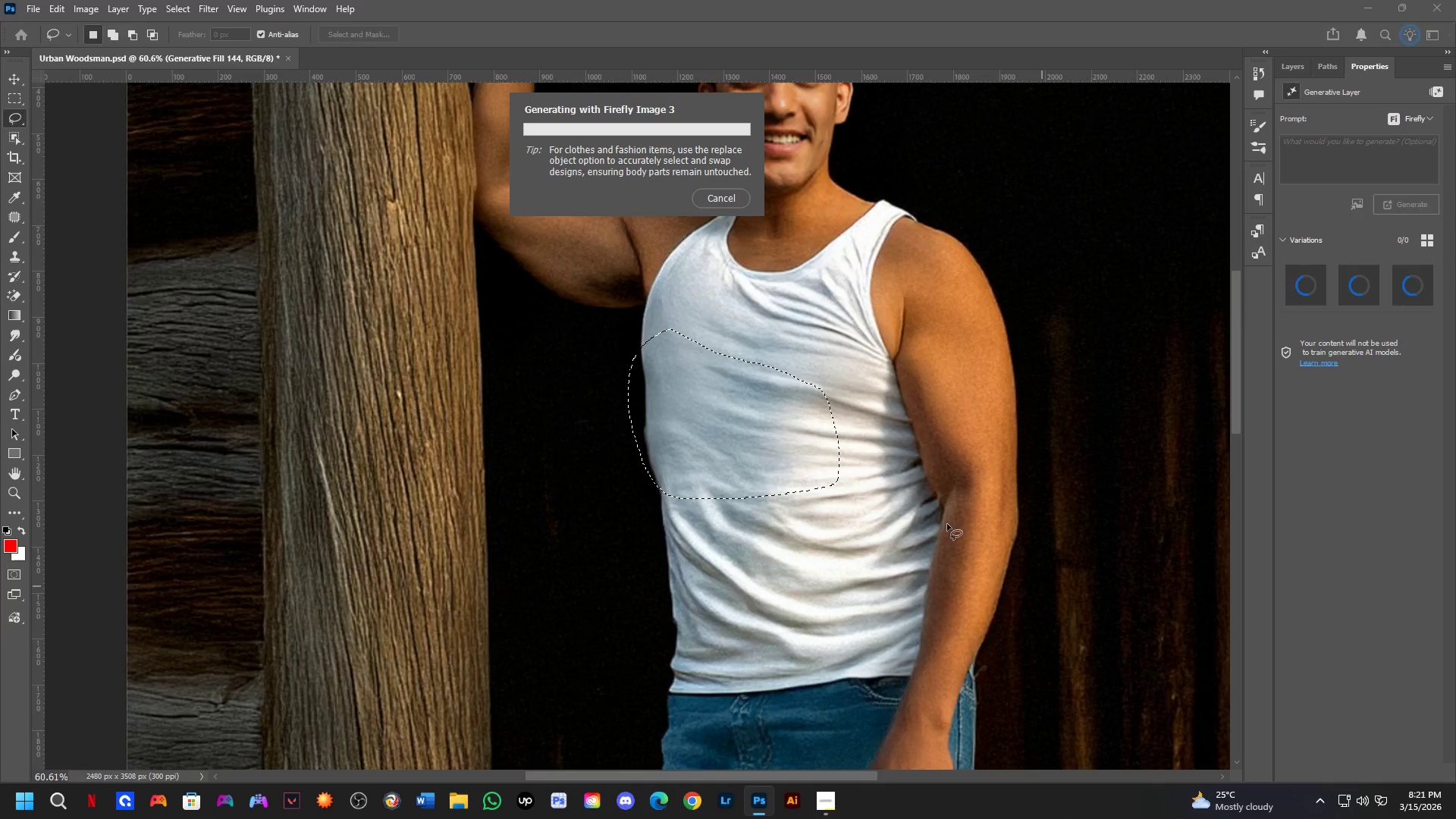 
key(Shift+ShiftLeft)
 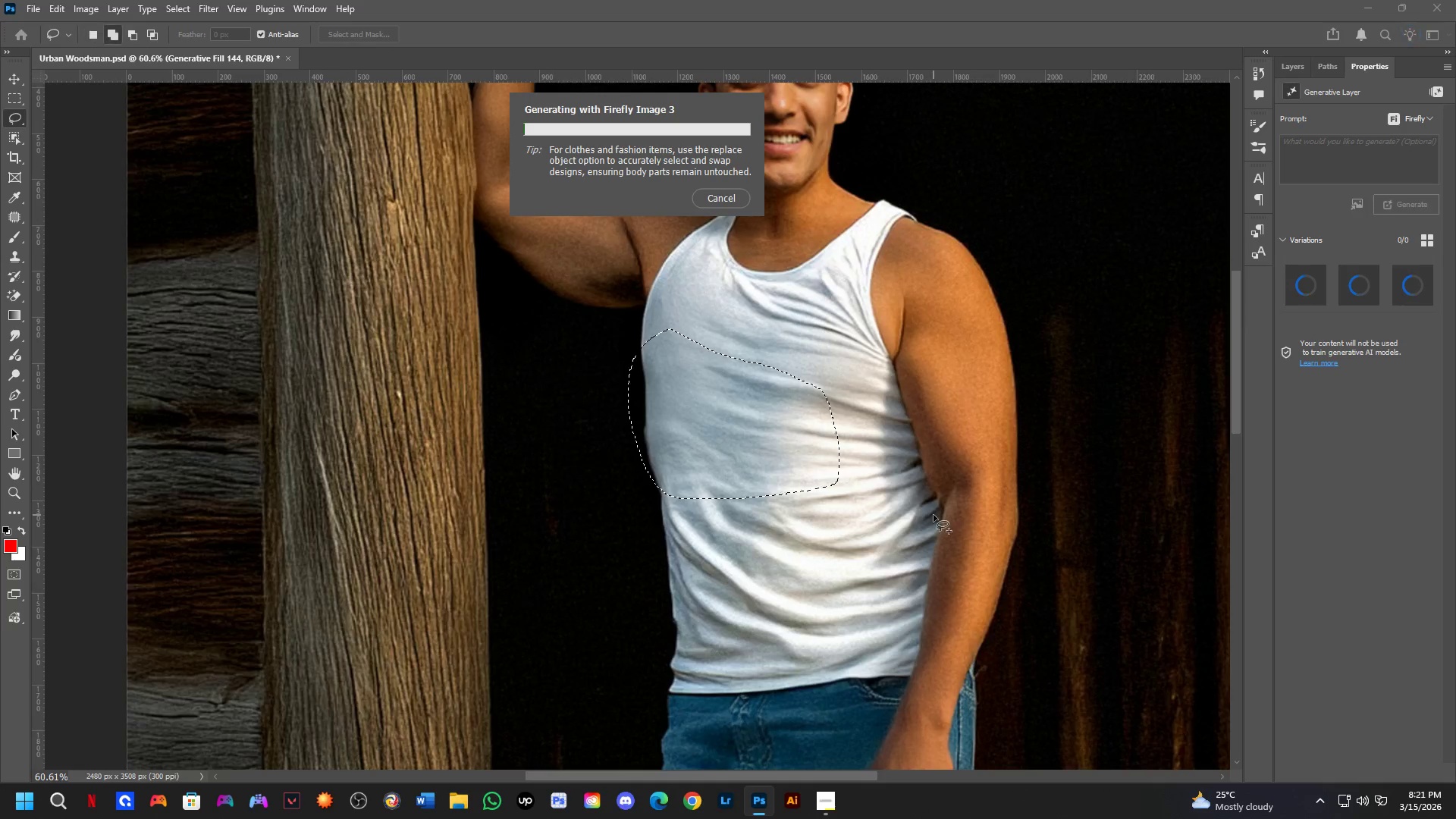 
scroll: coordinate [934, 515], scroll_direction: down, amount: 2.0
 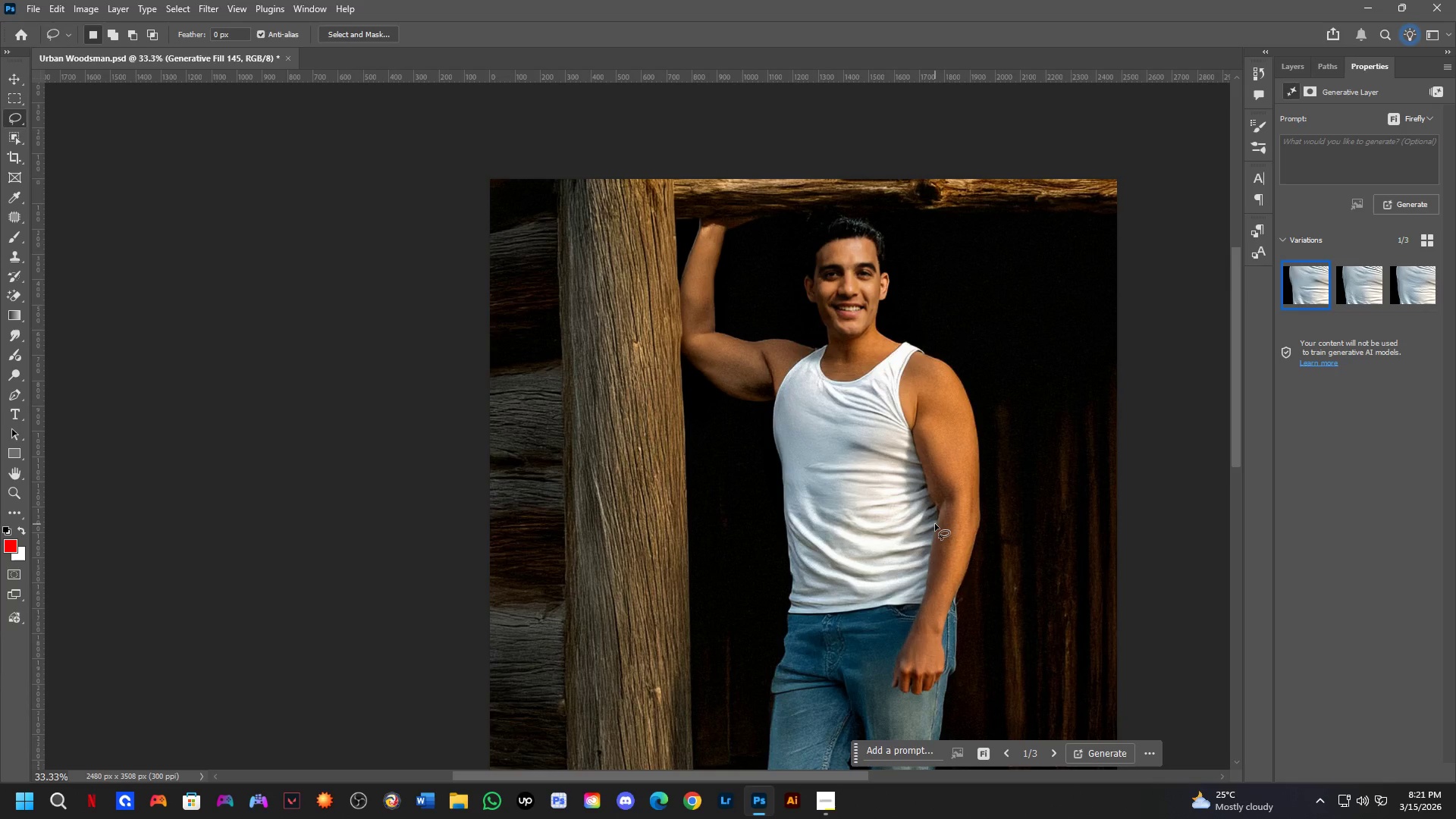 
wait(30.11)
 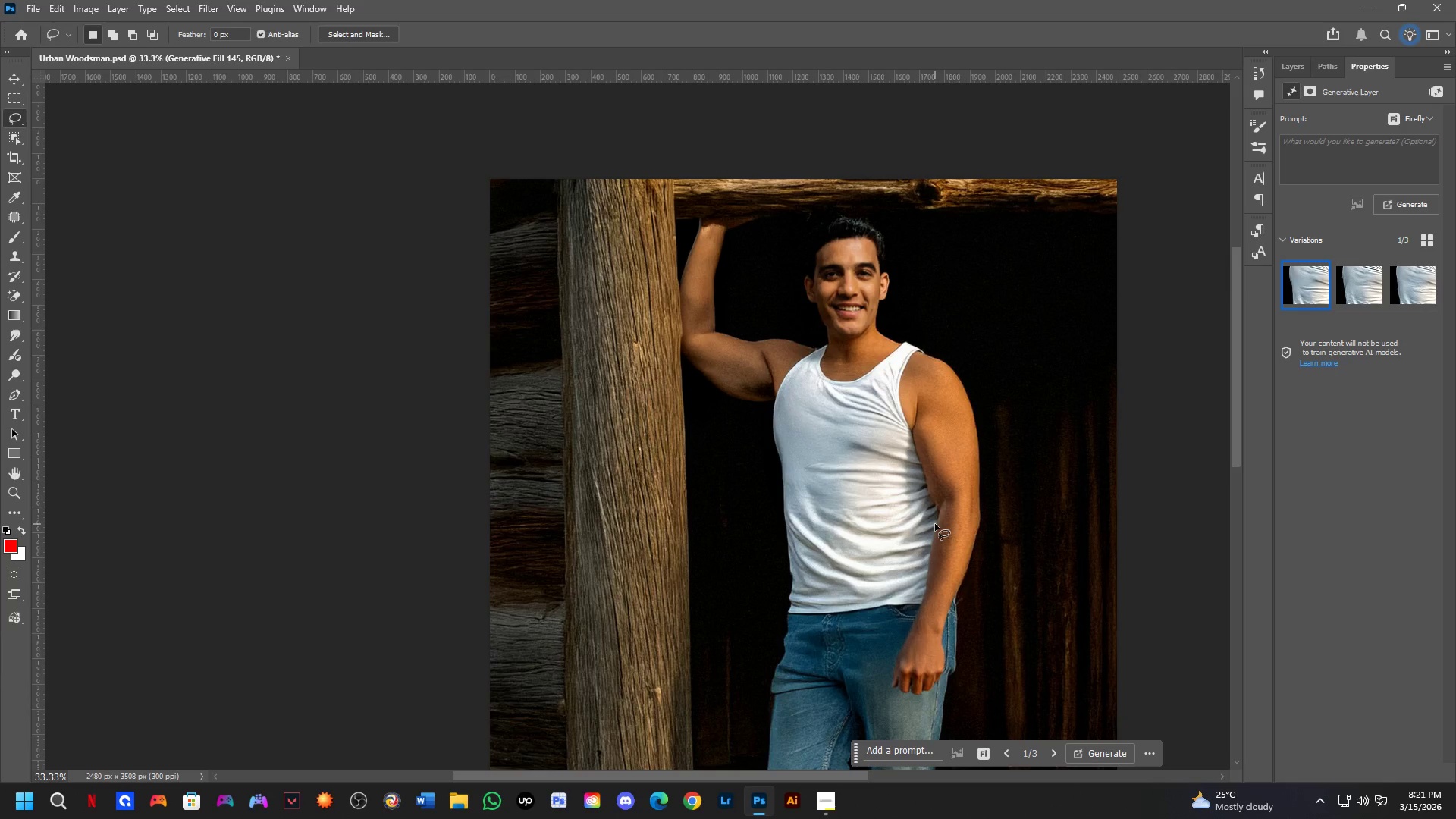 
scroll: coordinate [722, 493], scroll_direction: up, amount: 3.0
 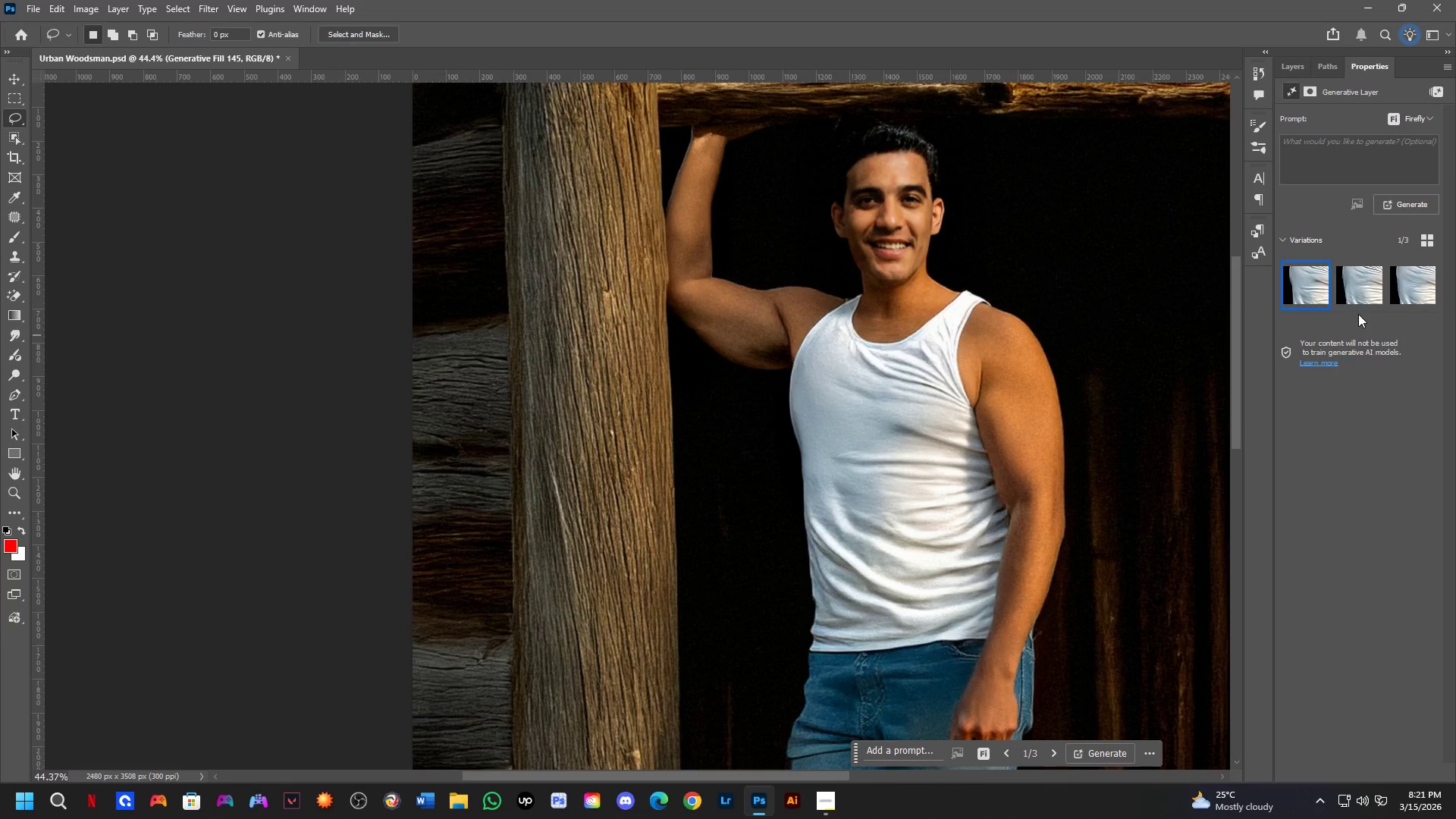 
left_click([1356, 299])
 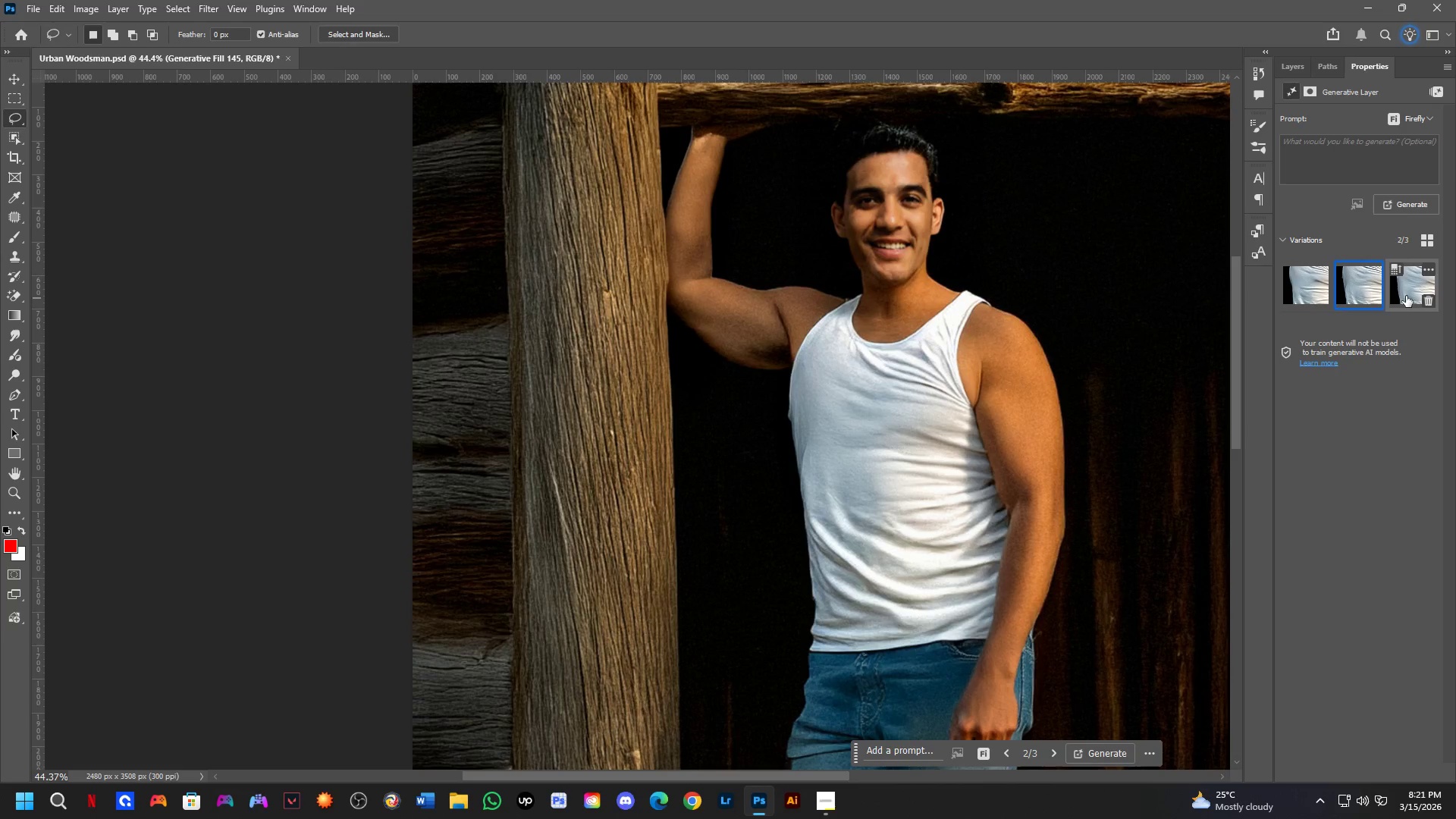 
left_click([1407, 295])
 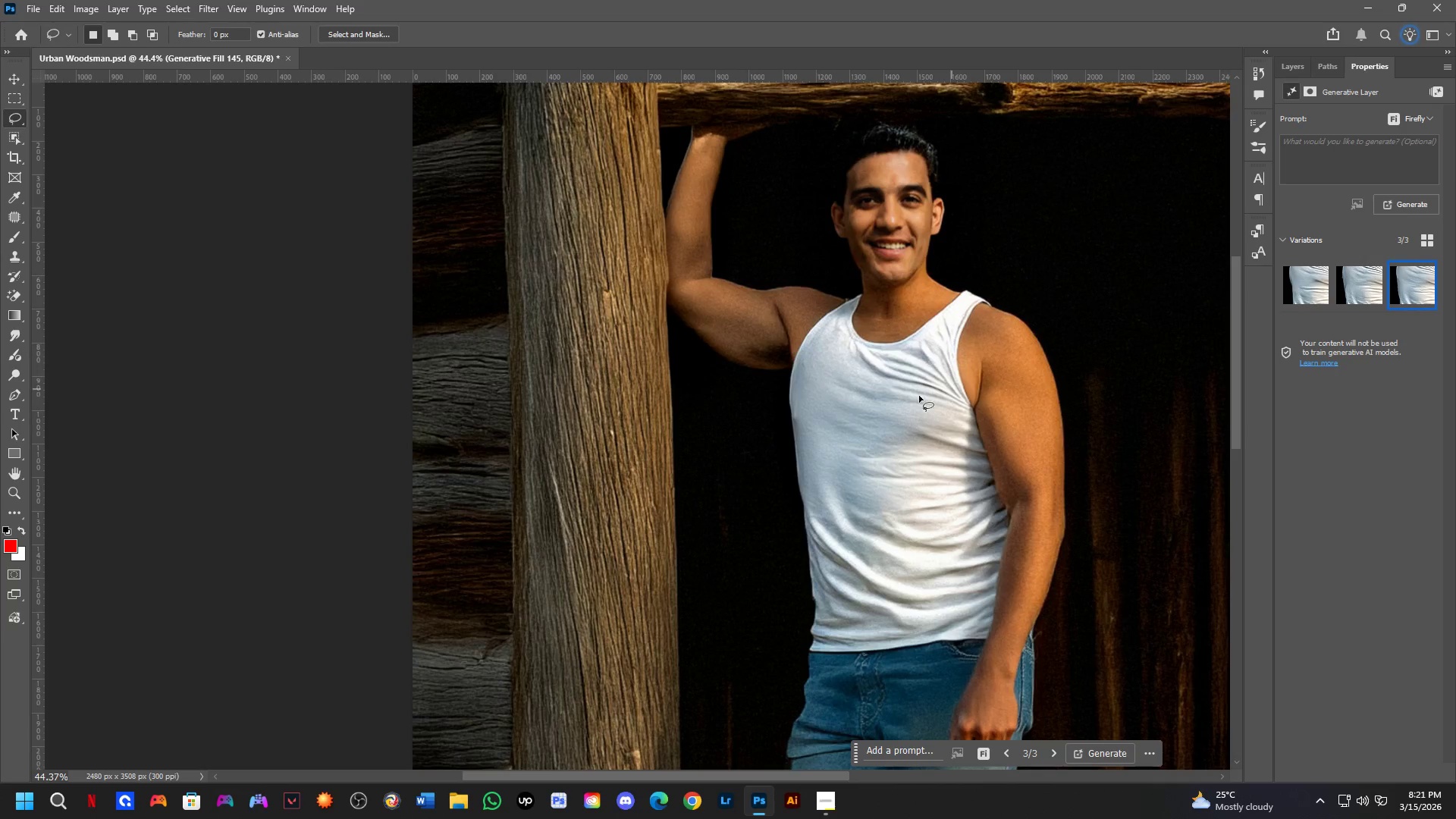 
hold_key(key=Space, duration=0.69)
 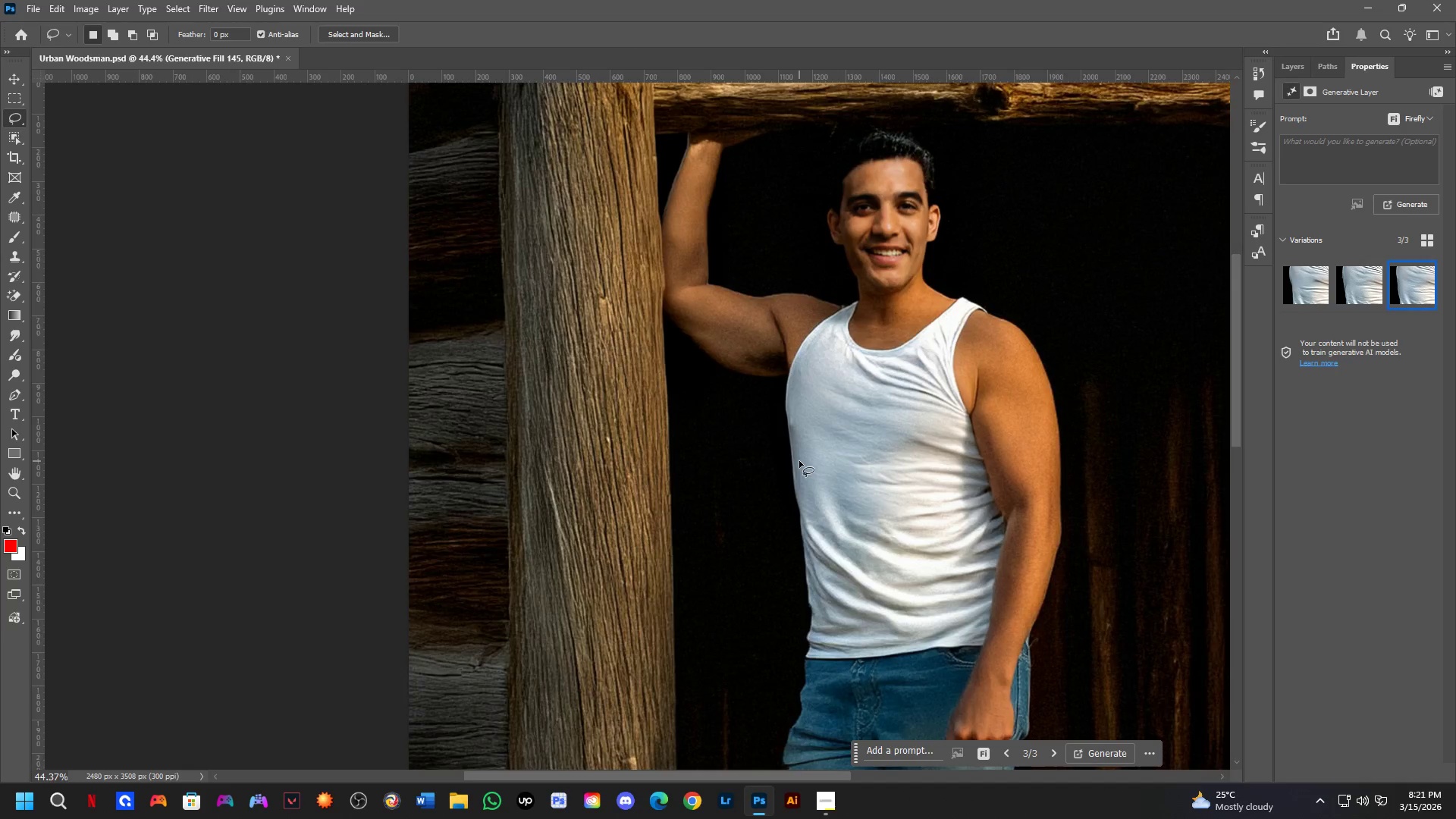 
left_click_drag(start_coordinate=[942, 458], to_coordinate=[930, 477])
 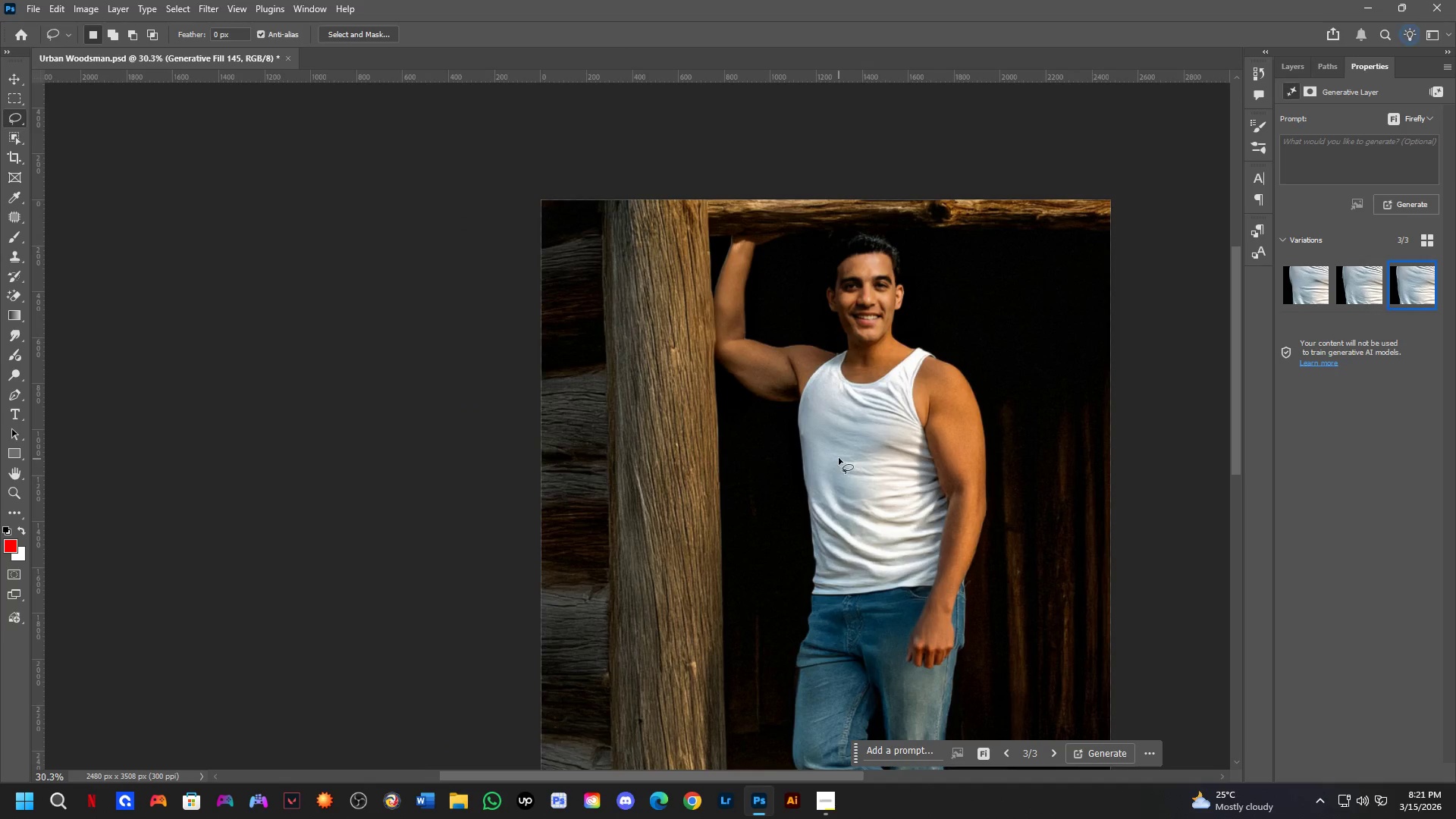 
scroll: coordinate [852, 412], scroll_direction: down, amount: 4.0
 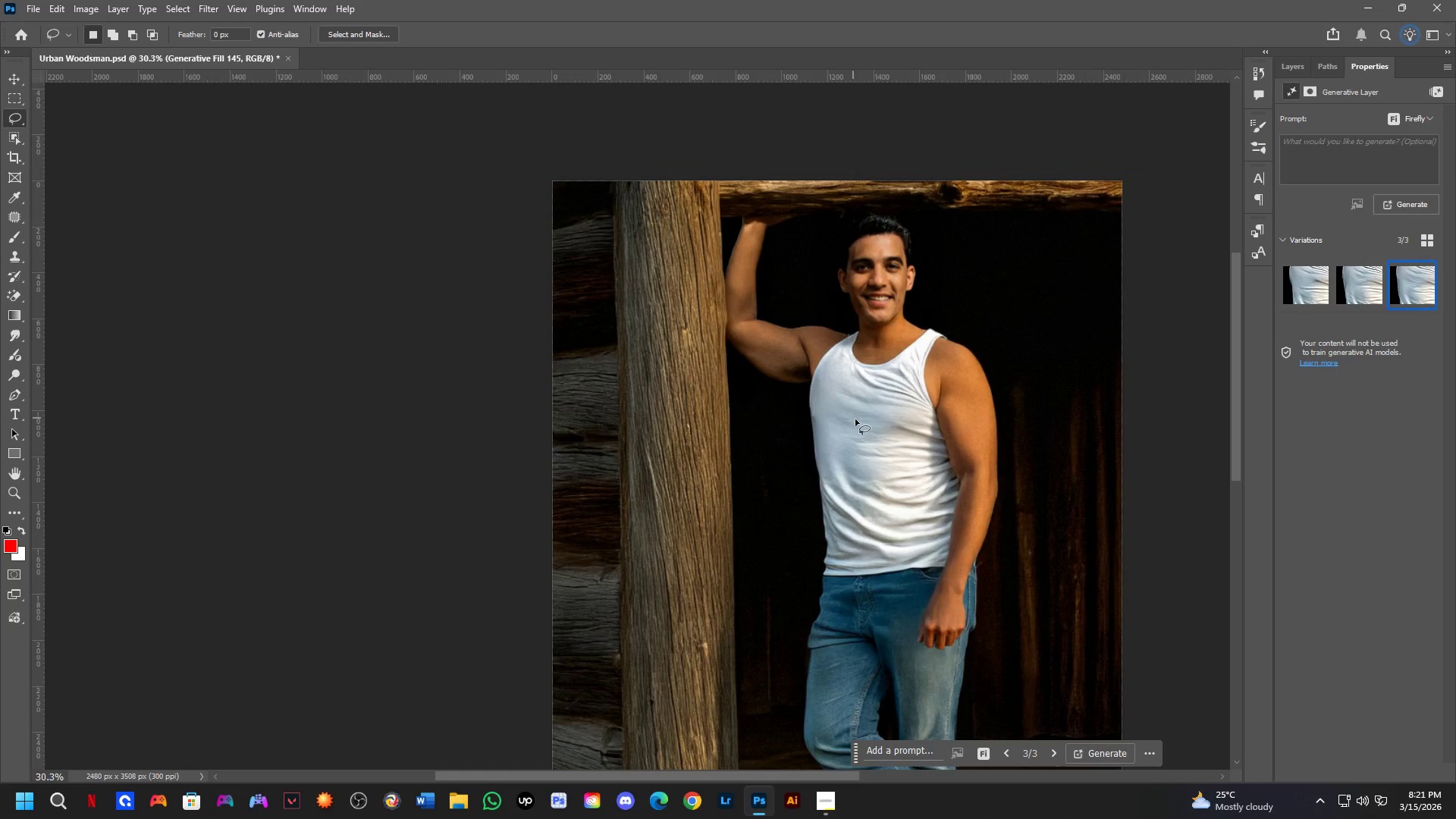 
scroll: coordinate [799, 461], scroll_direction: up, amount: 6.0
 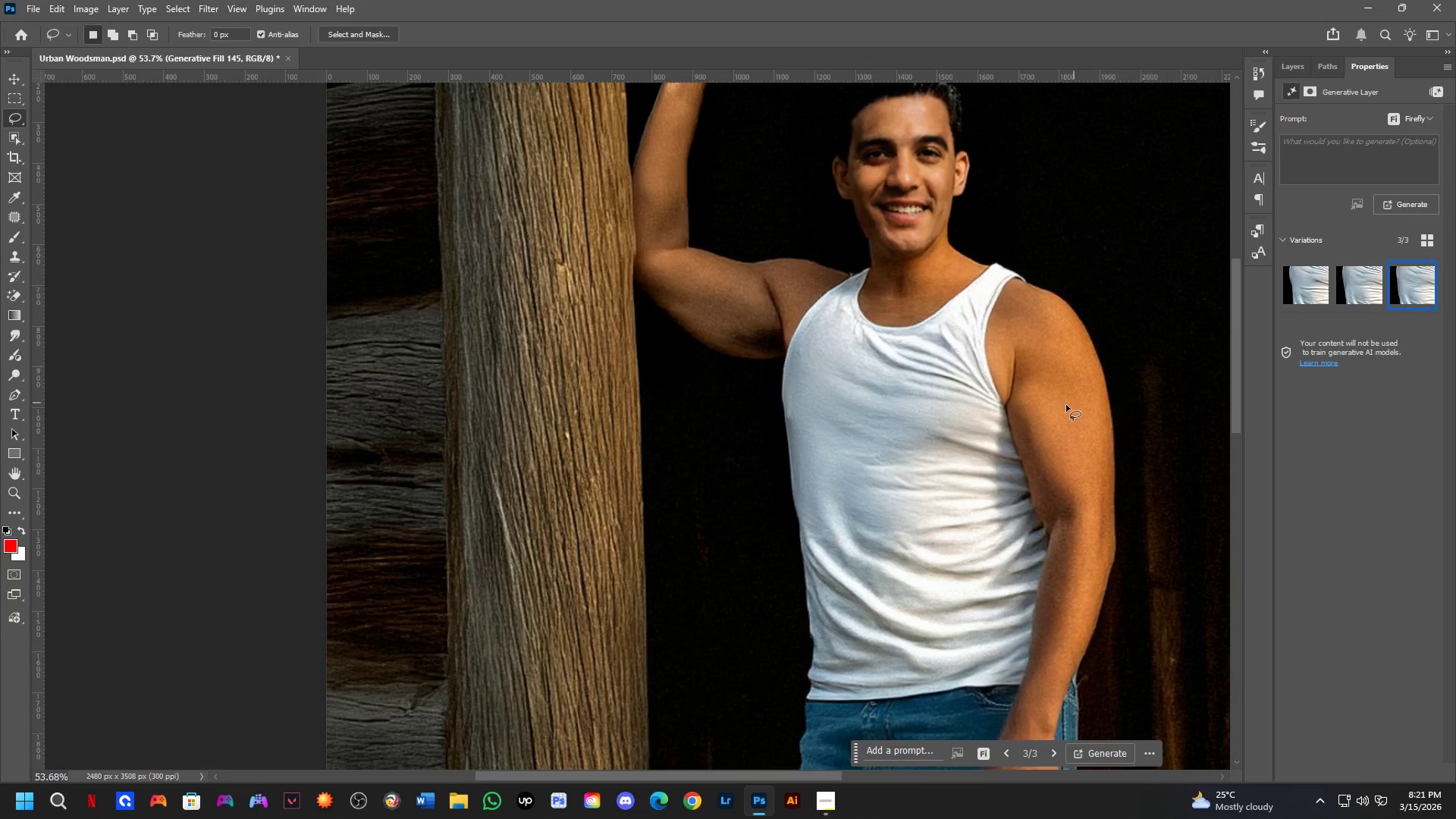 
key(Shift+ShiftLeft)
 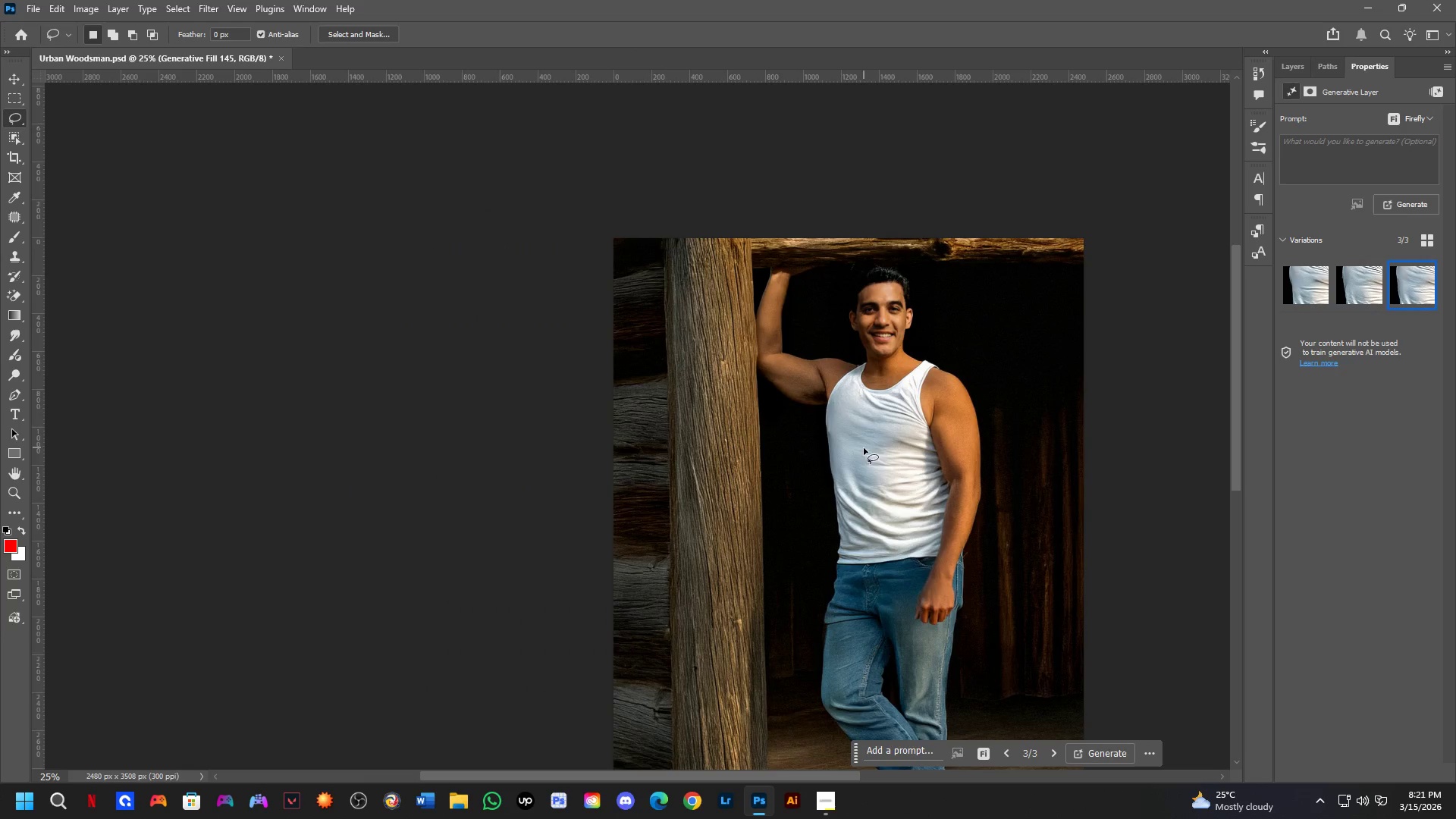 
hold_key(key=Space, duration=0.47)
 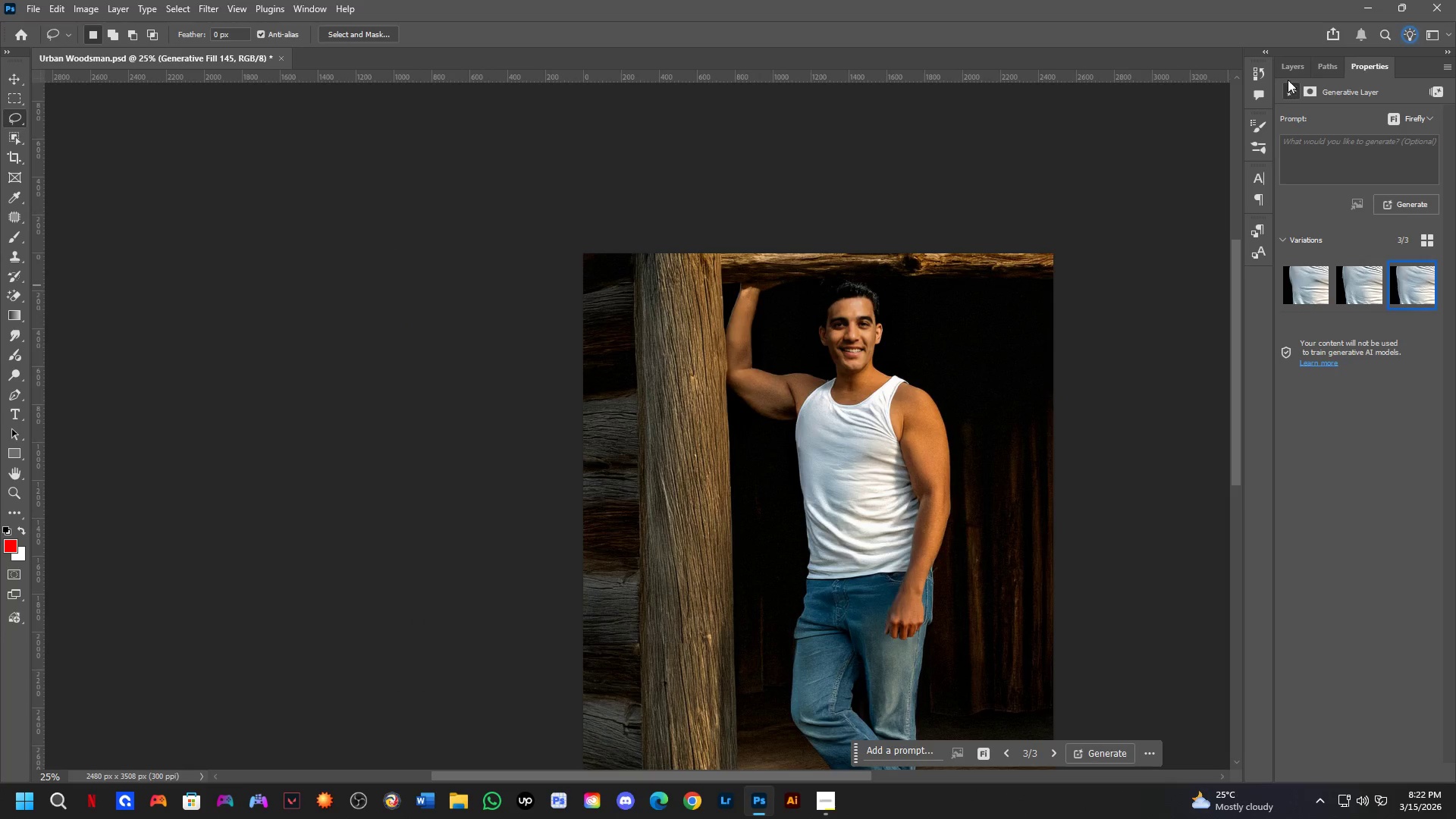 
left_click_drag(start_coordinate=[912, 492], to_coordinate=[881, 507])
 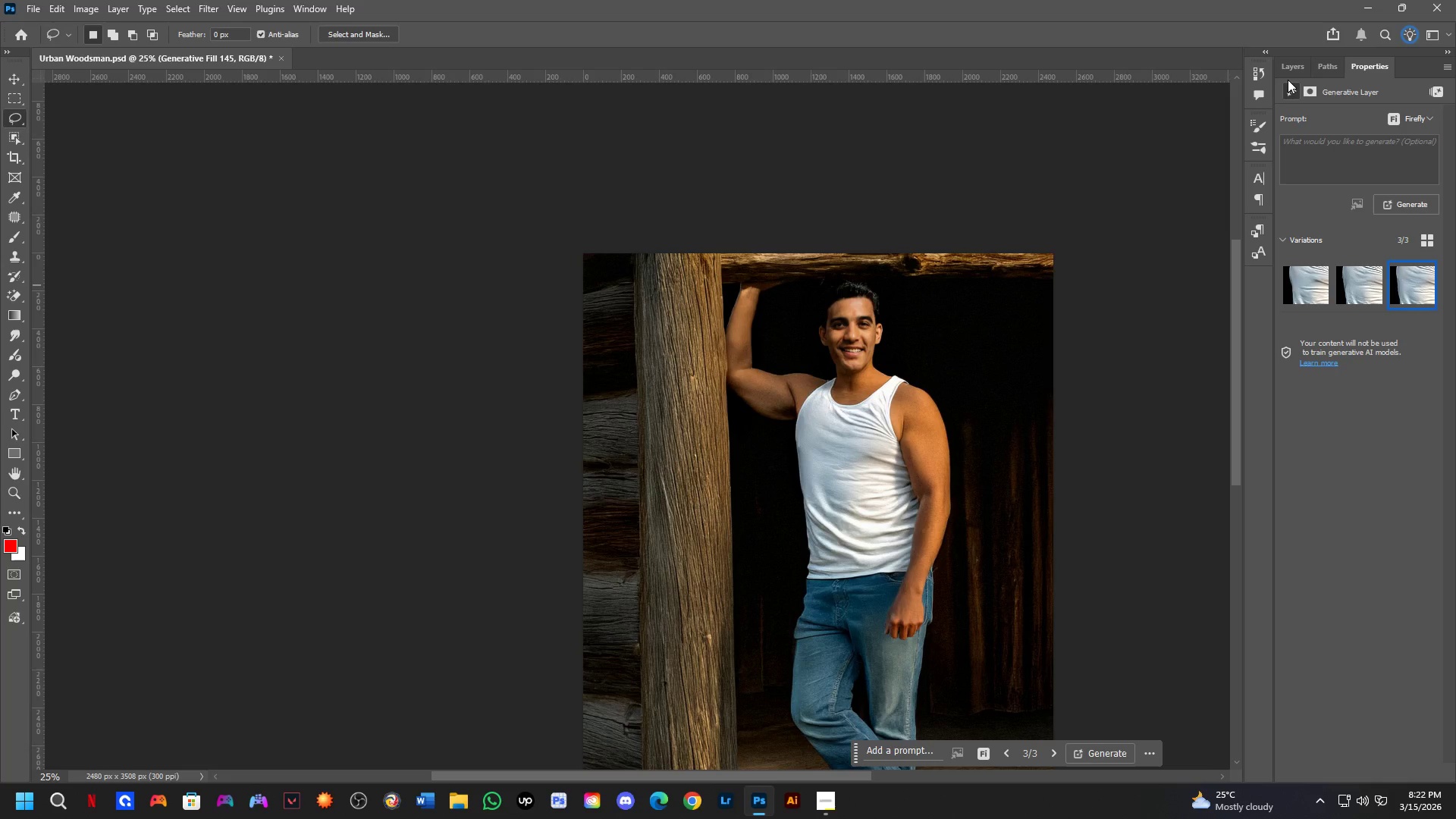 
scroll: coordinate [864, 444], scroll_direction: down, amount: 3.0
 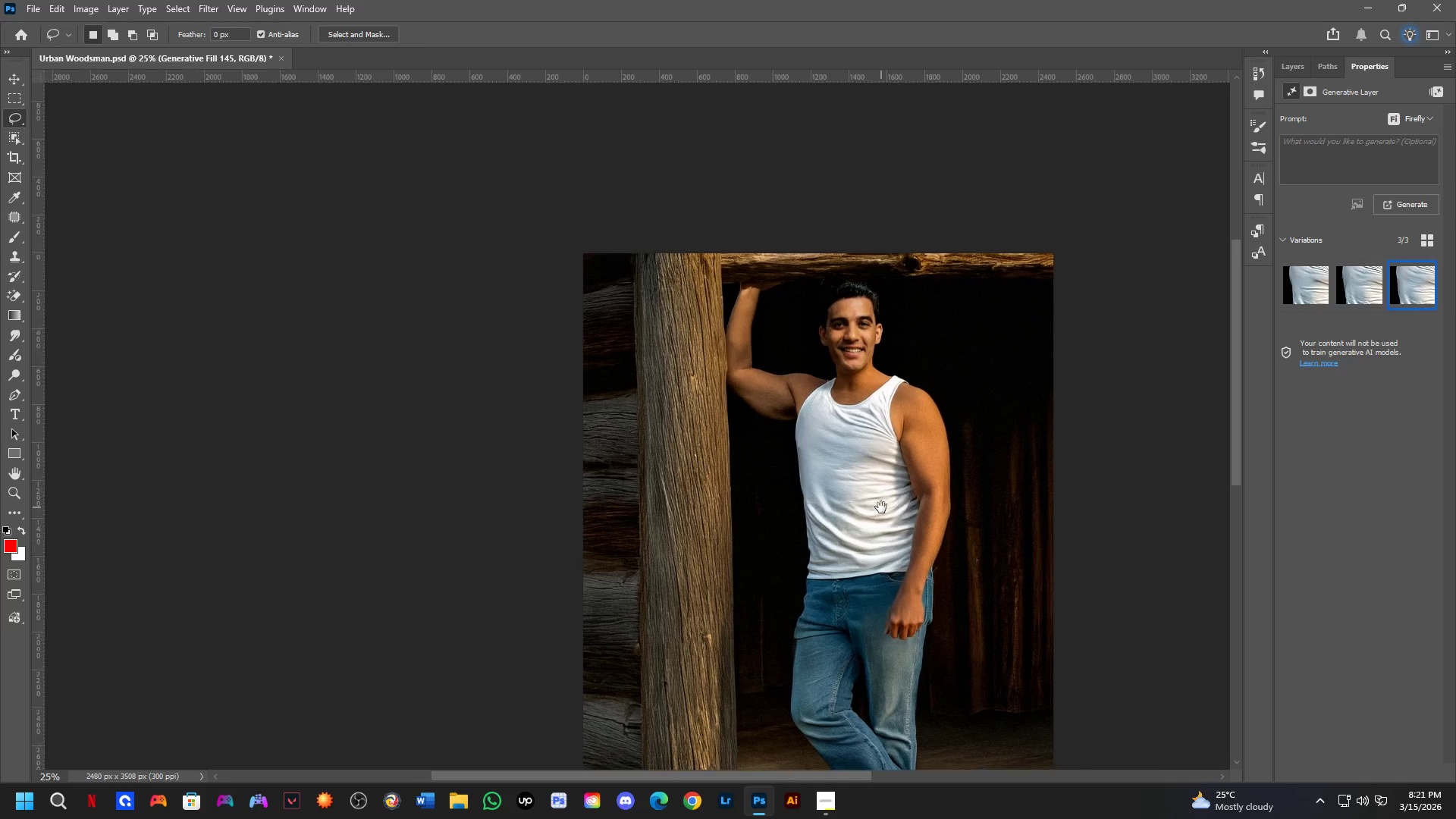 
double_click([1288, 77])
 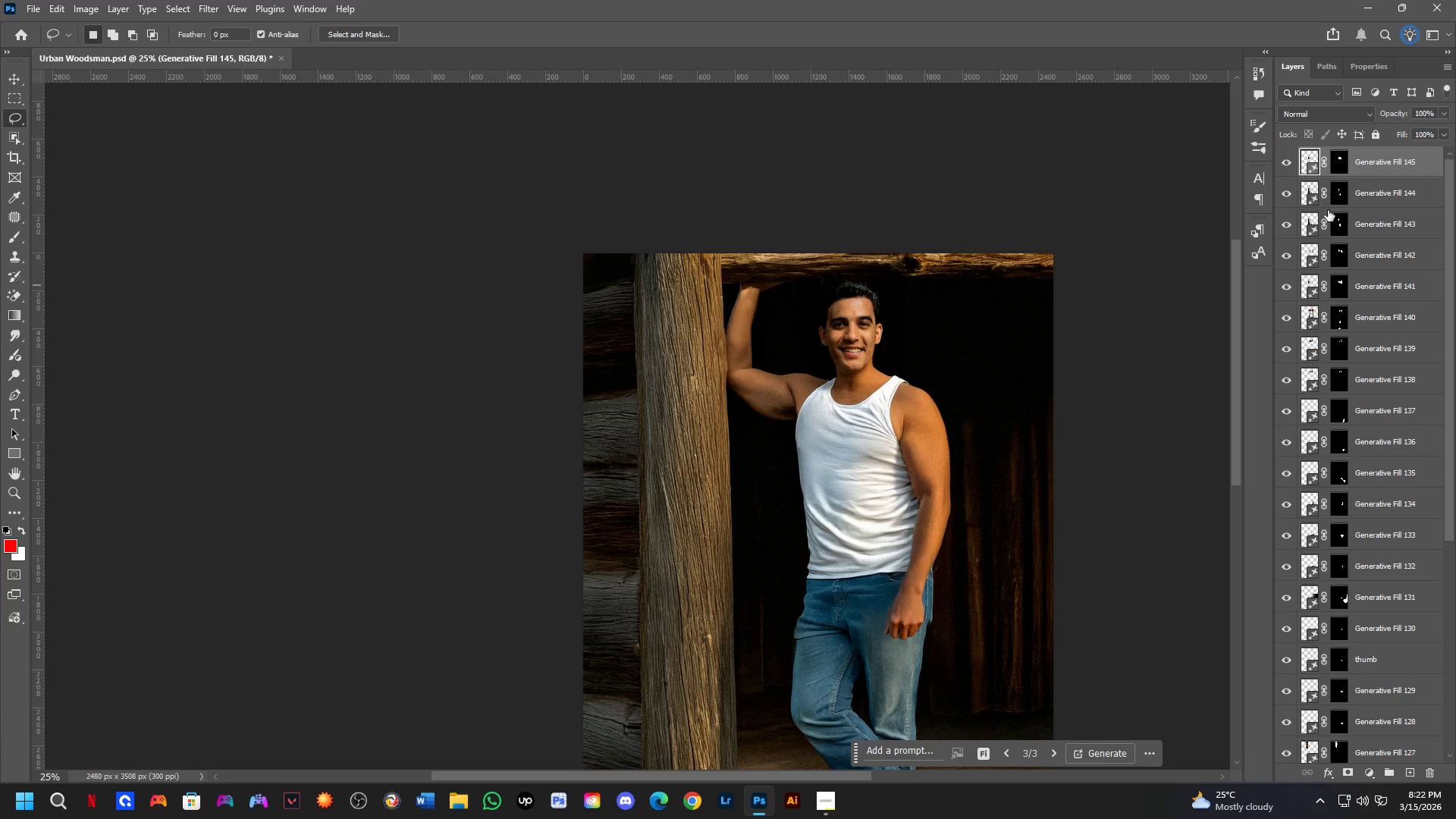 
scroll: coordinate [1356, 436], scroll_direction: down, amount: 12.0
 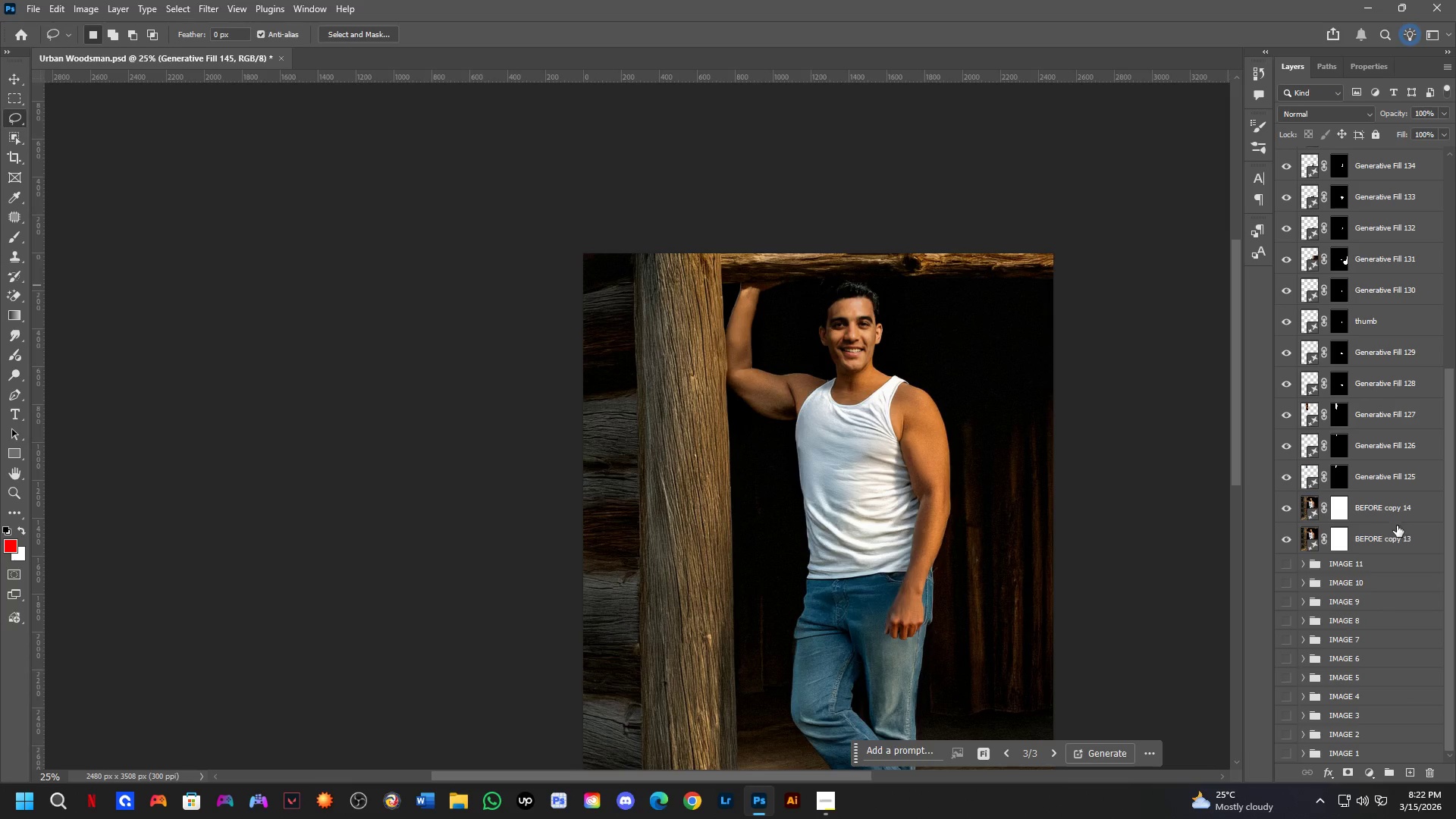 
hold_key(key=ControlLeft, duration=0.39)
hold_key(key=ShiftLeft, duration=0.36)
left_click([1402, 536])
 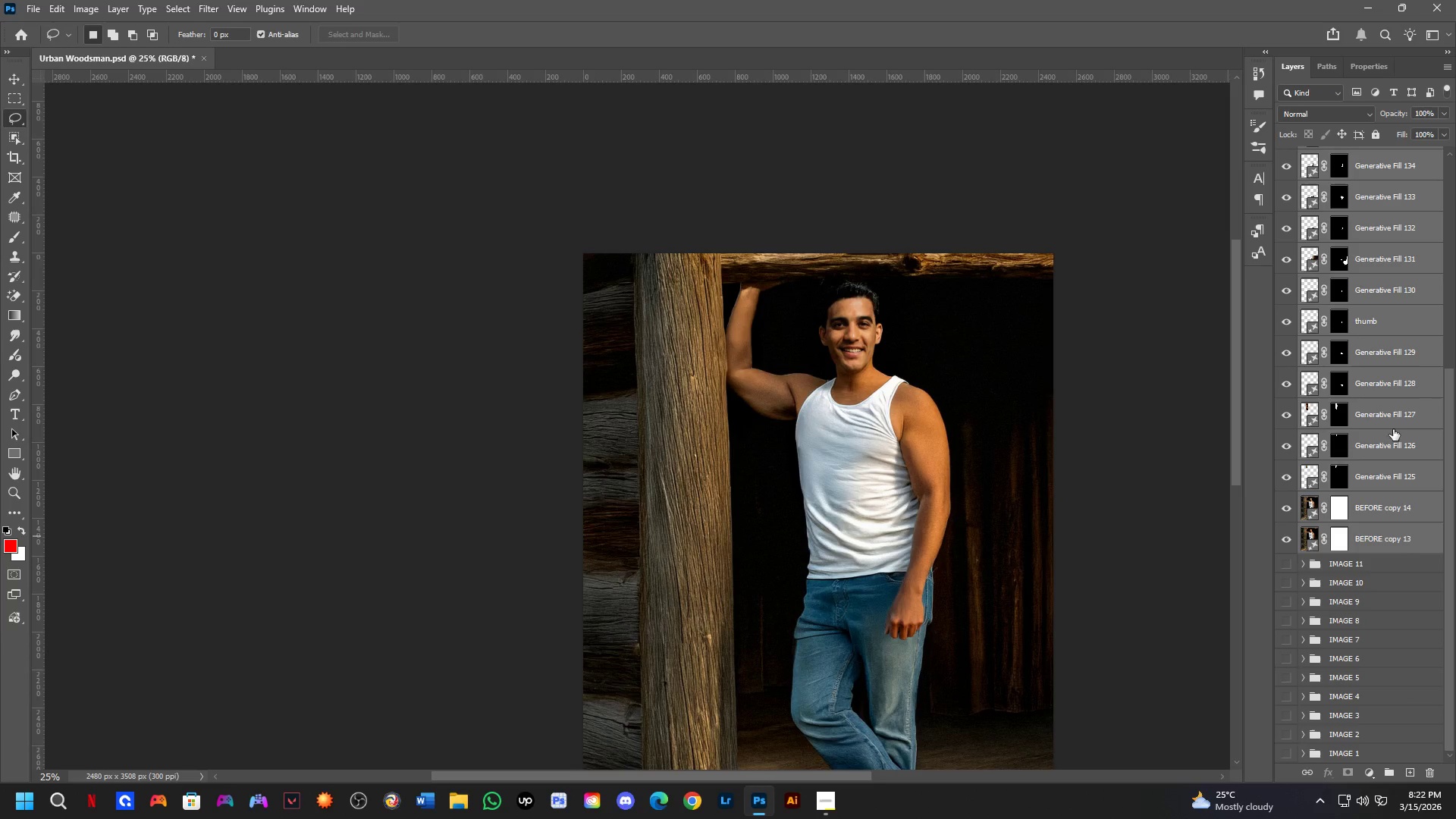 
scroll: coordinate [1375, 237], scroll_direction: up, amount: 20.0
 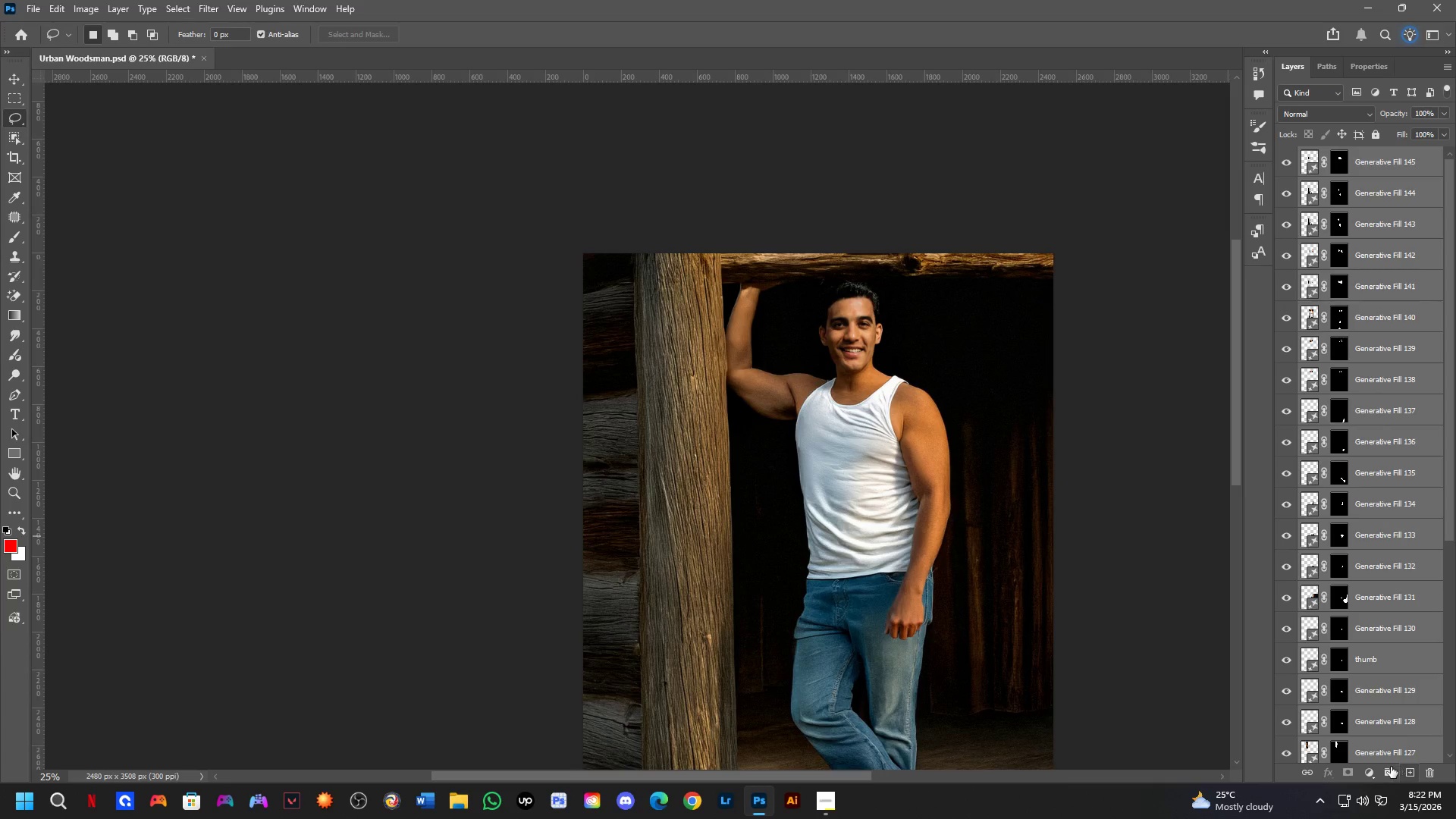 
left_click([1389, 767])
 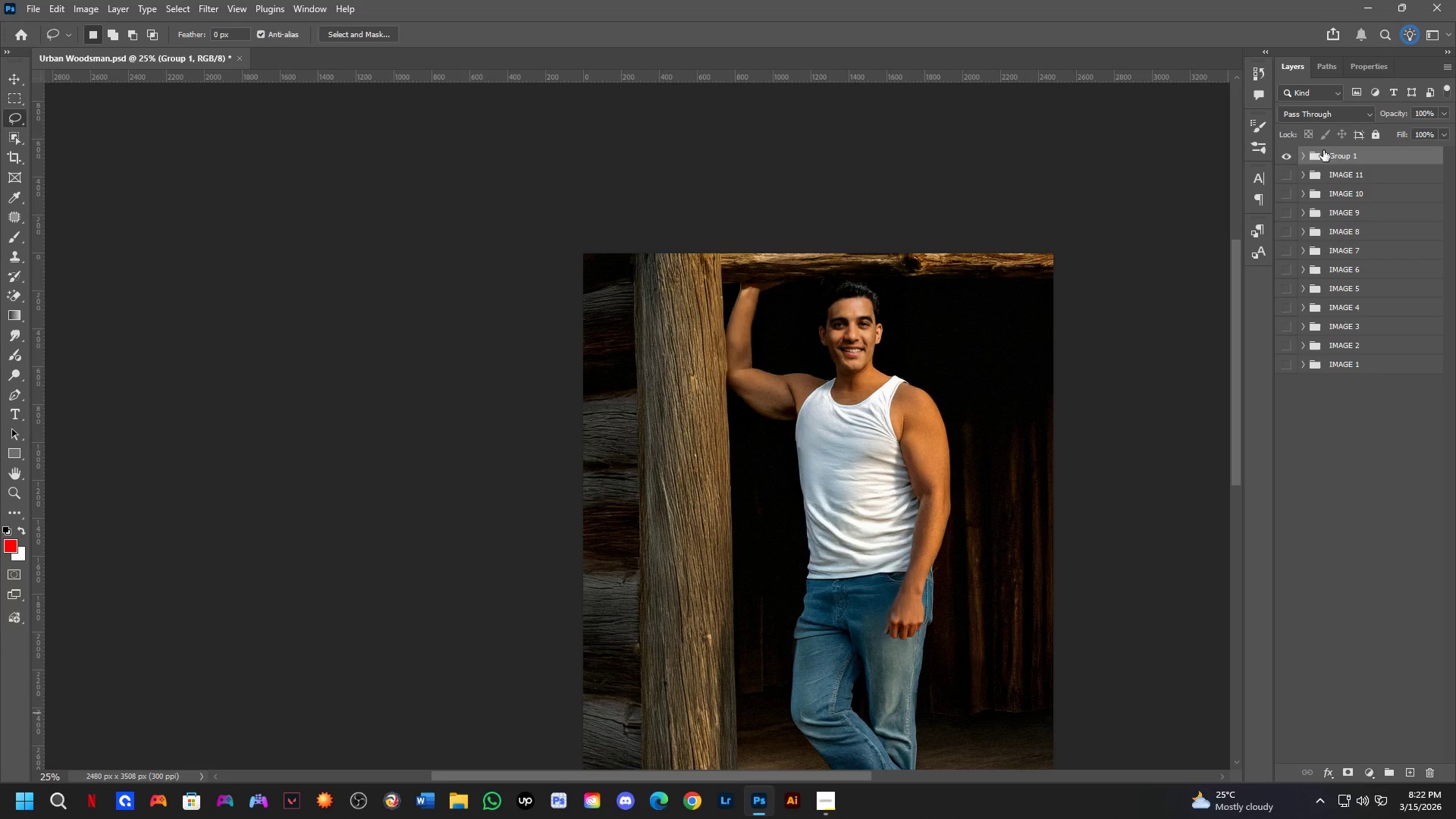 
double_click([1335, 158])
 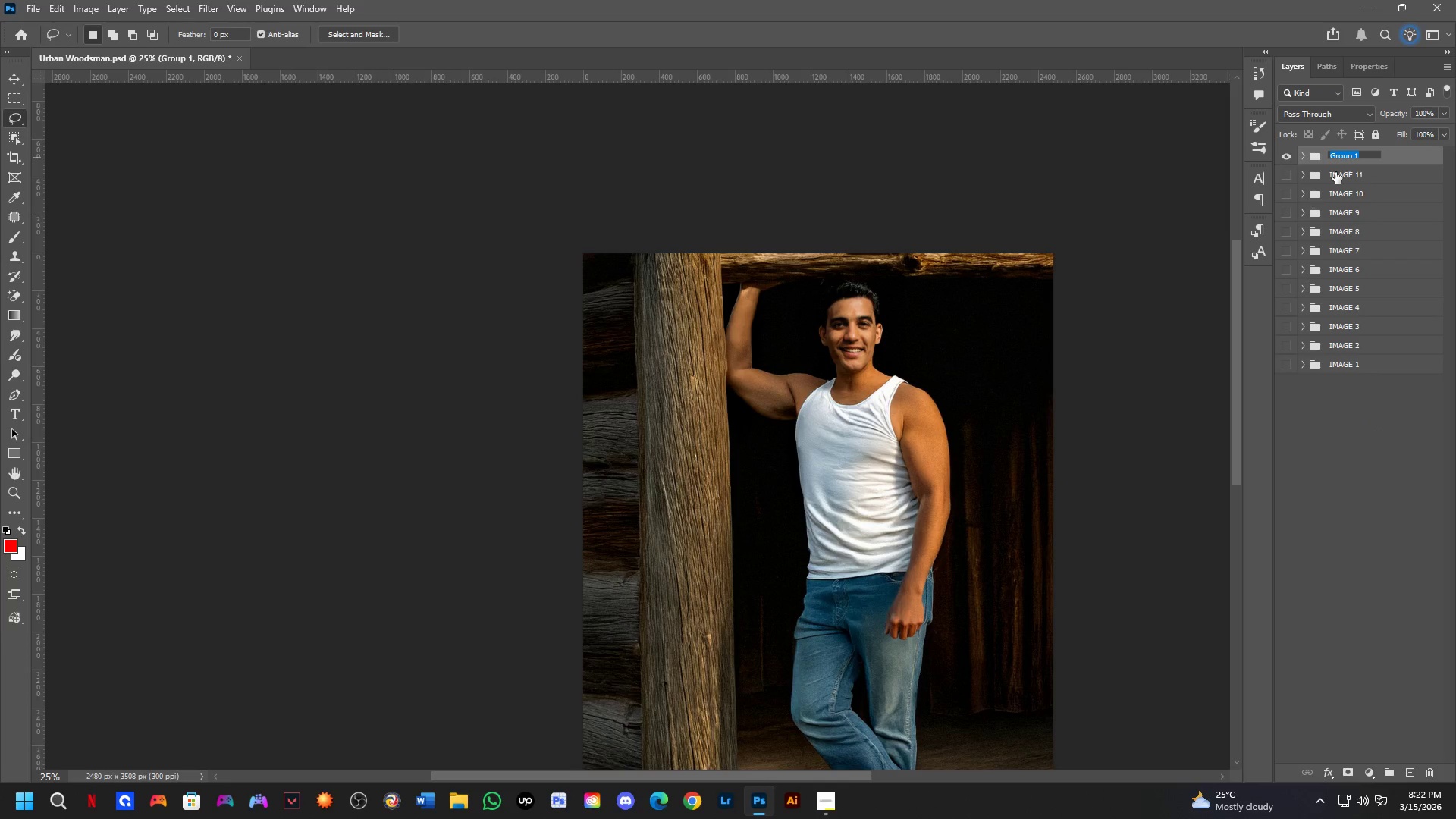 
type(IMAGE 12)
key(NumpadEnter)
 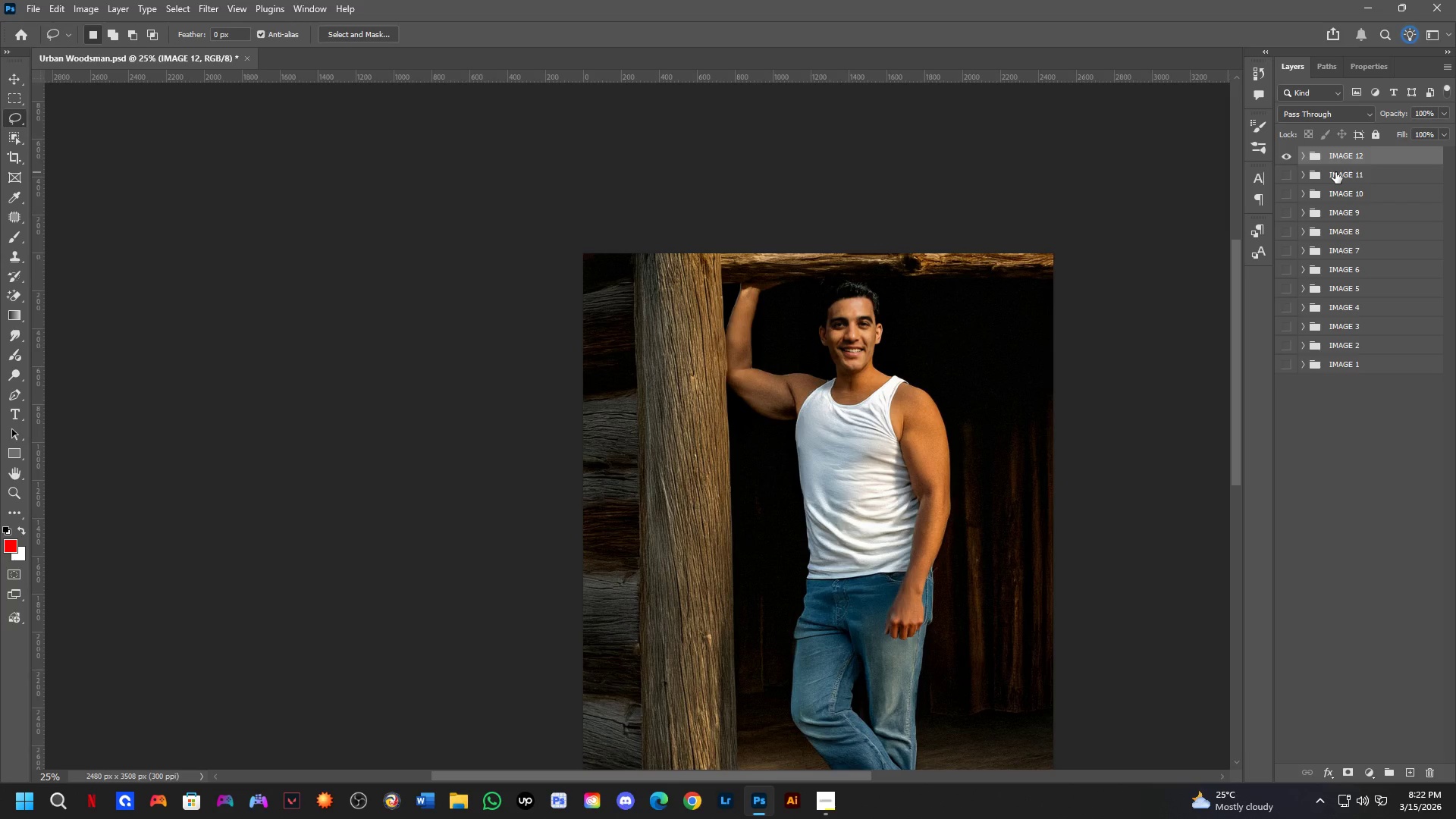 
wait(7.34)
 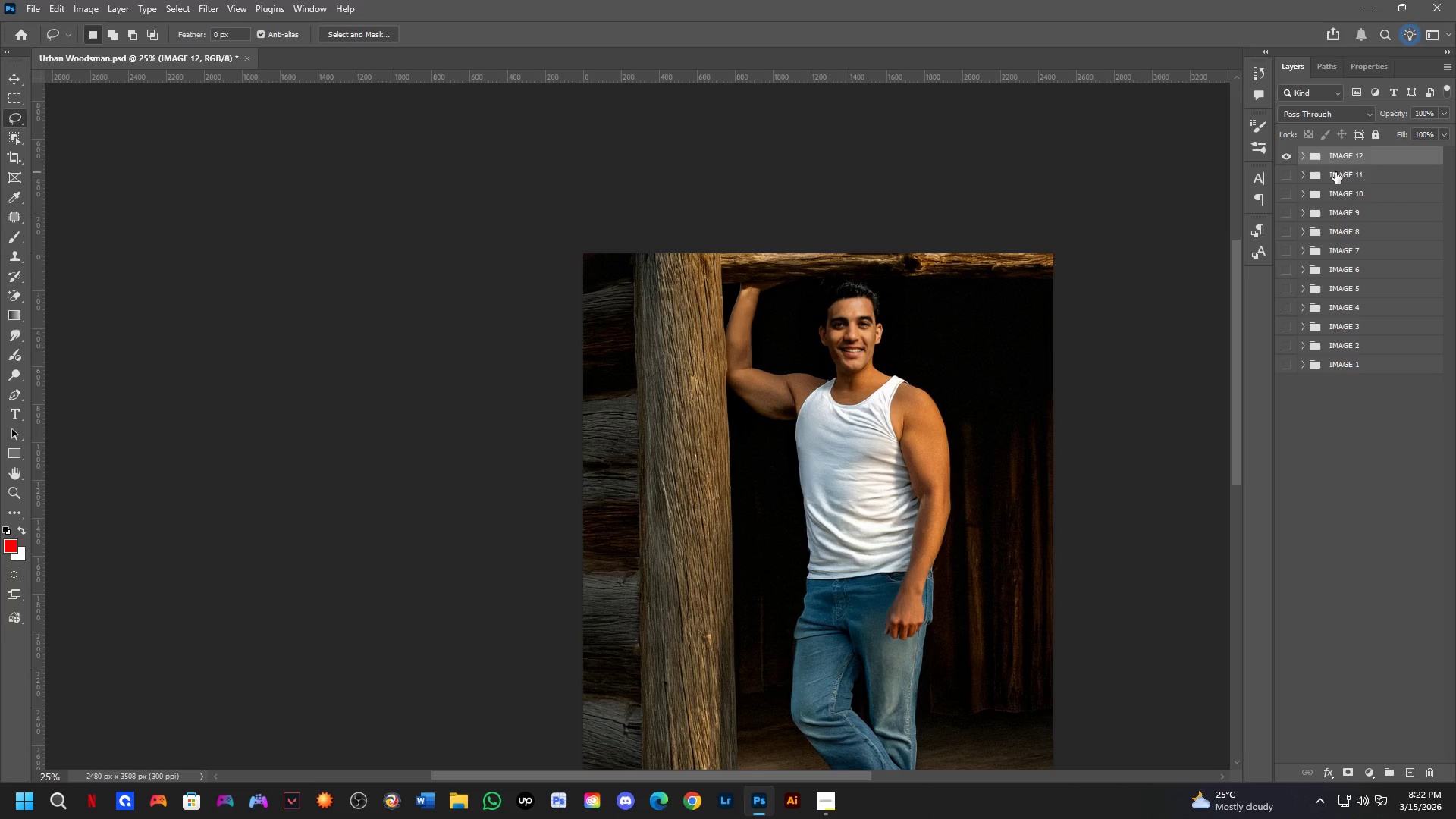 
scroll: coordinate [889, 349], scroll_direction: up, amount: 5.0
 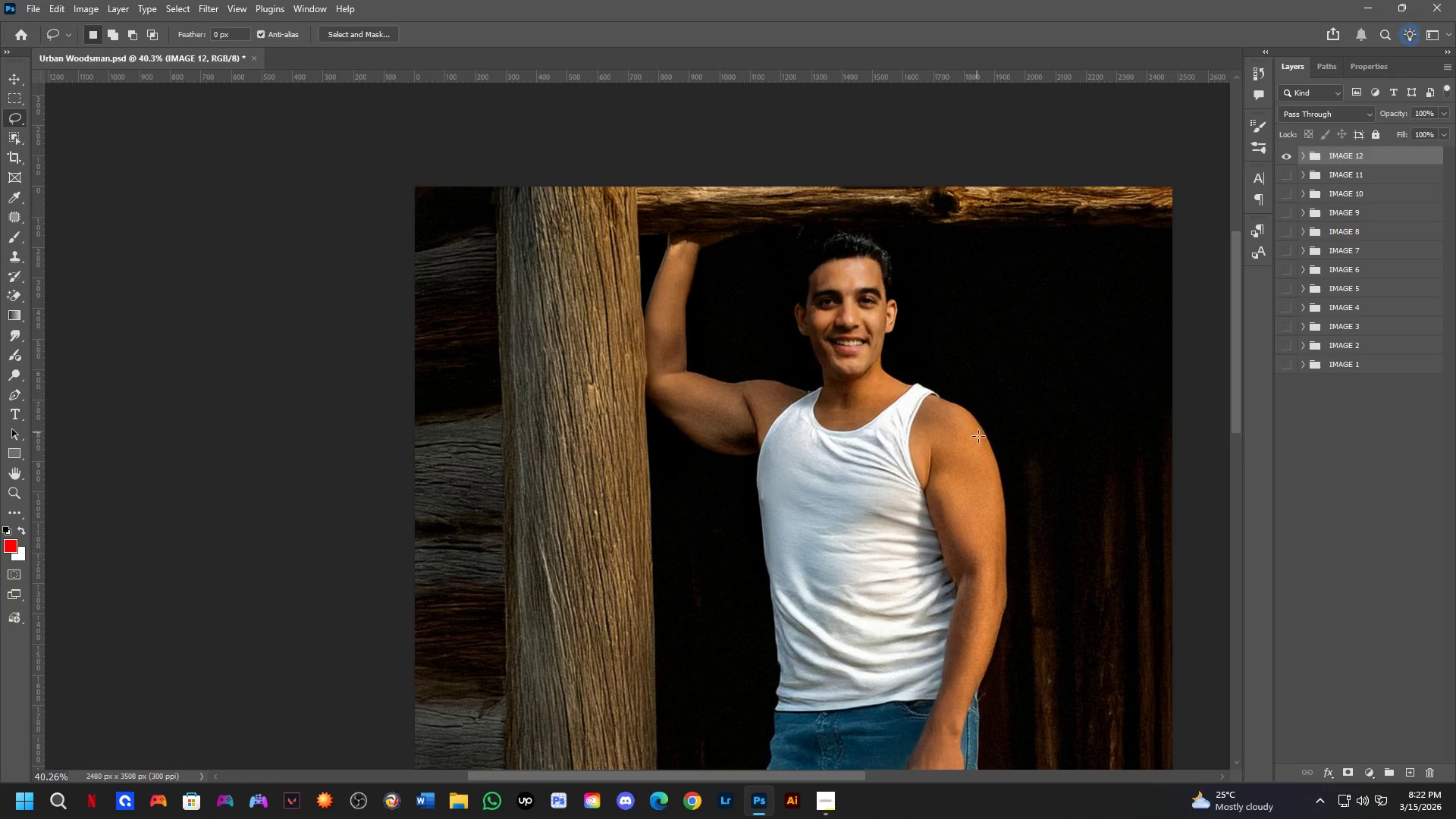 
hold_key(key=Space, duration=0.55)
 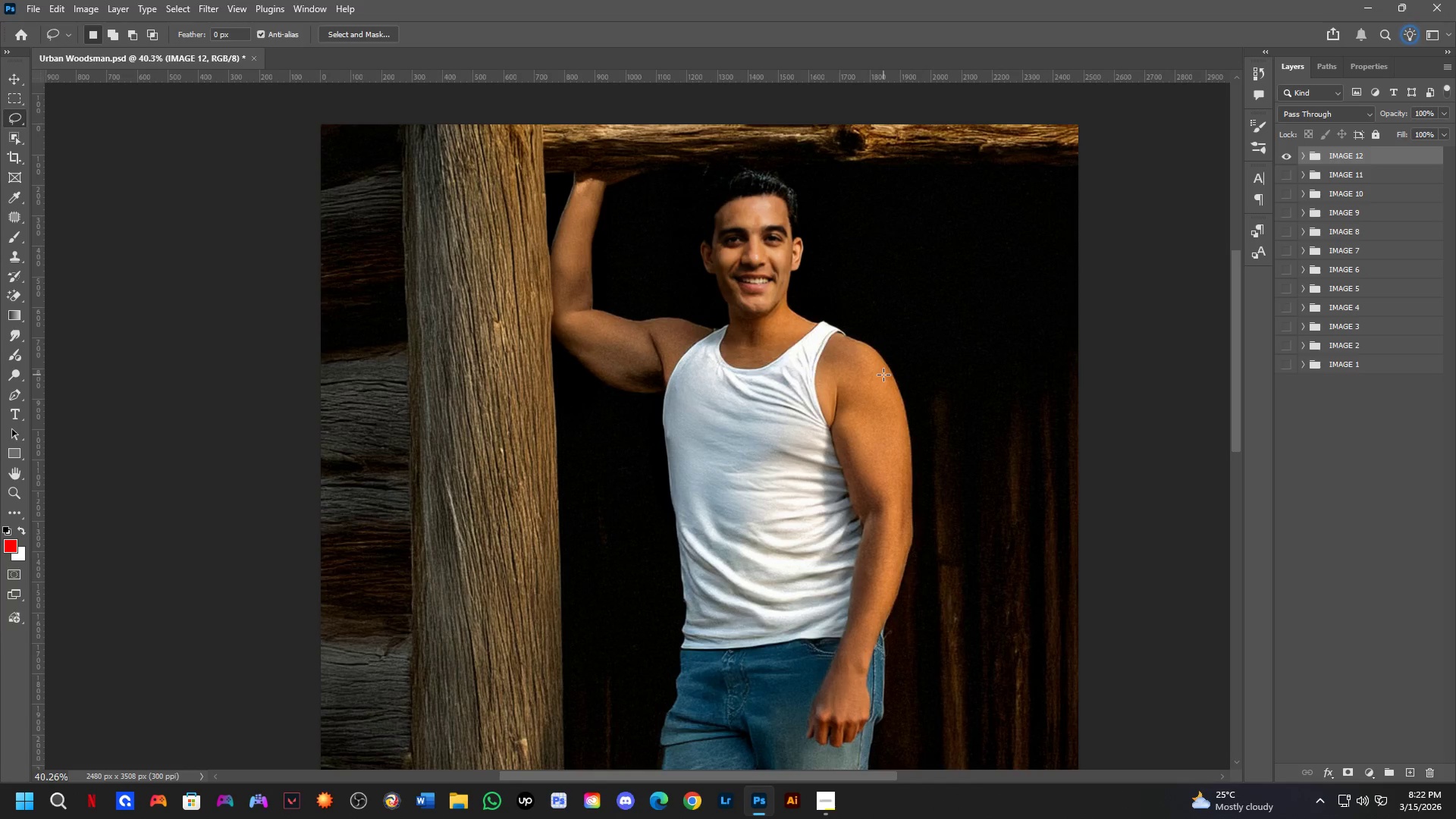 
left_click_drag(start_coordinate=[977, 438], to_coordinate=[883, 375])
 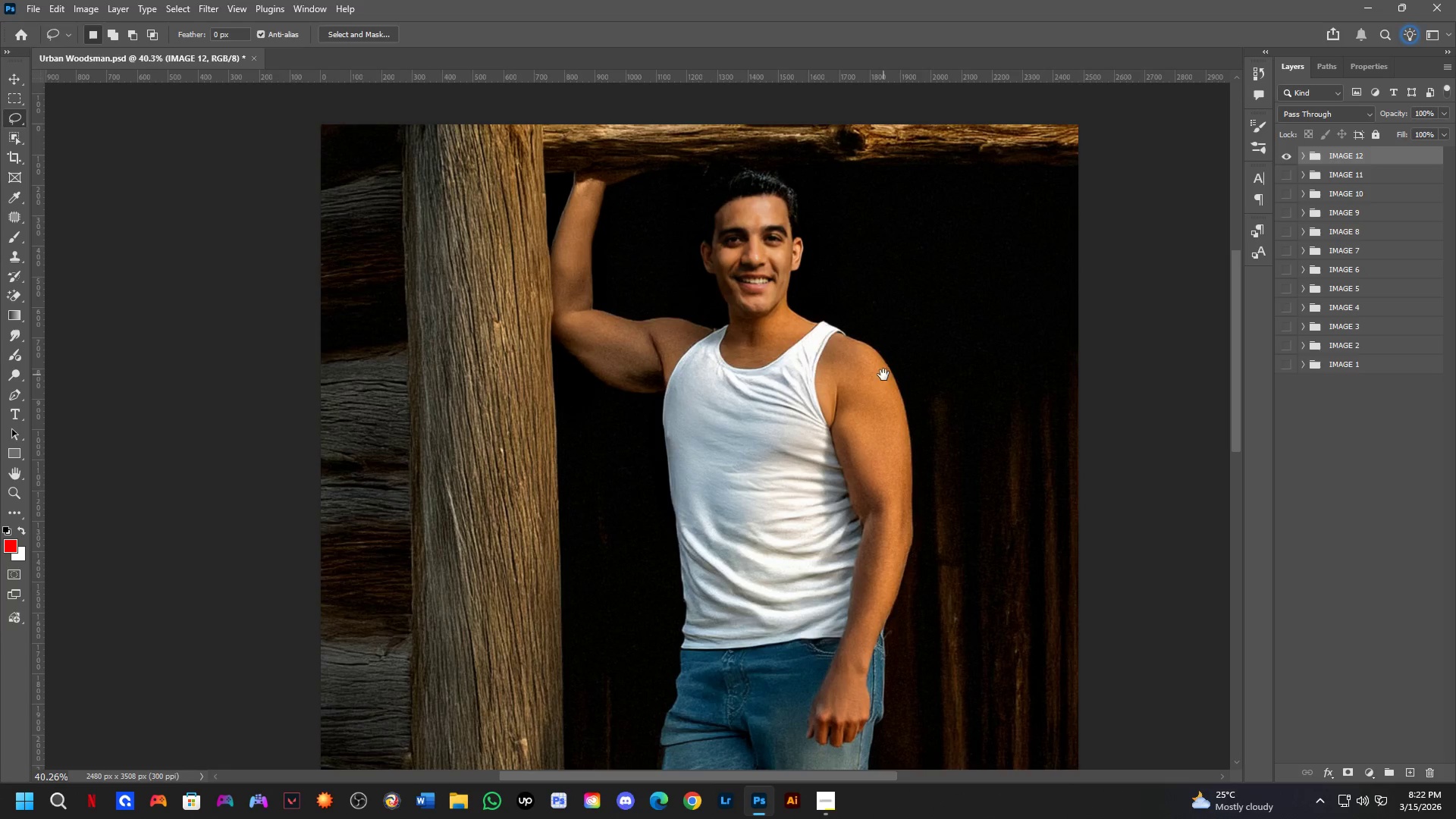 
hold_key(key=Space, duration=5.55)
 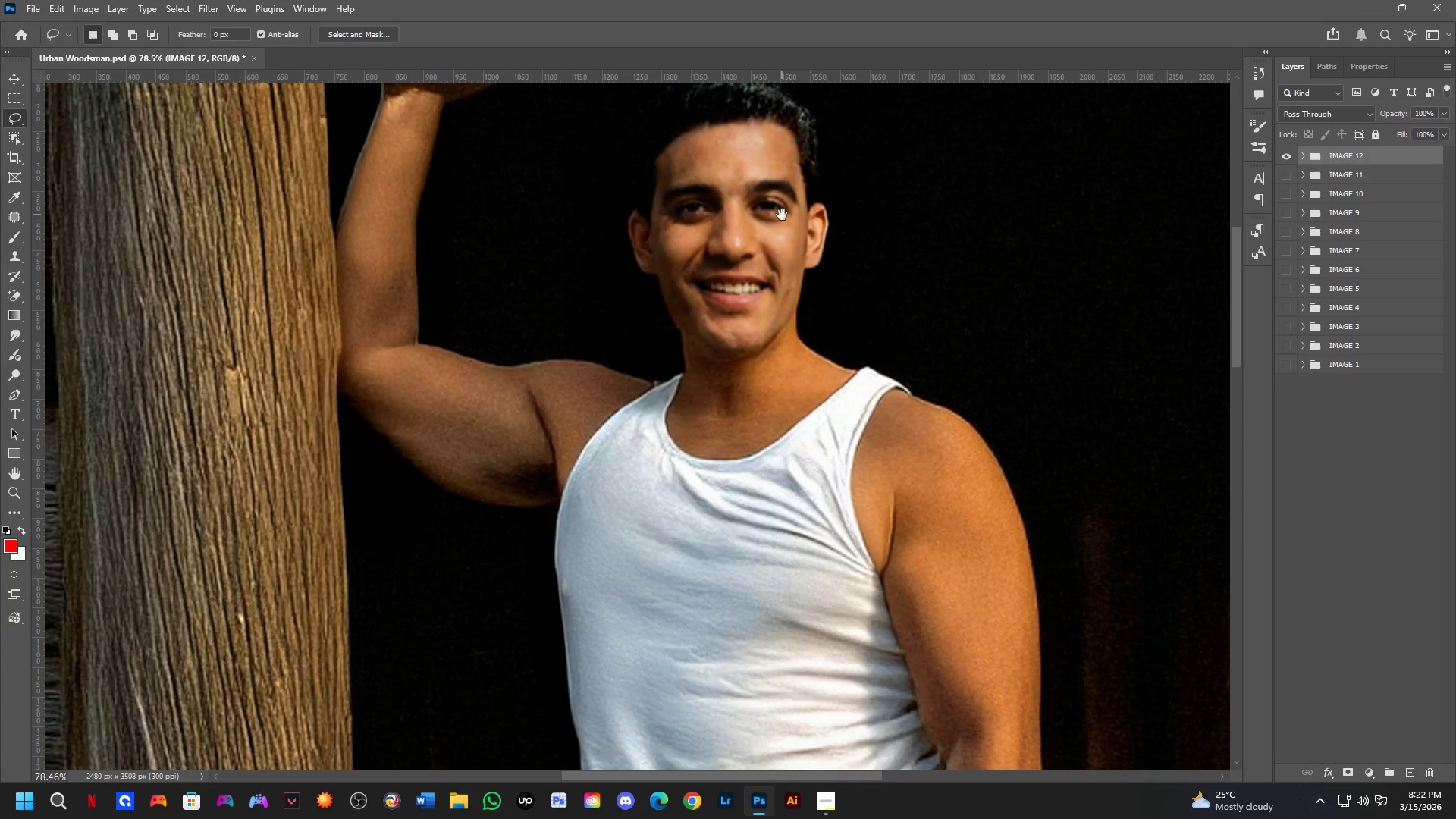 
key(CapsLock)
 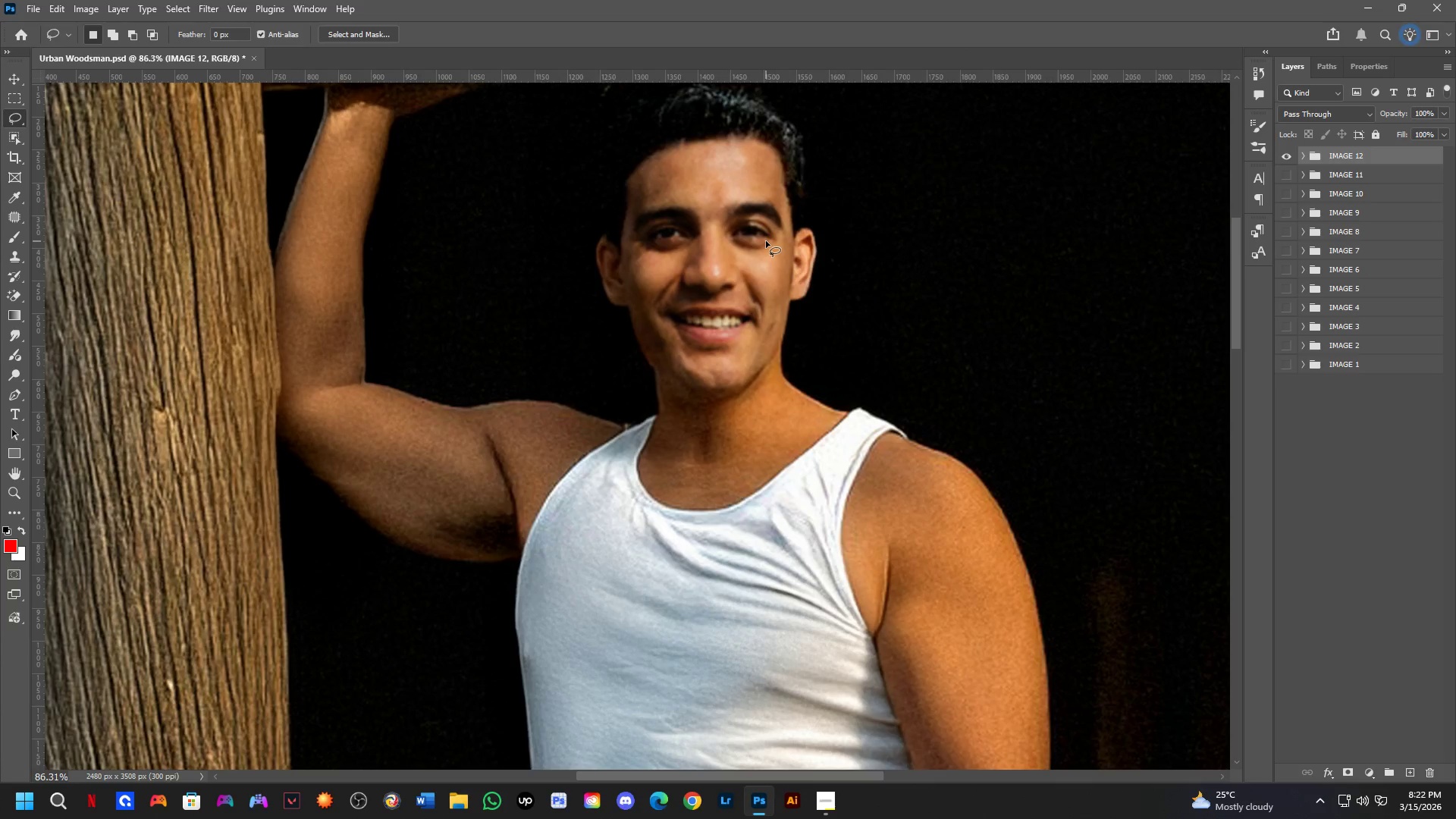 
scroll: coordinate [777, 238], scroll_direction: up, amount: 8.0
 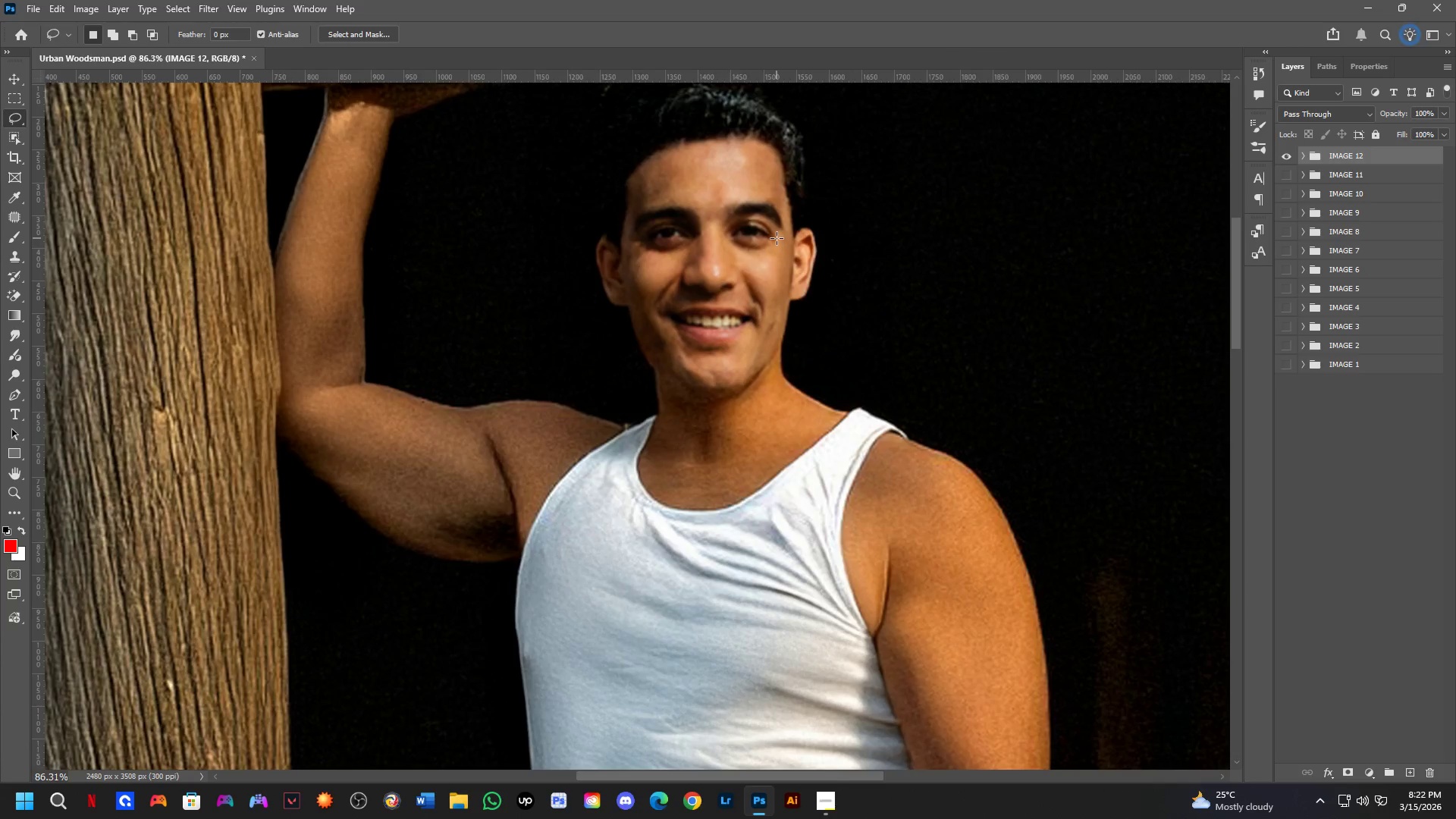 
hold_key(key=Space, duration=0.69)
 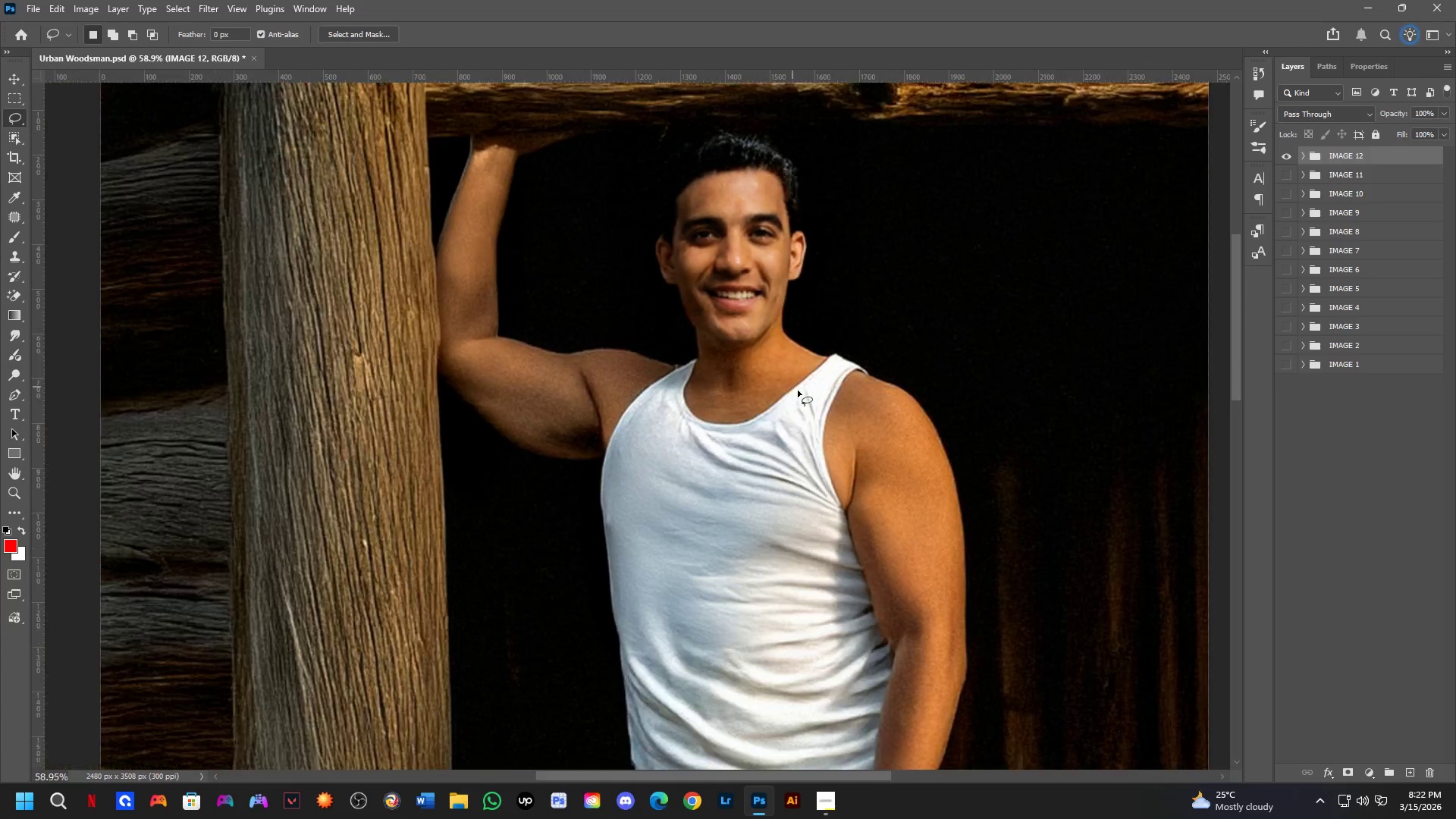 
left_click_drag(start_coordinate=[765, 241], to_coordinate=[782, 215])
 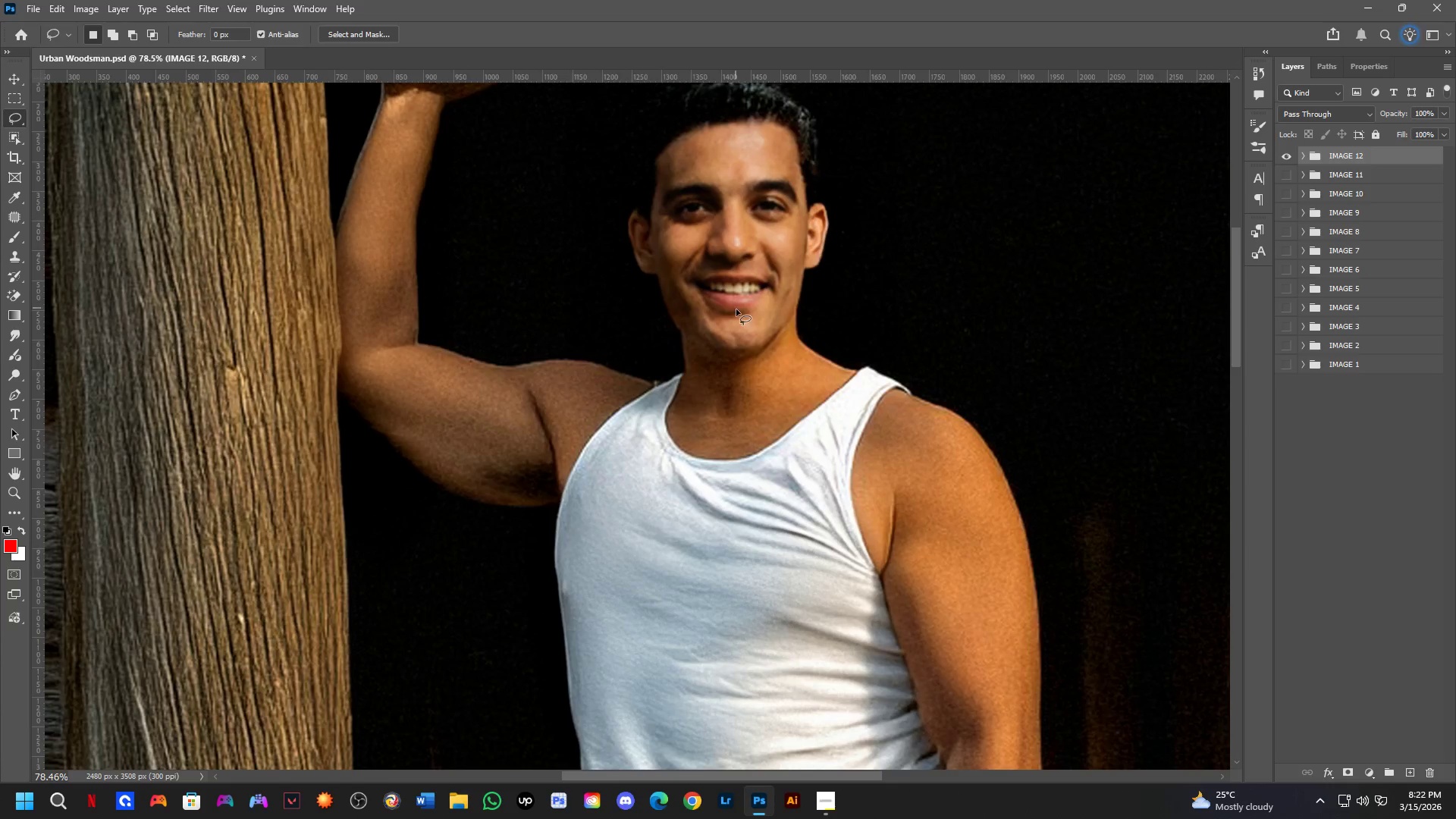 
scroll: coordinate [766, 241], scroll_direction: down, amount: 1.0
 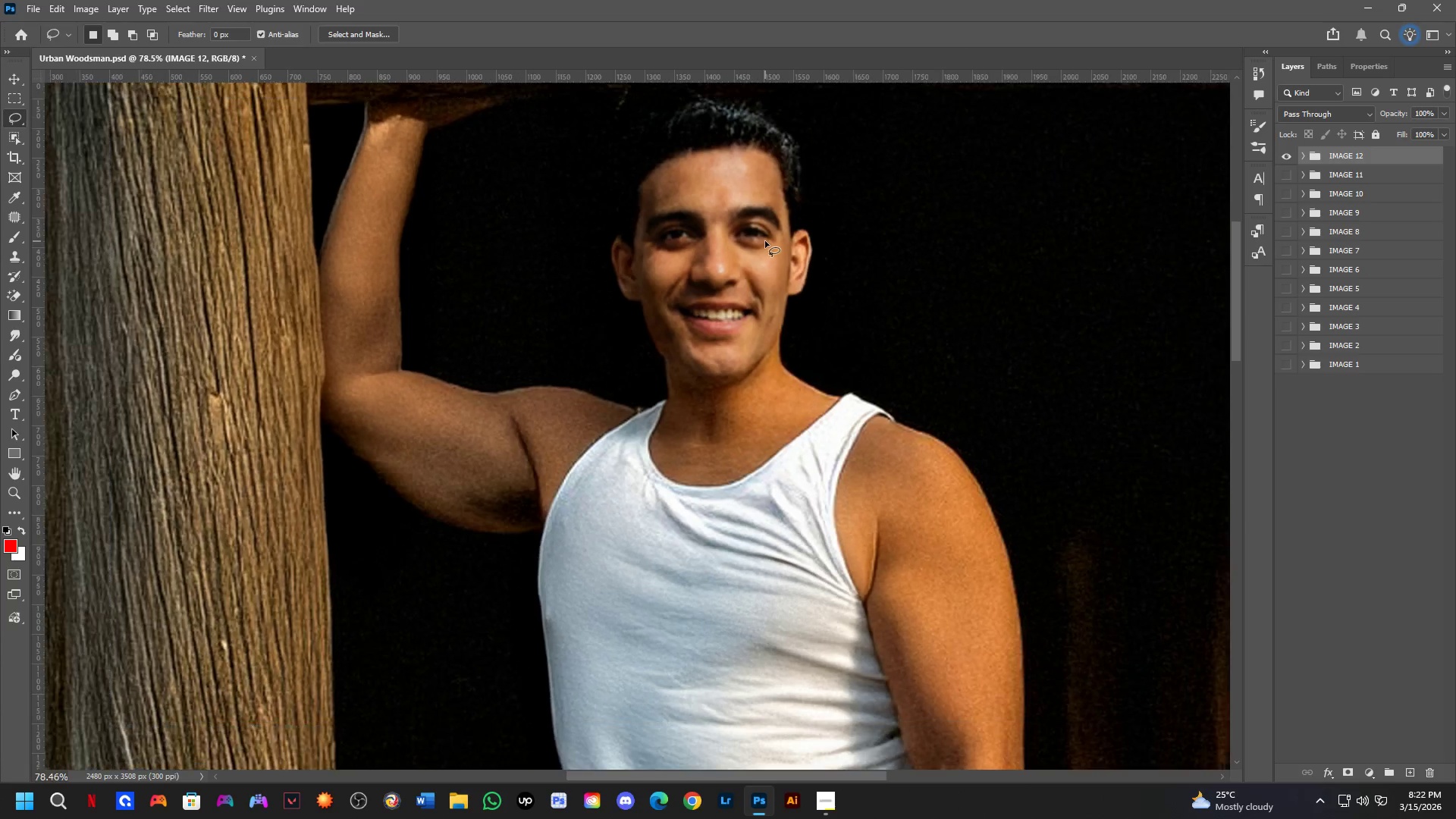 
hold_key(key=Space, duration=1.52)
 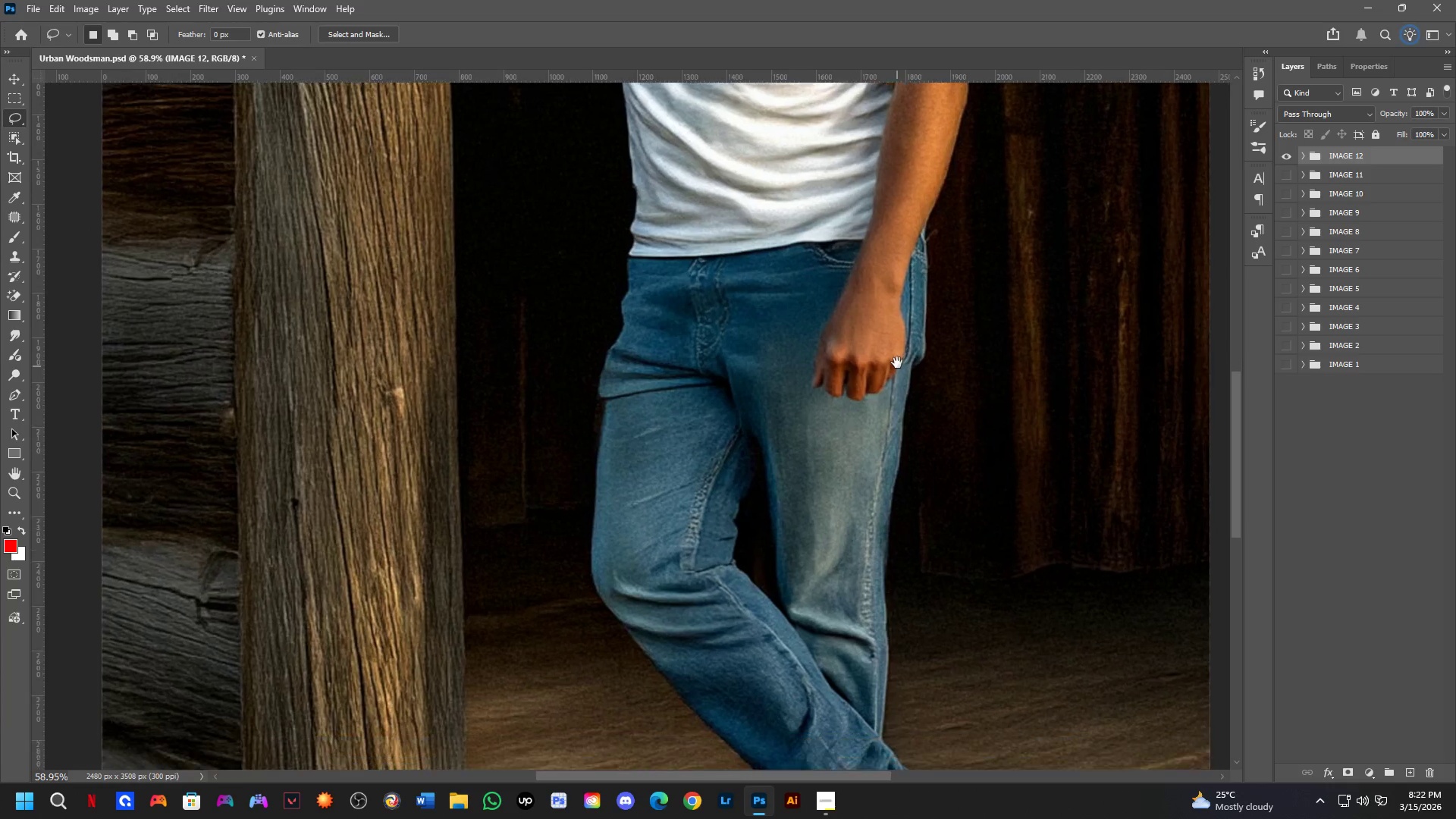 
left_click_drag(start_coordinate=[915, 441], to_coordinate=[906, 255])
 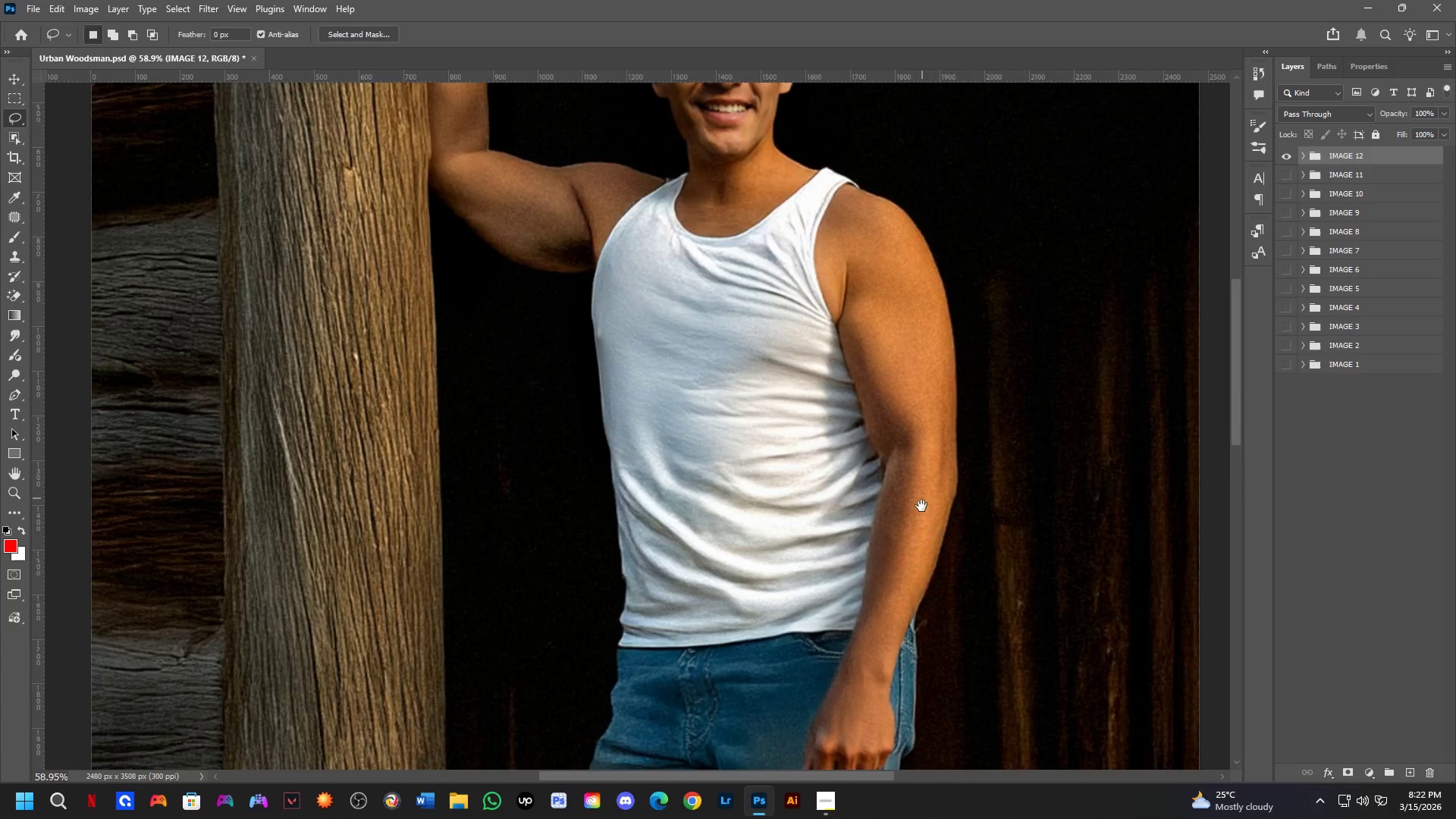 
scroll: coordinate [739, 316], scroll_direction: down, amount: 3.0
 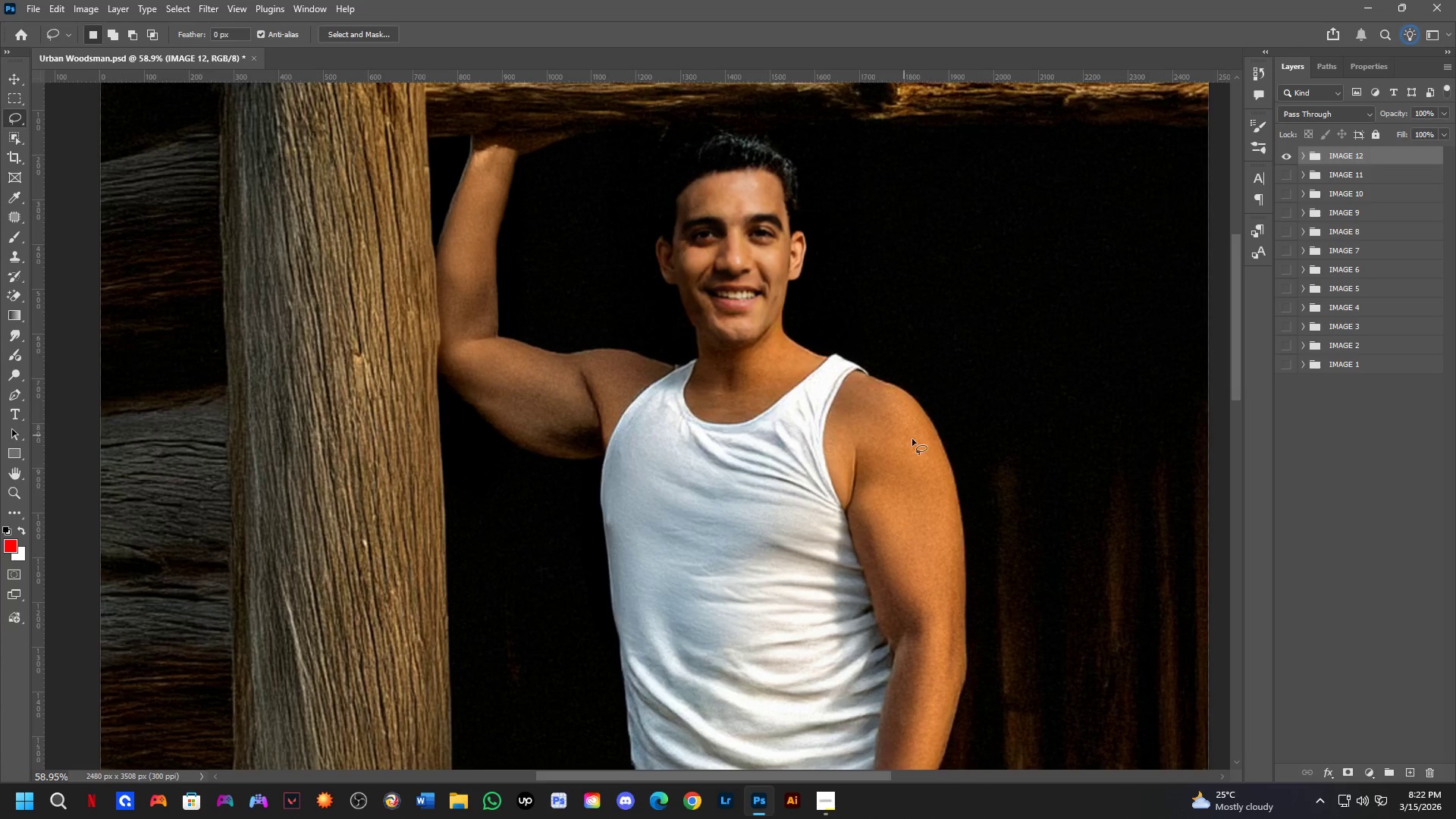 
left_click_drag(start_coordinate=[921, 506], to_coordinate=[930, 310])
 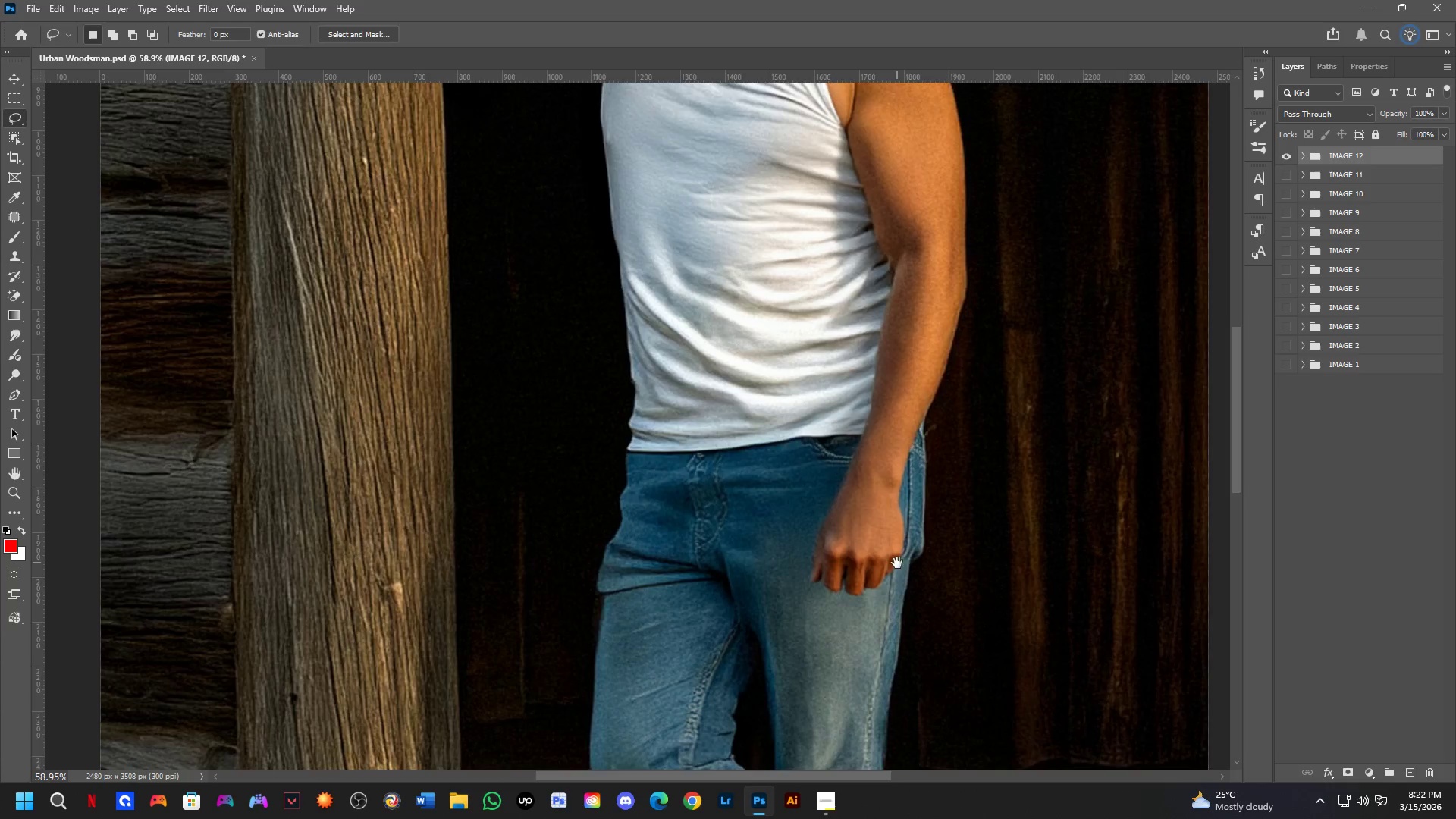 
hold_key(key=Space, duration=1.52)
 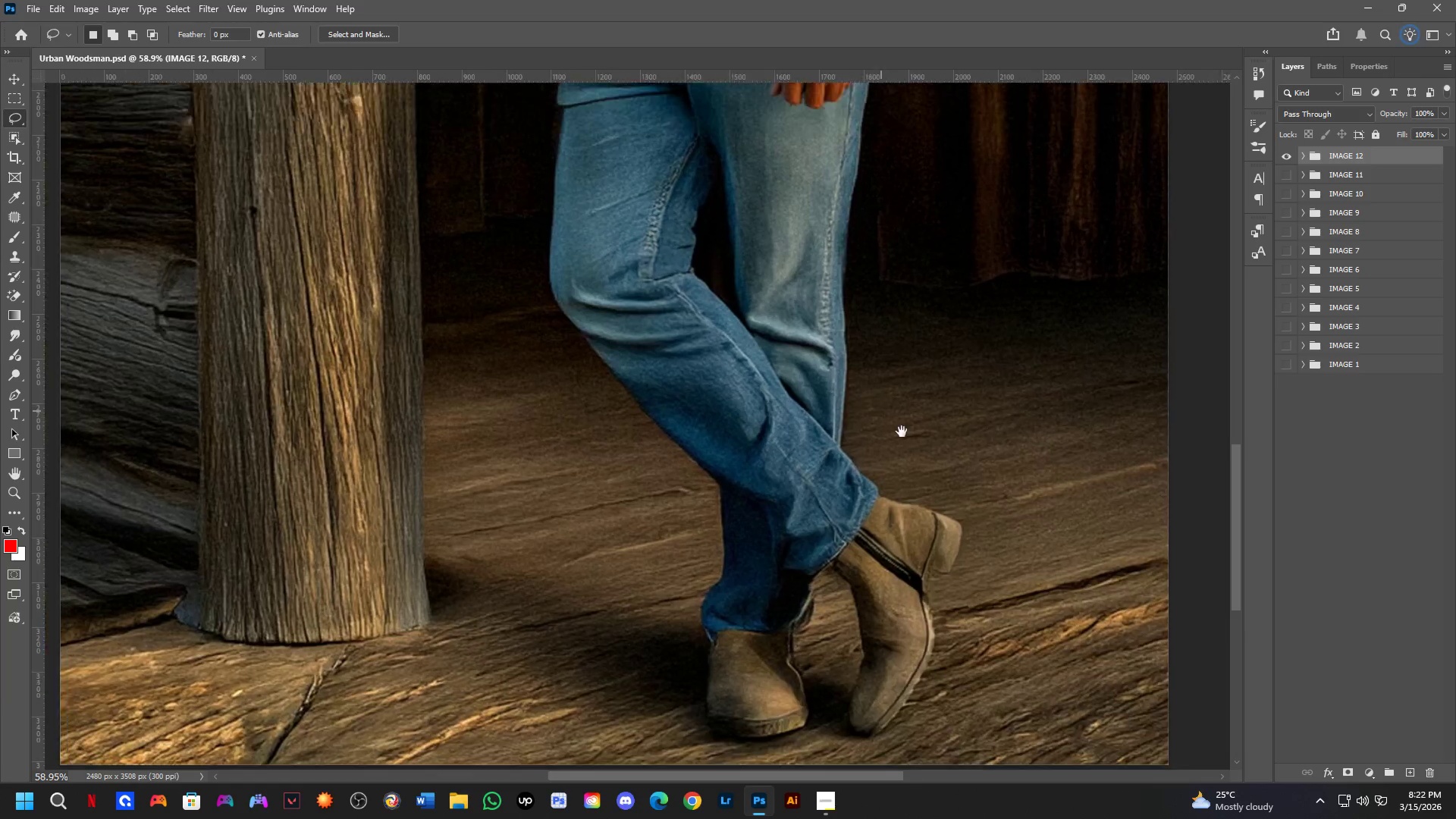 
left_click_drag(start_coordinate=[896, 563], to_coordinate=[853, 209])
 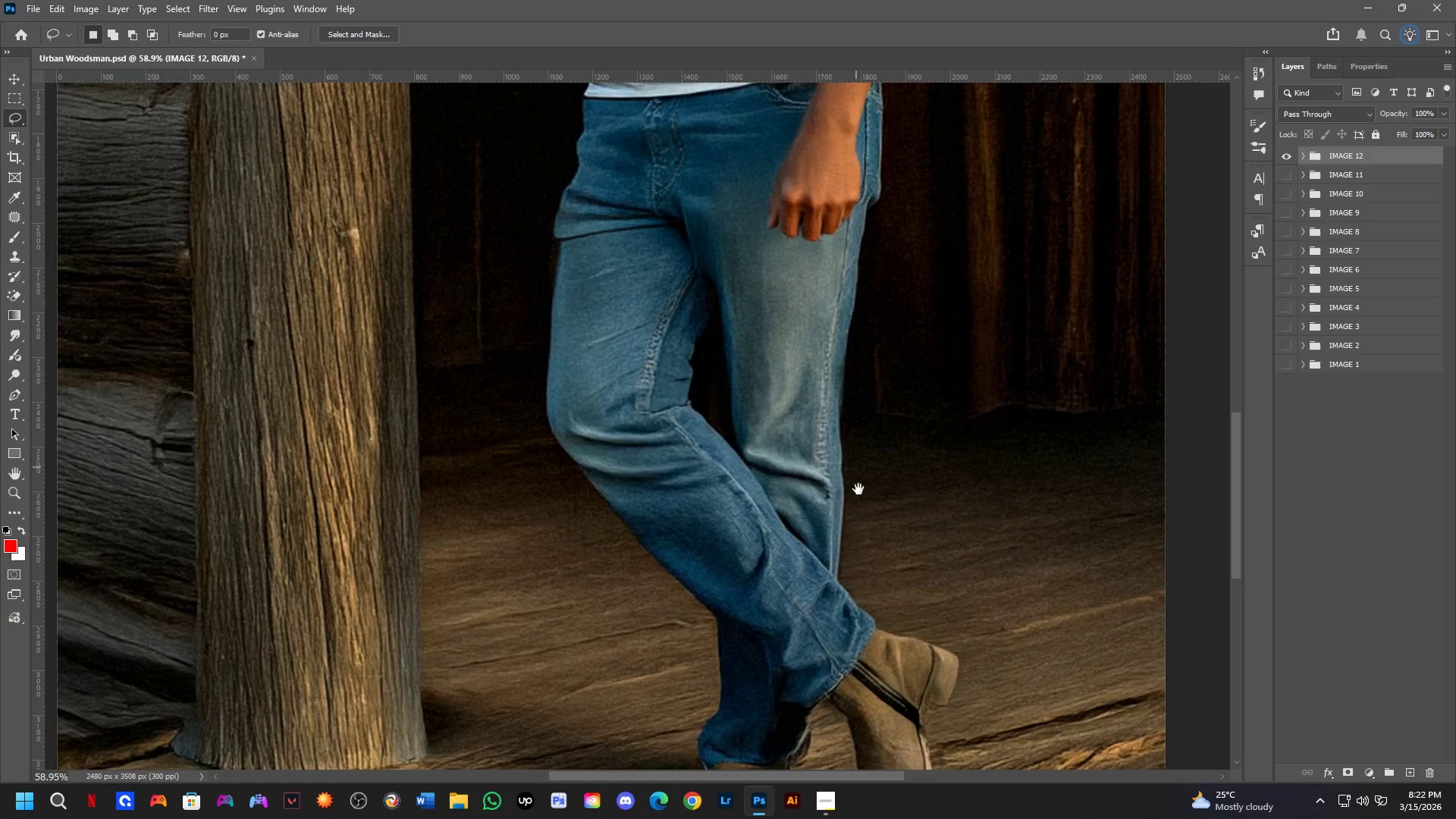 
left_click_drag(start_coordinate=[861, 521], to_coordinate=[1004, 514])
 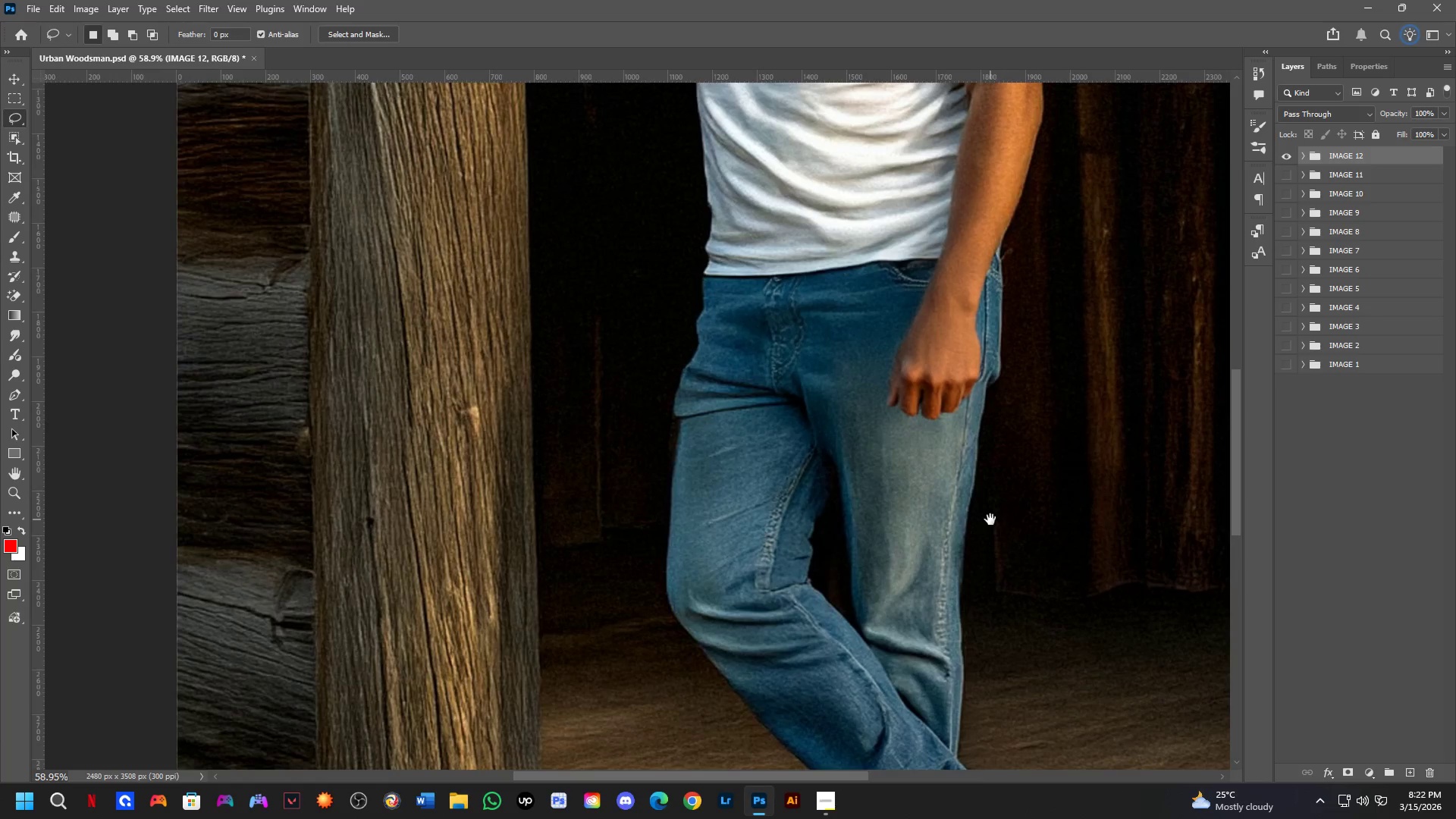 
hold_key(key=Space, duration=1.5)
 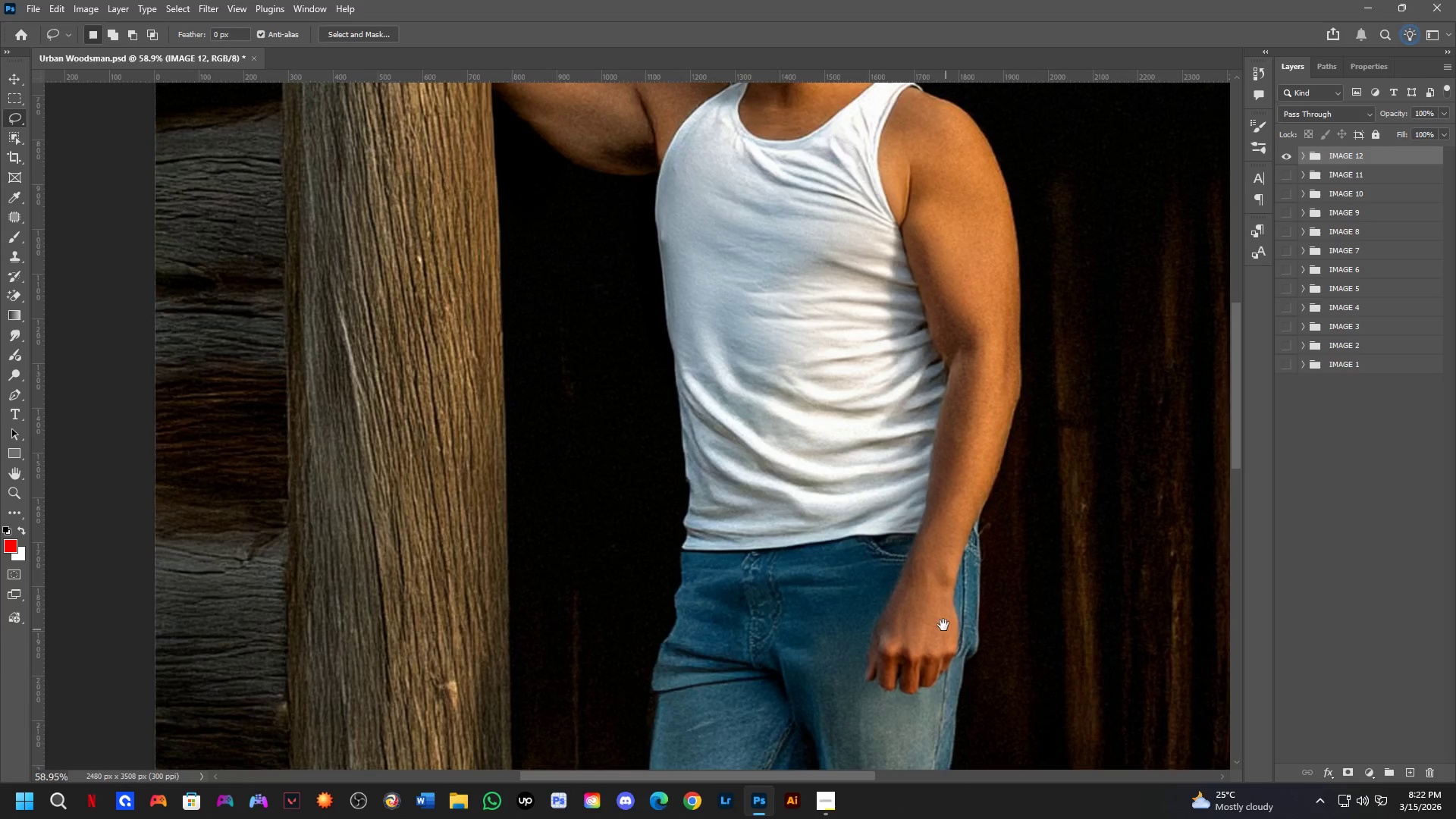 
left_click_drag(start_coordinate=[1013, 334], to_coordinate=[990, 519])
 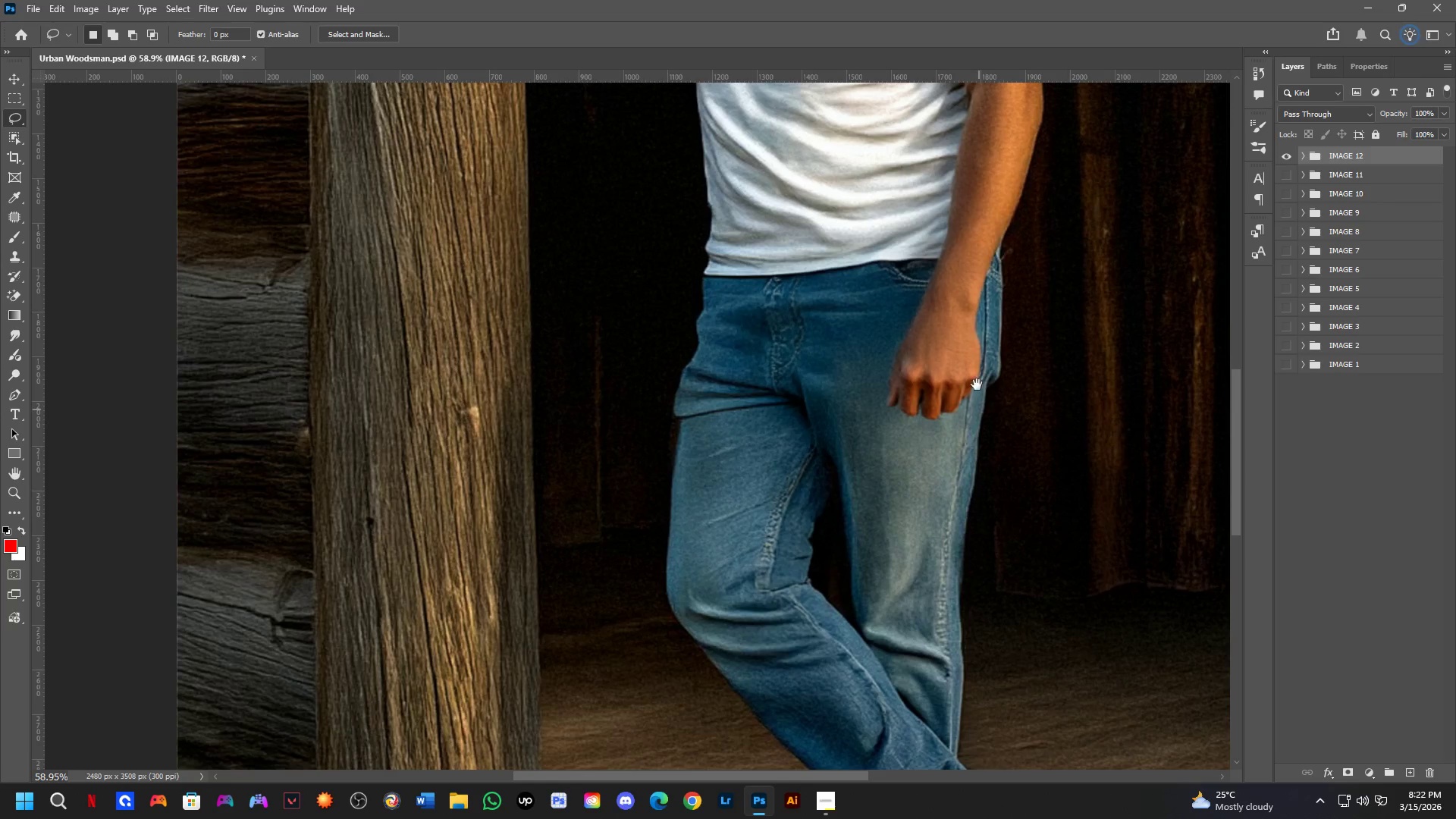 
hold_key(key=Space, duration=1.17)
 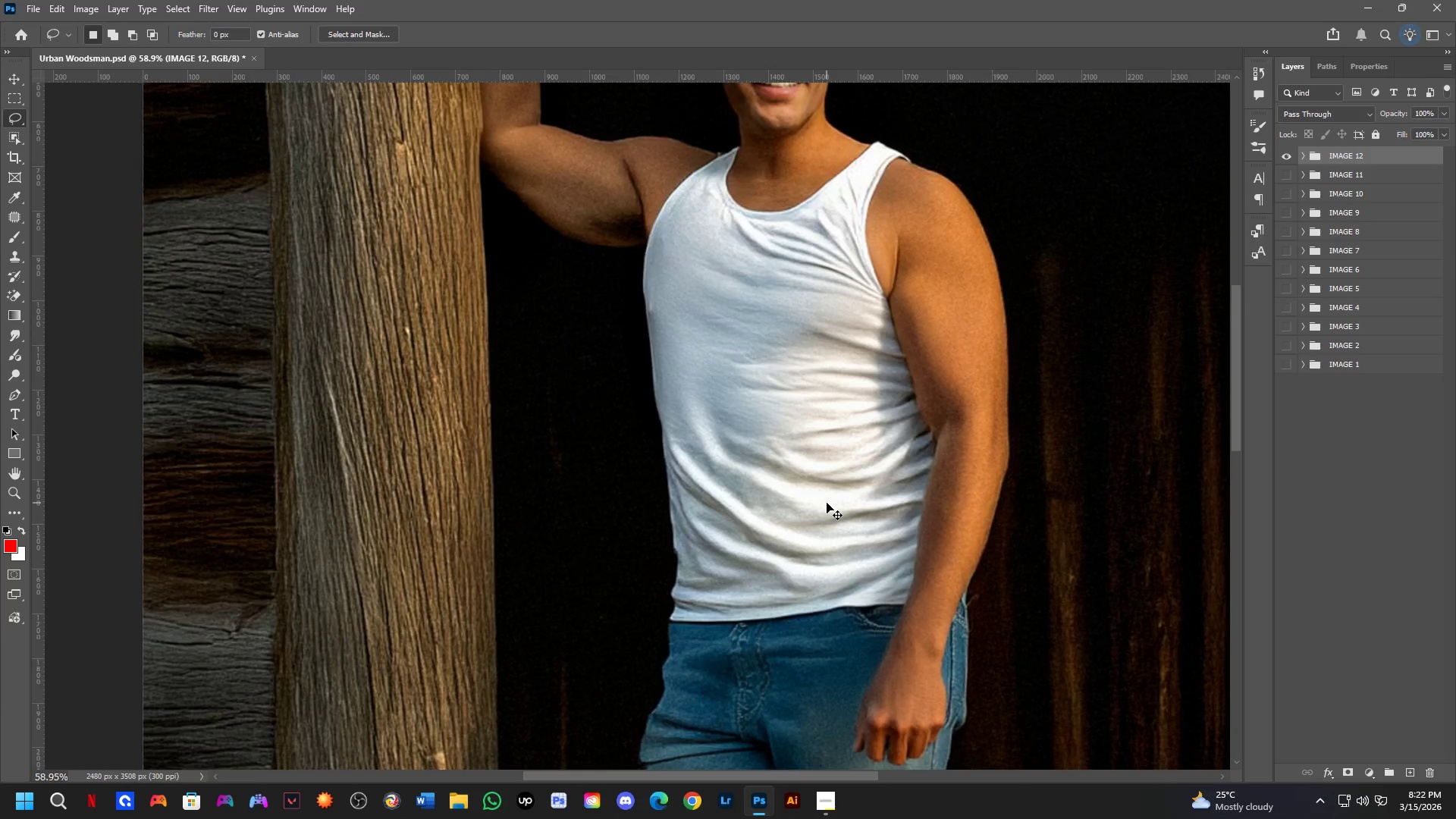 
left_click_drag(start_coordinate=[968, 359], to_coordinate=[946, 634])
 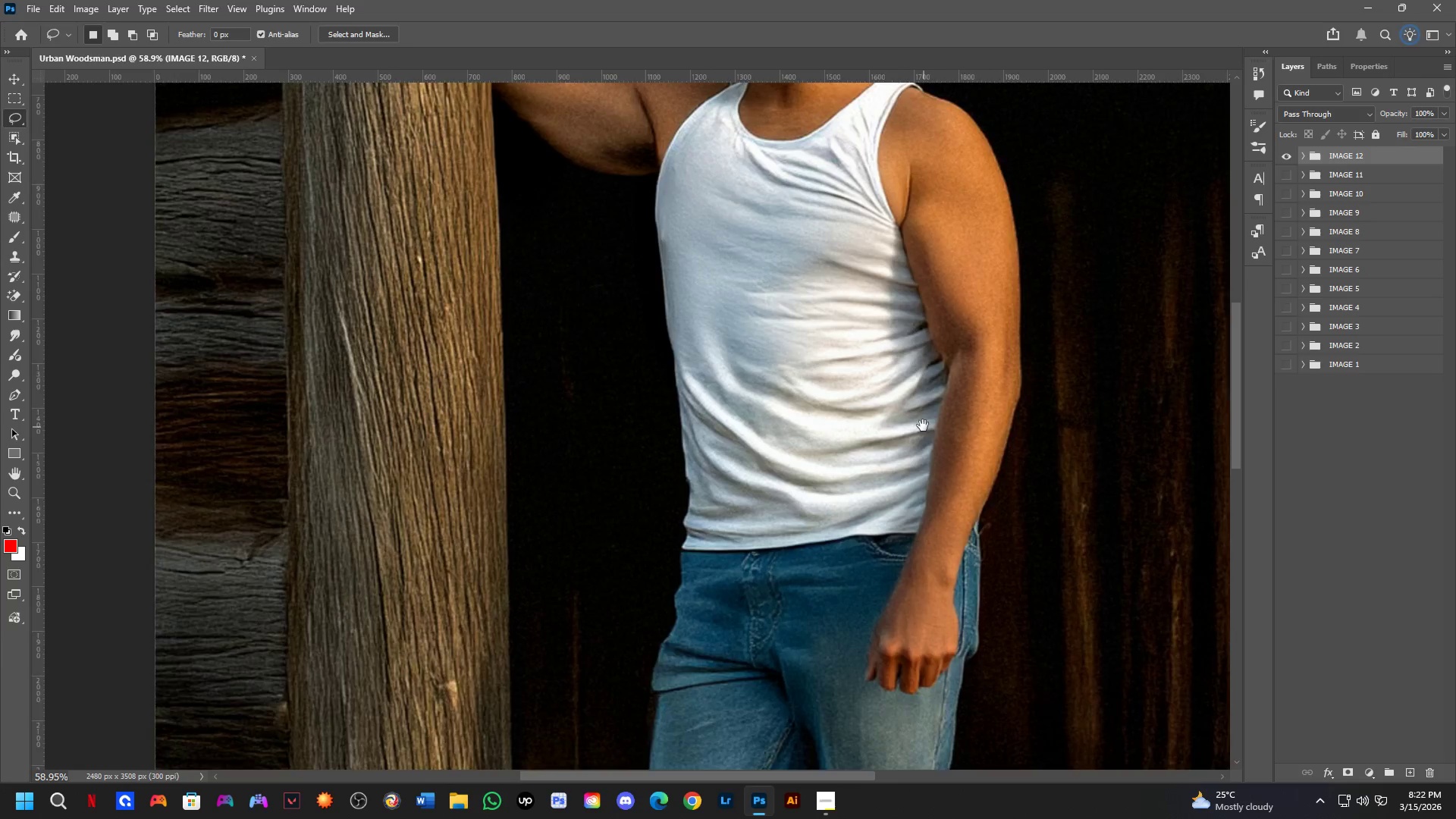 
left_click_drag(start_coordinate=[918, 449], to_coordinate=[907, 518])
 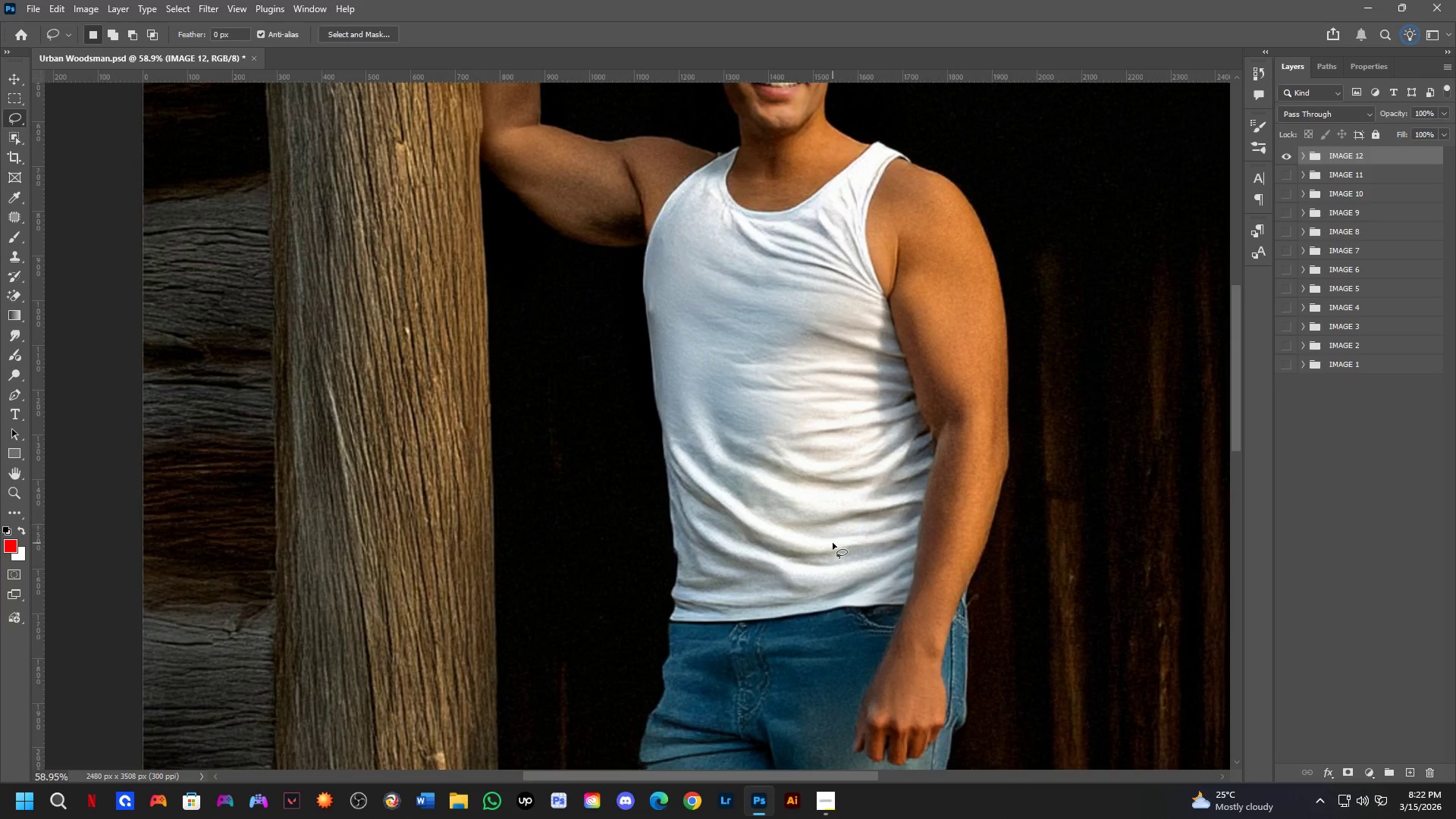 
hold_key(key=ControlLeft, duration=0.44)
 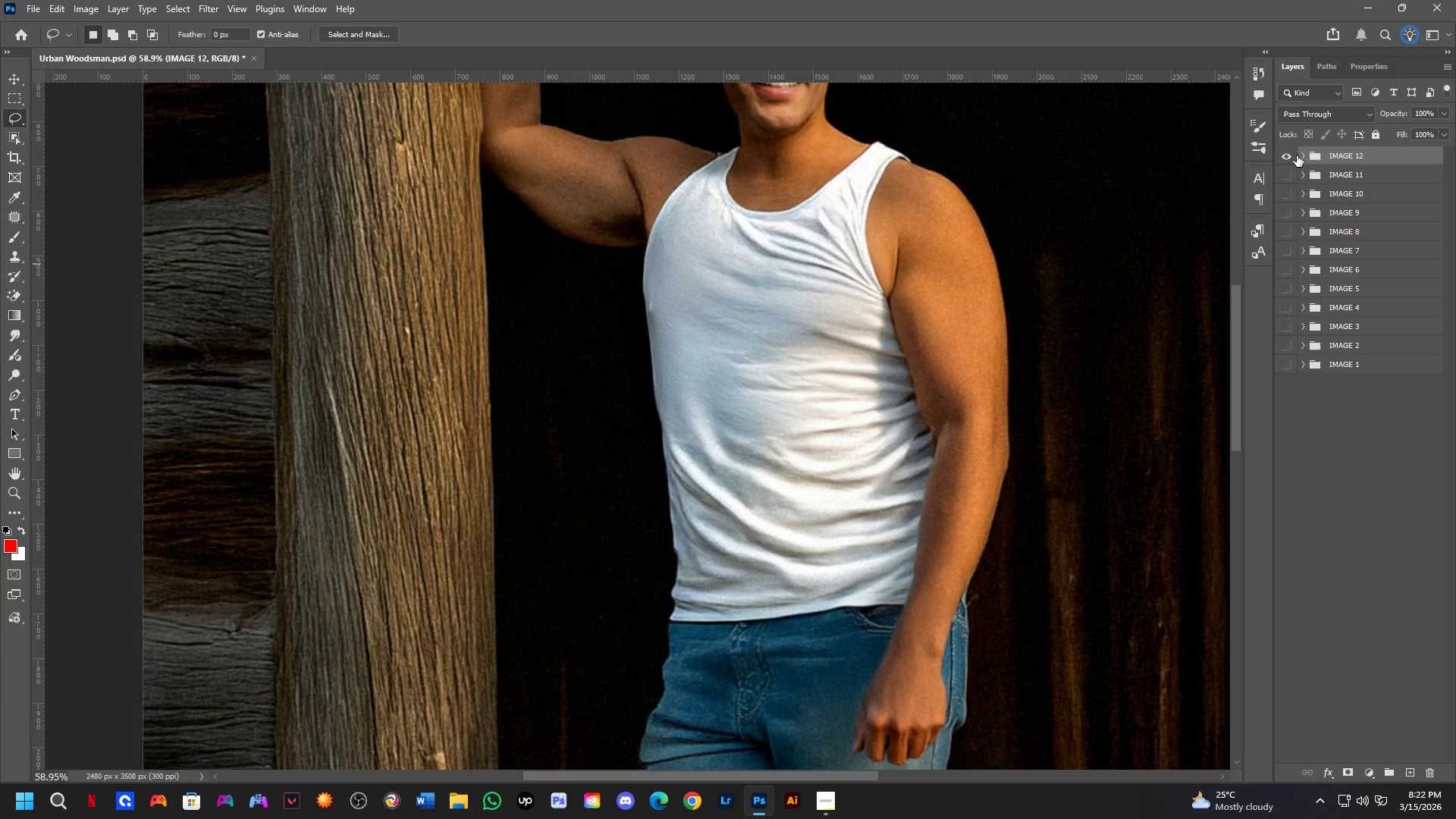 
left_click([1288, 154])
 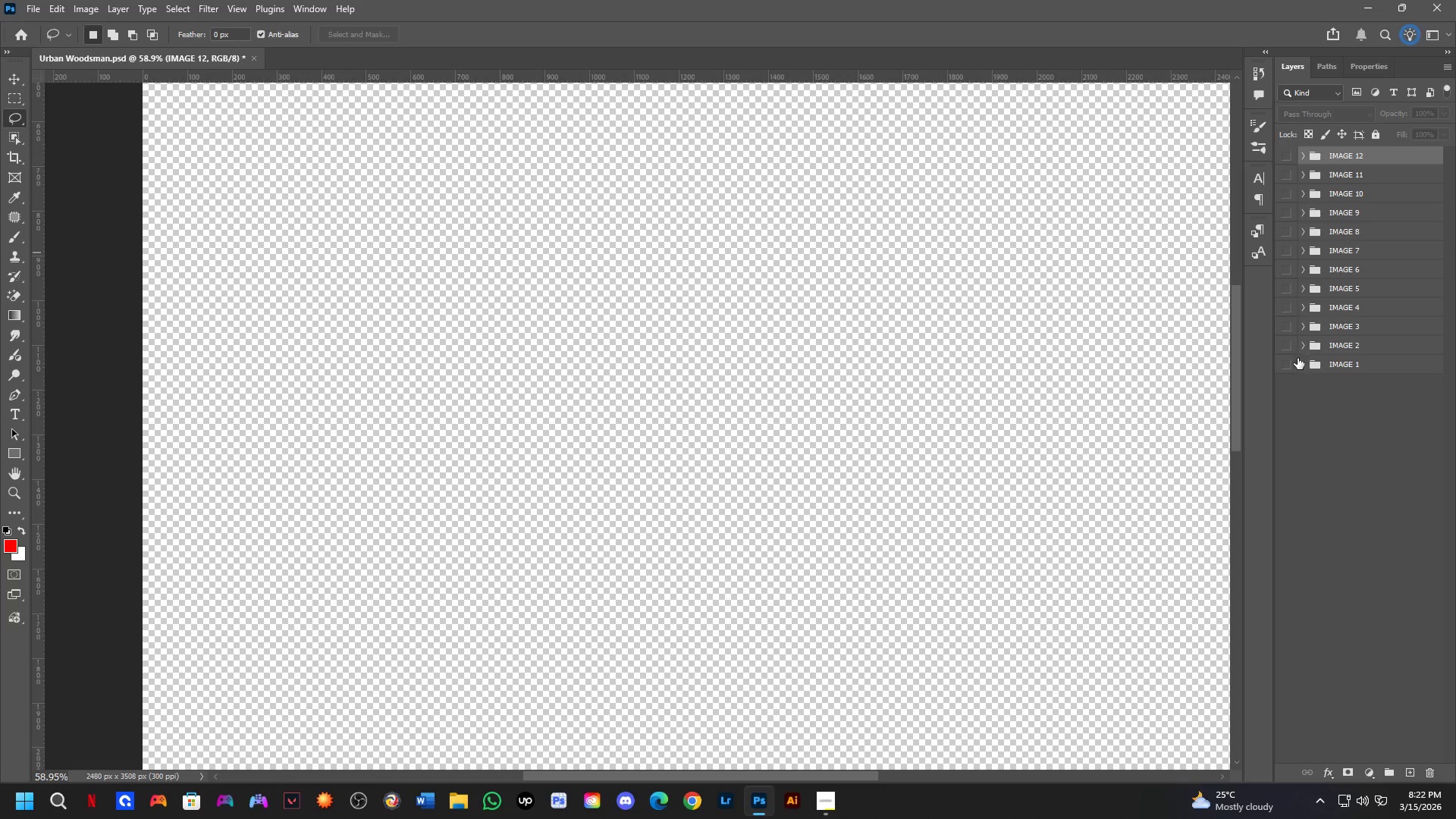 
left_click([1289, 362])
 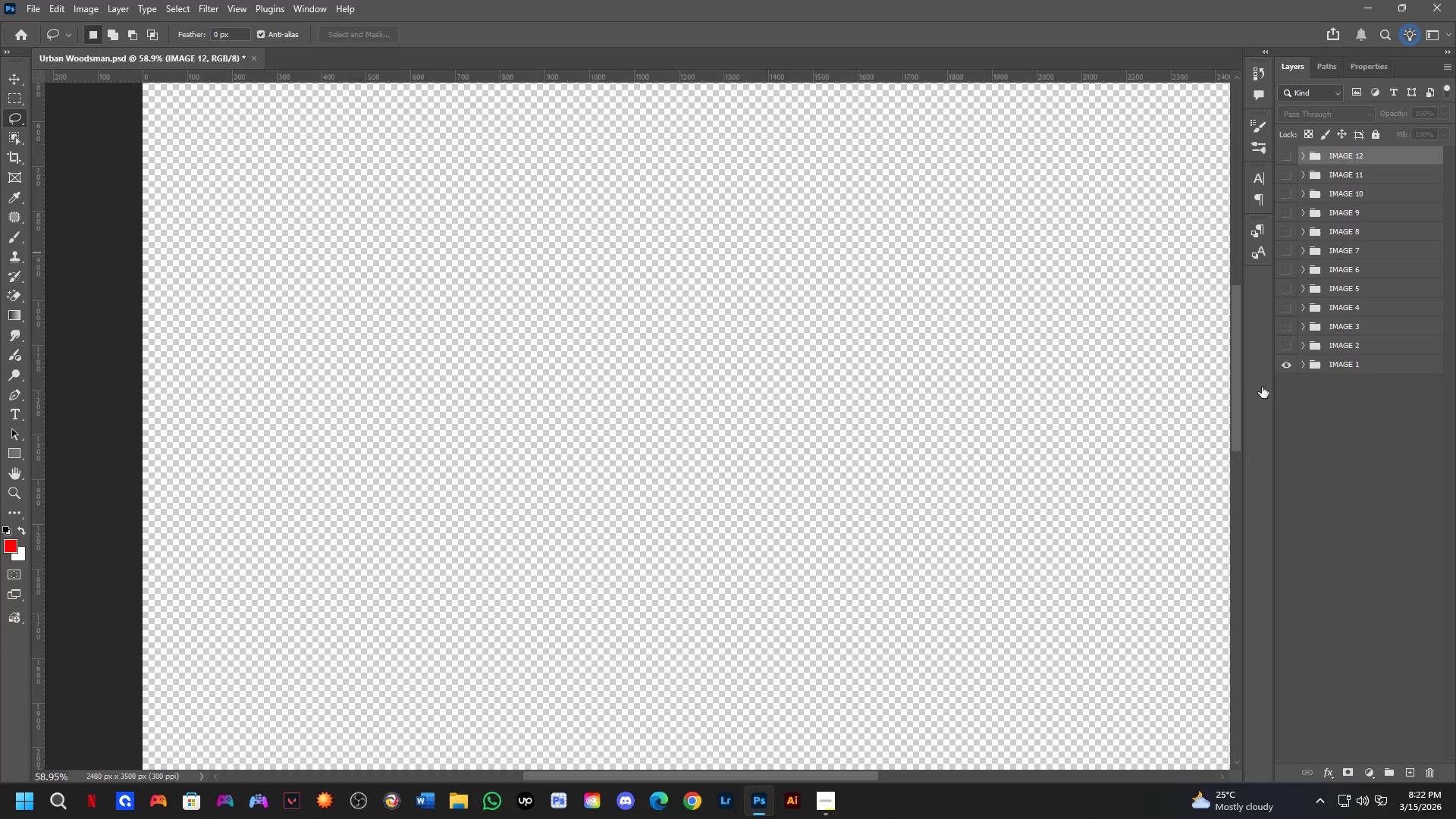 
hold_key(key=ShiftLeft, duration=0.31)
 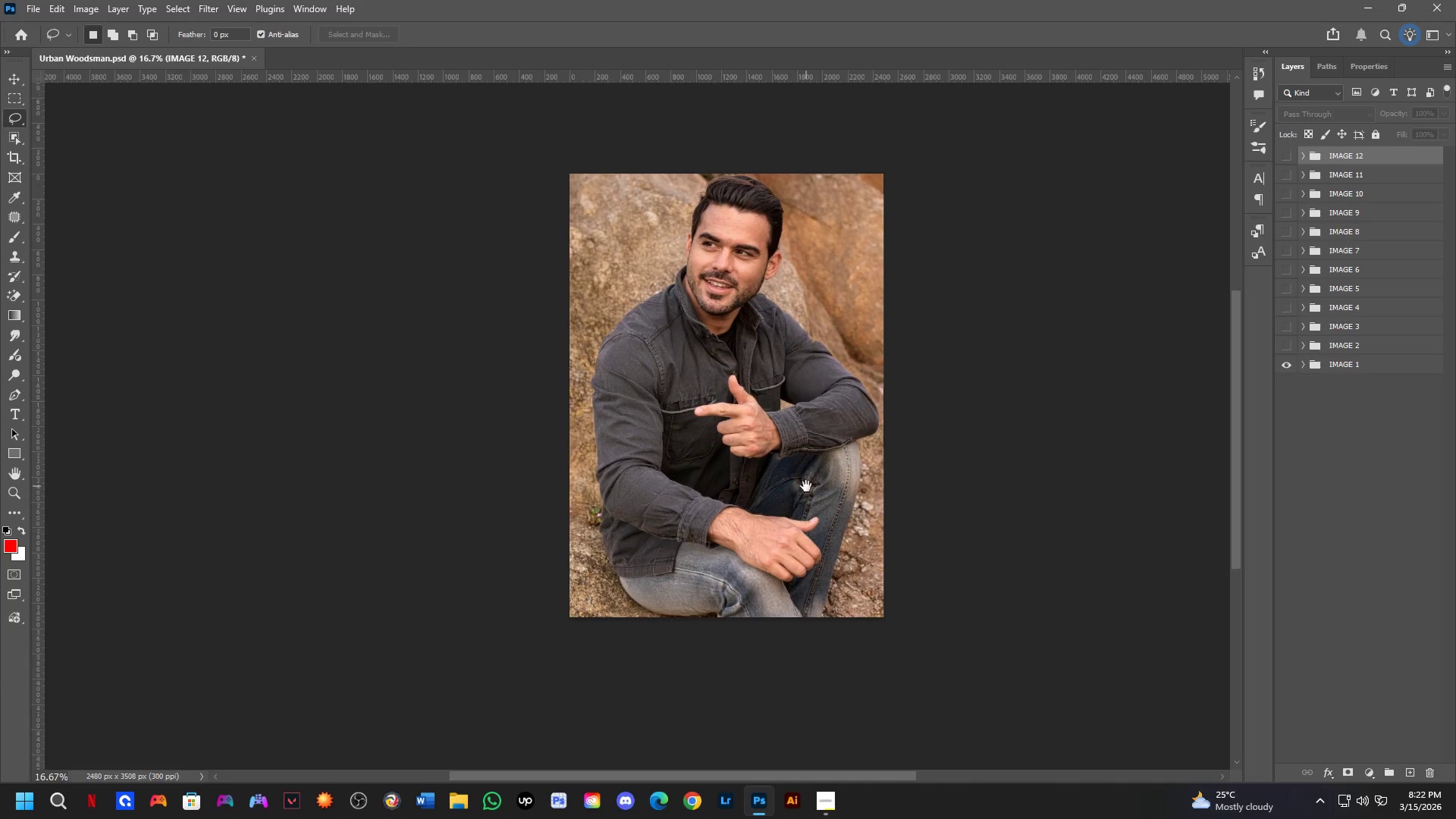 
hold_key(key=Space, duration=0.47)
 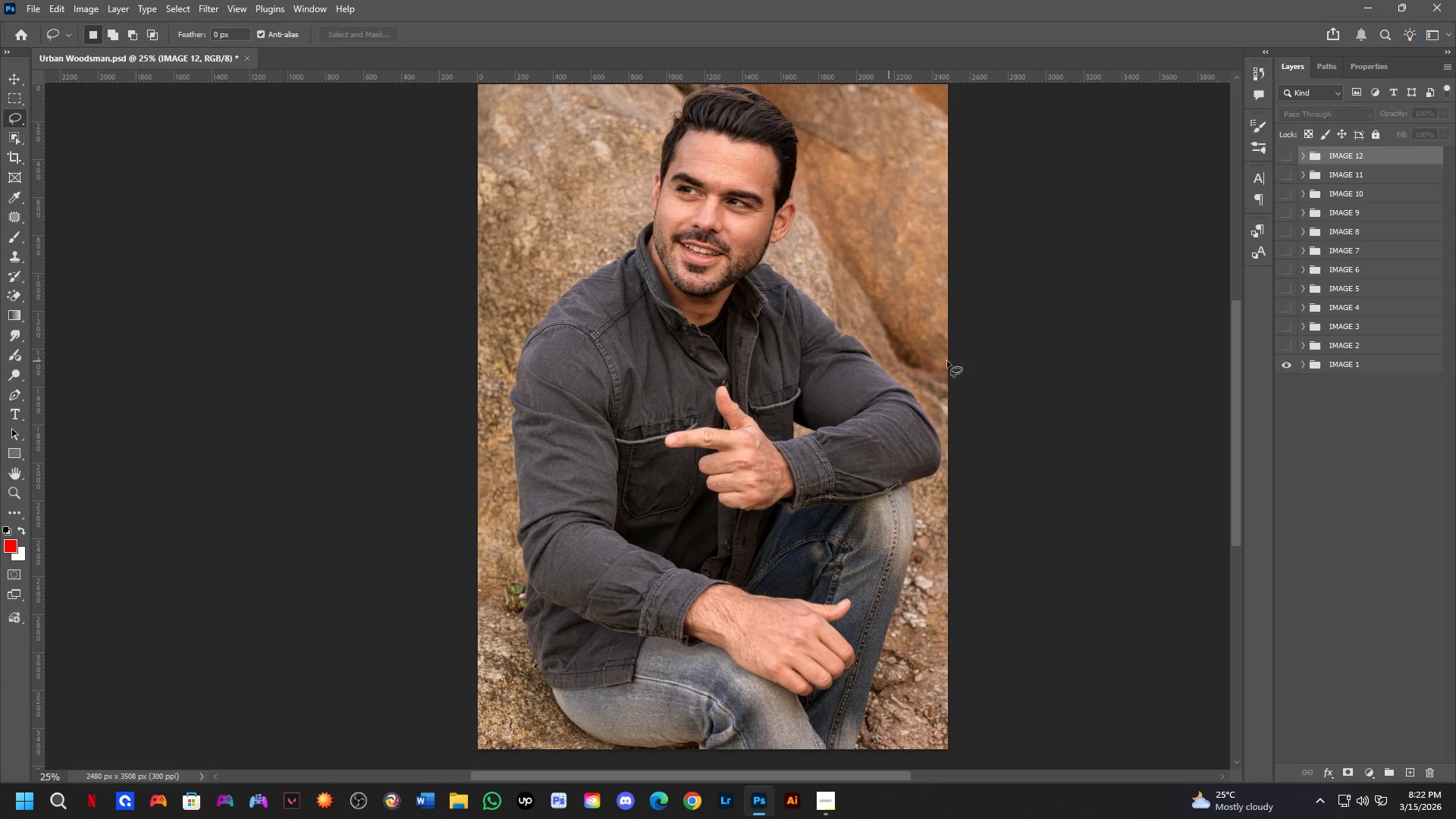 
left_click_drag(start_coordinate=[874, 617], to_coordinate=[806, 486])
 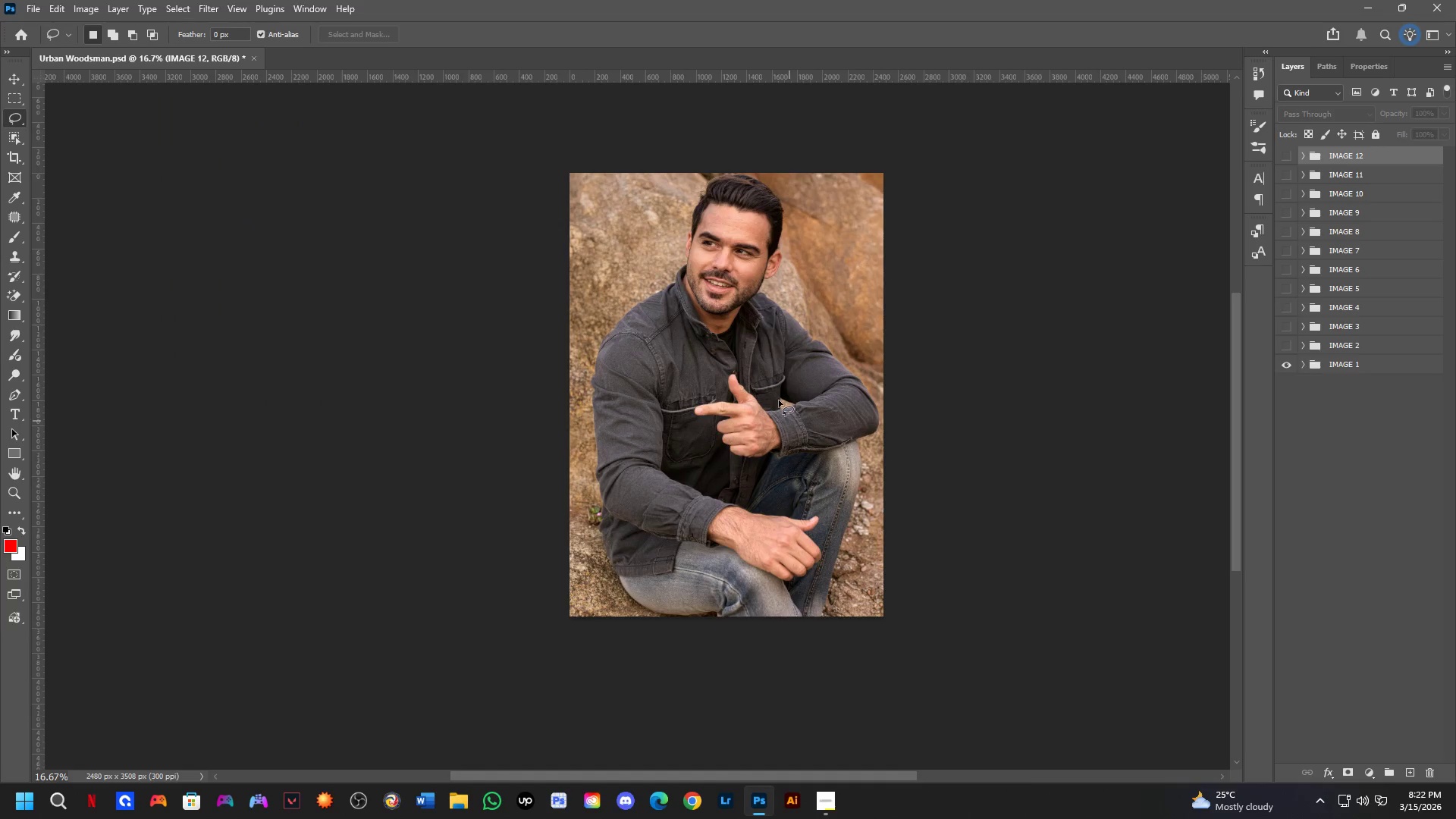 
scroll: coordinate [833, 481], scroll_direction: down, amount: 4.0
 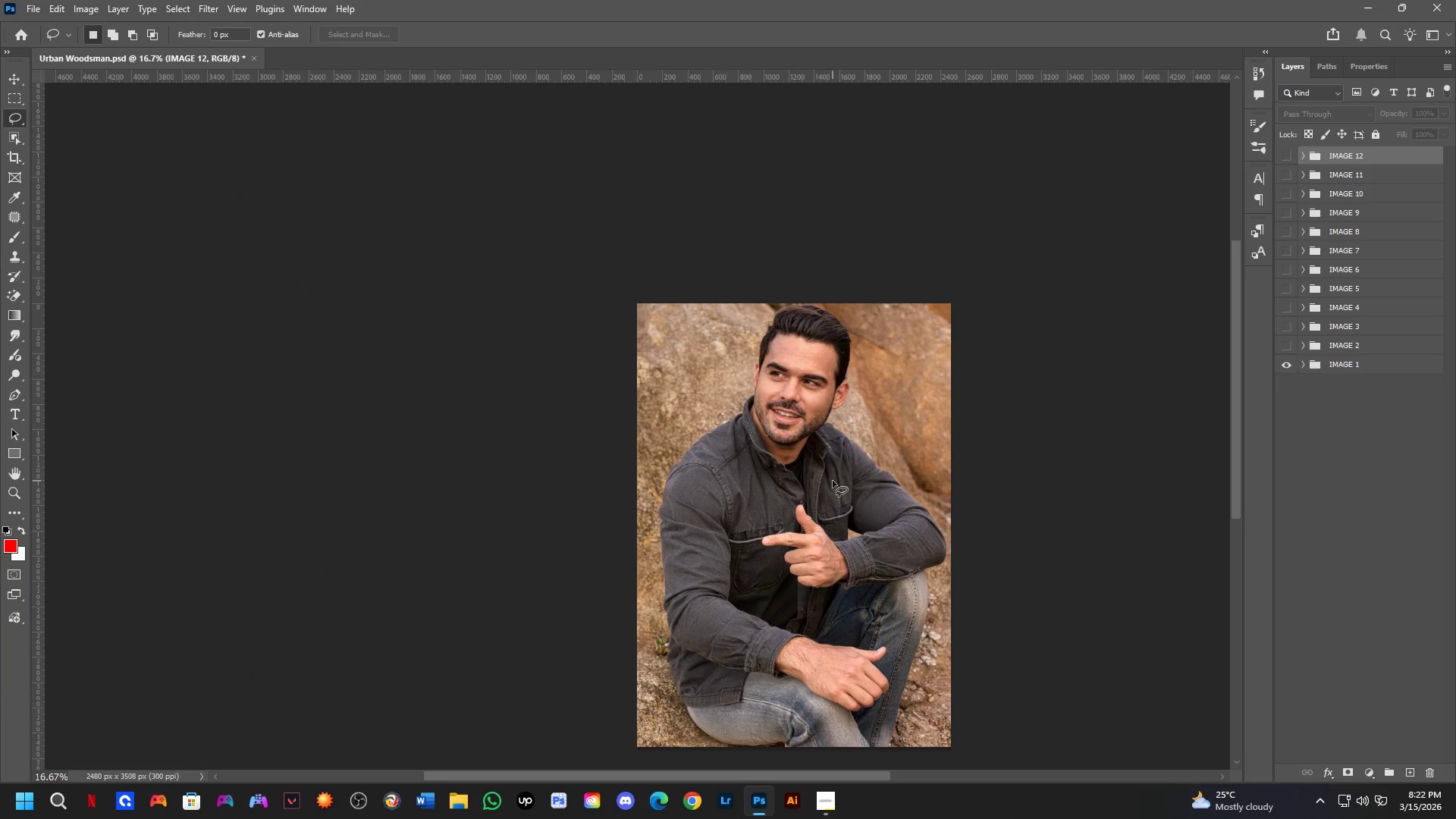 
key(Shift+ShiftLeft)
 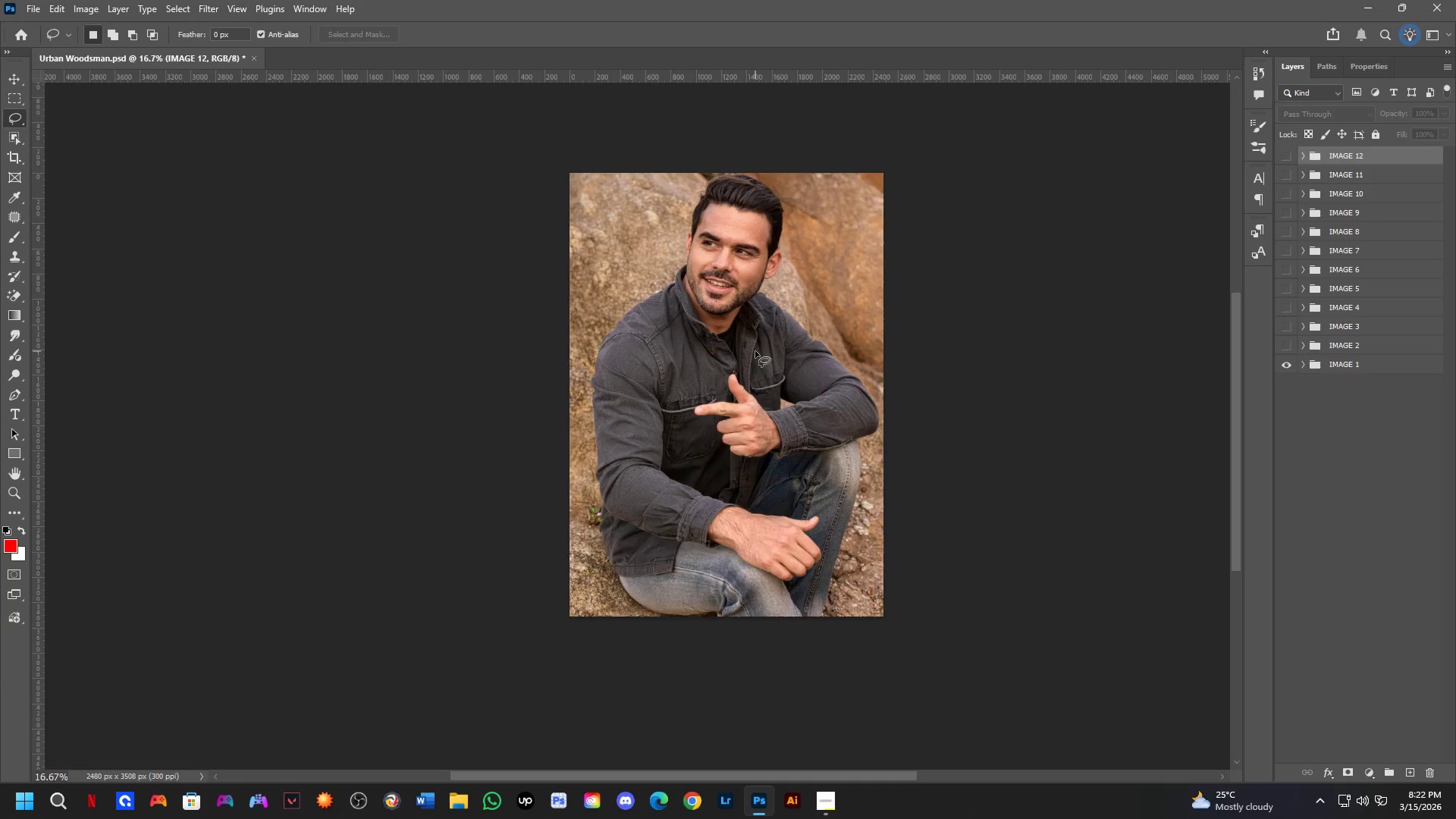 
scroll: coordinate [755, 351], scroll_direction: up, amount: 1.0
 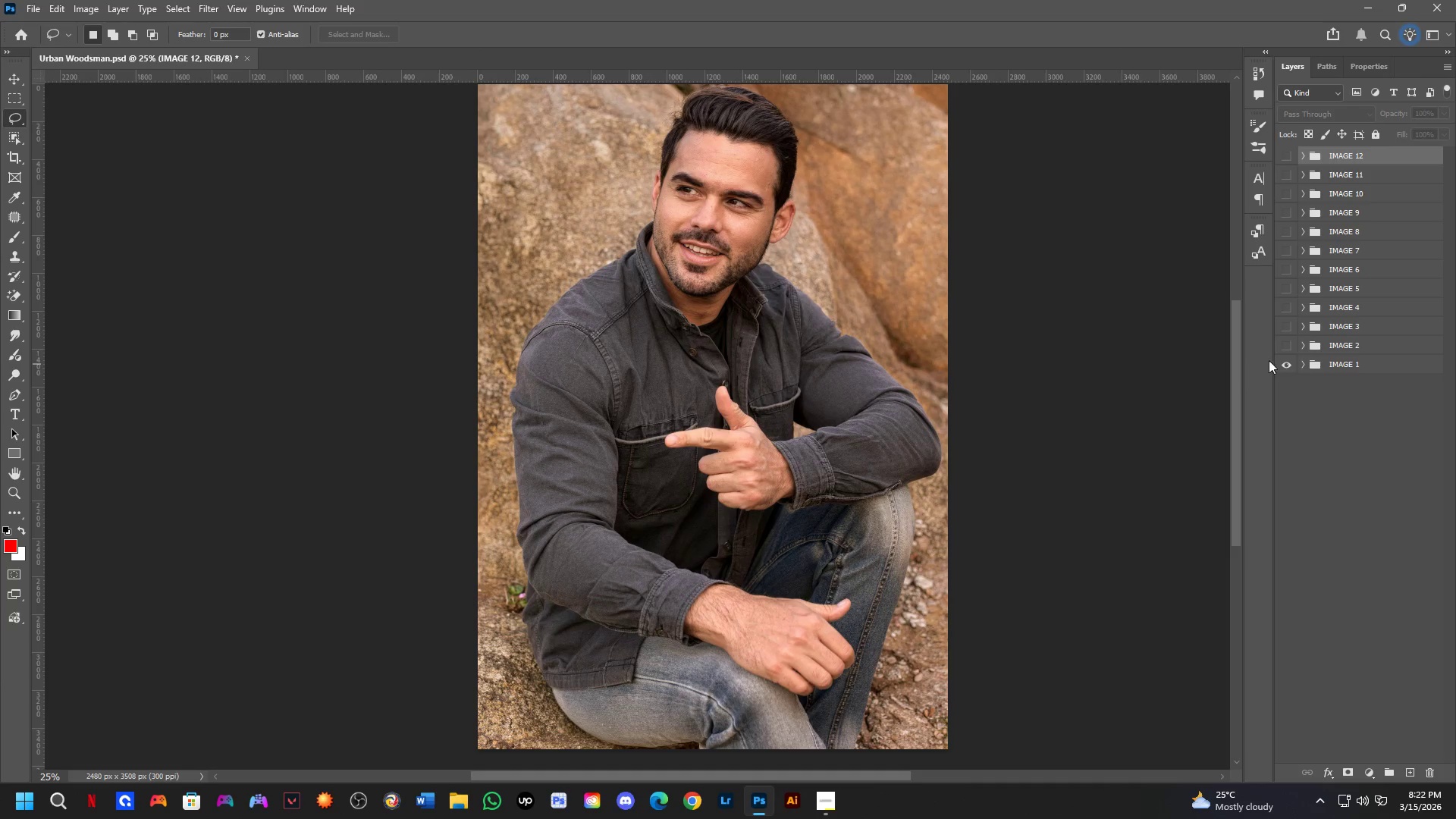 
left_click([1288, 346])
 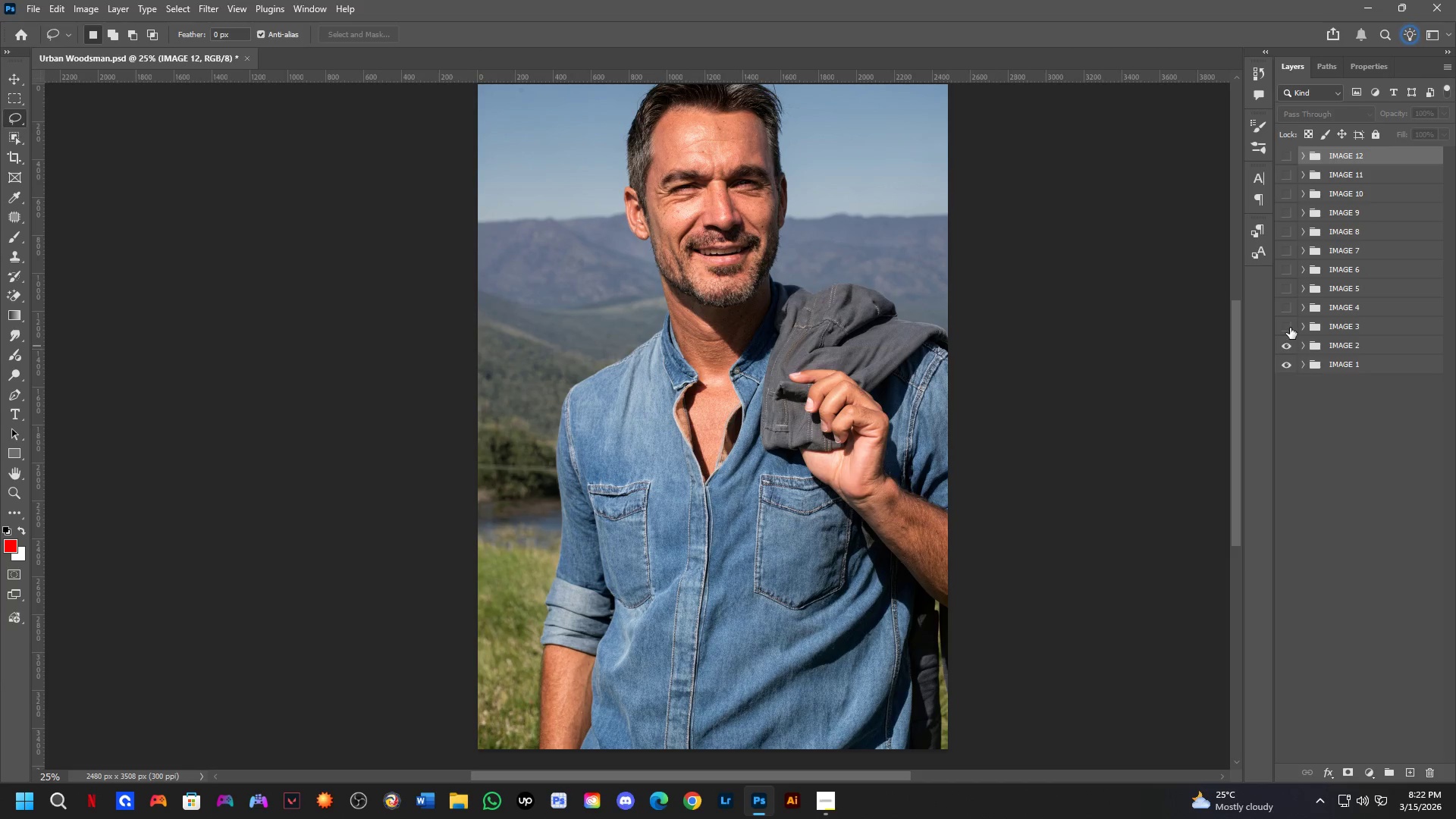 
left_click([1290, 324])
 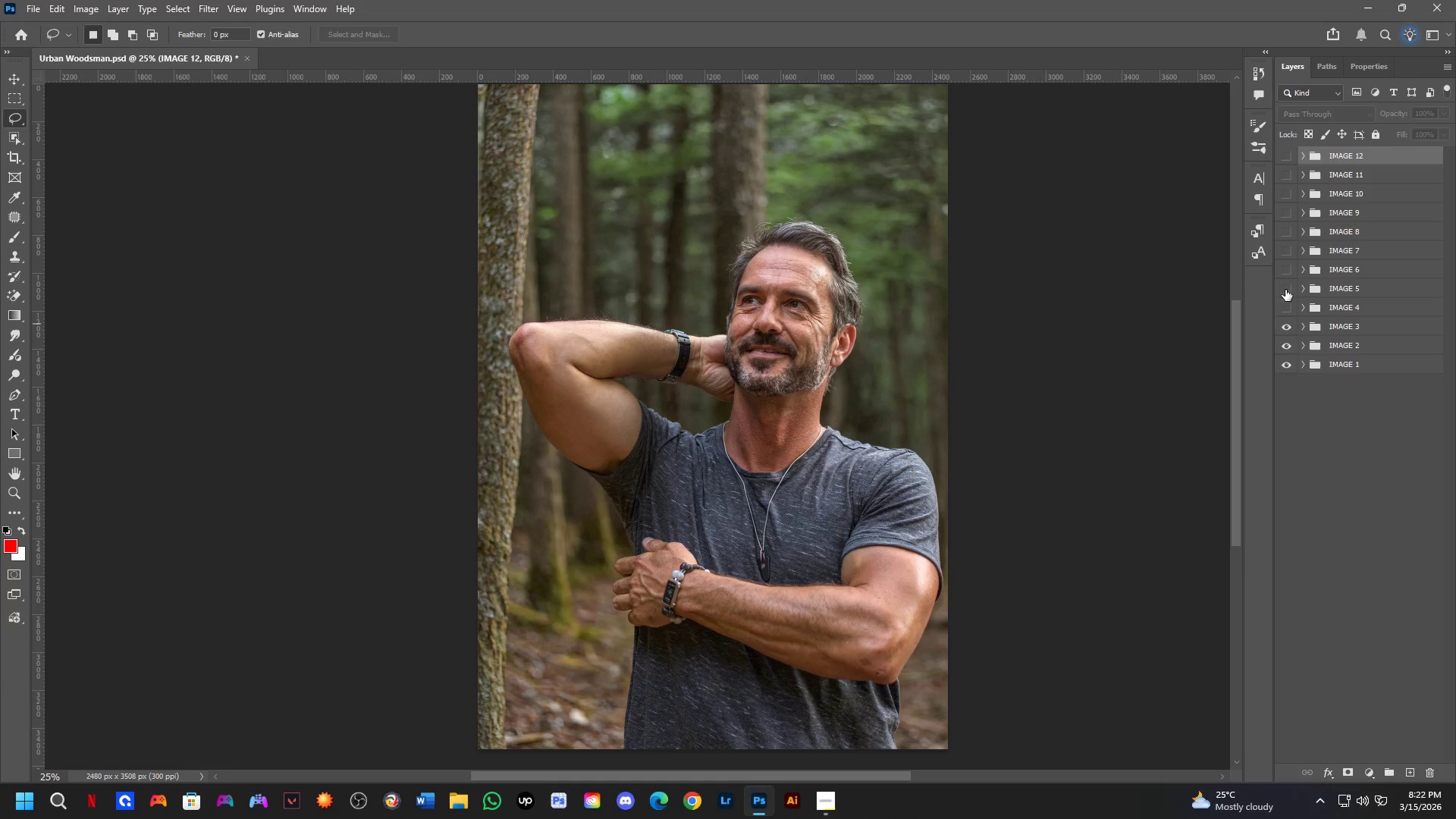 
left_click([1283, 311])
 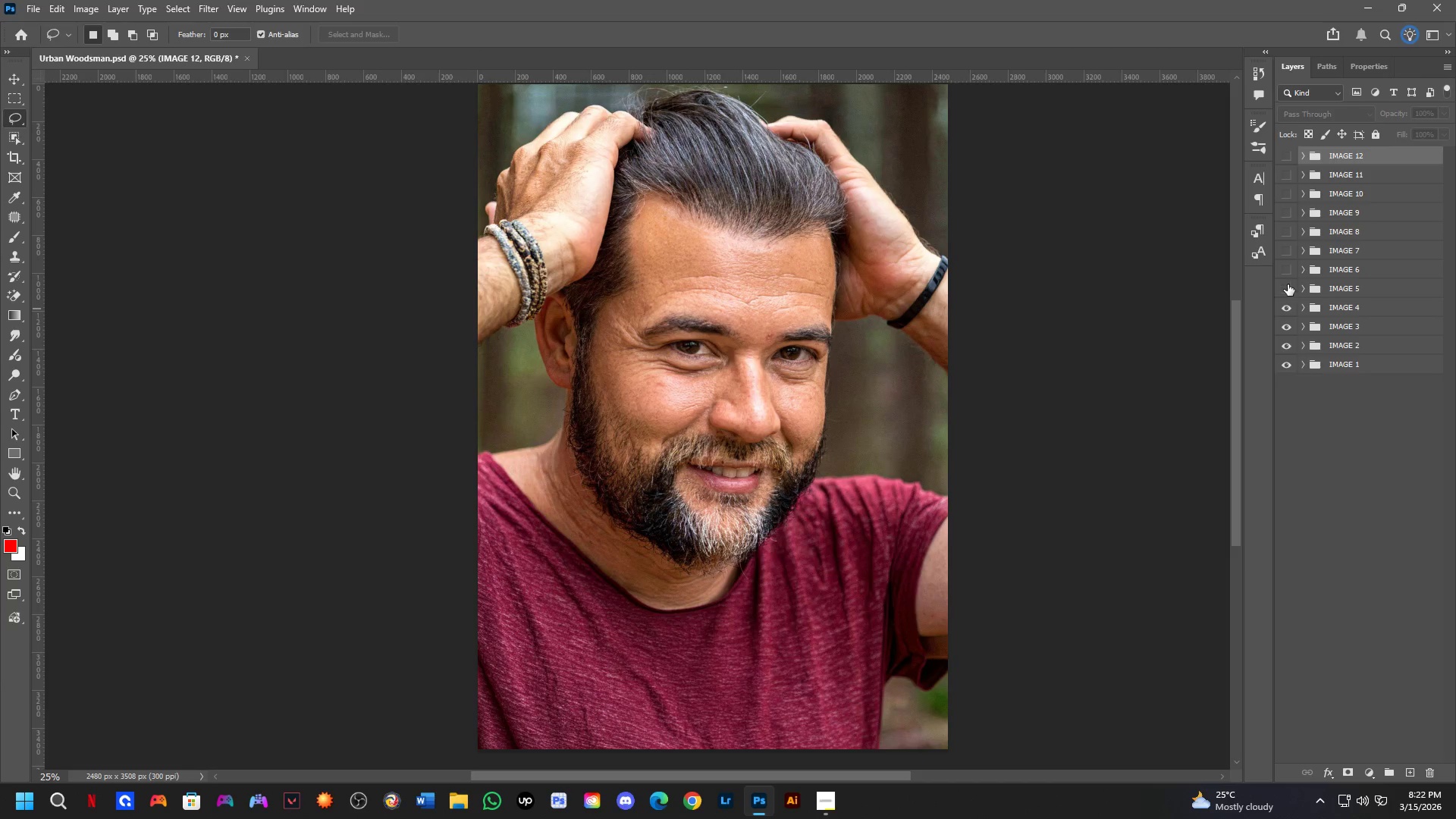 
left_click([1288, 284])
 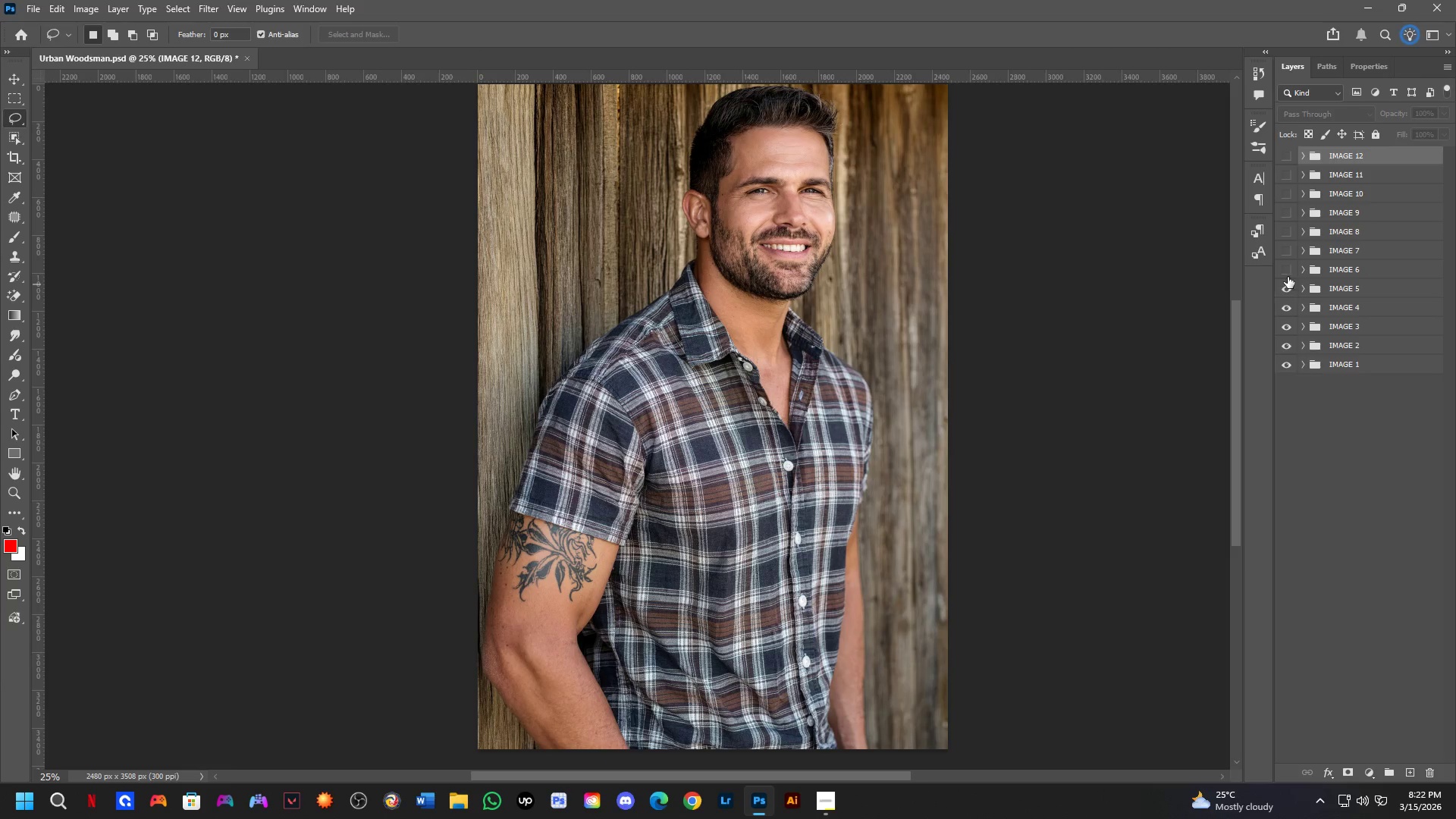 
left_click([1287, 265])
 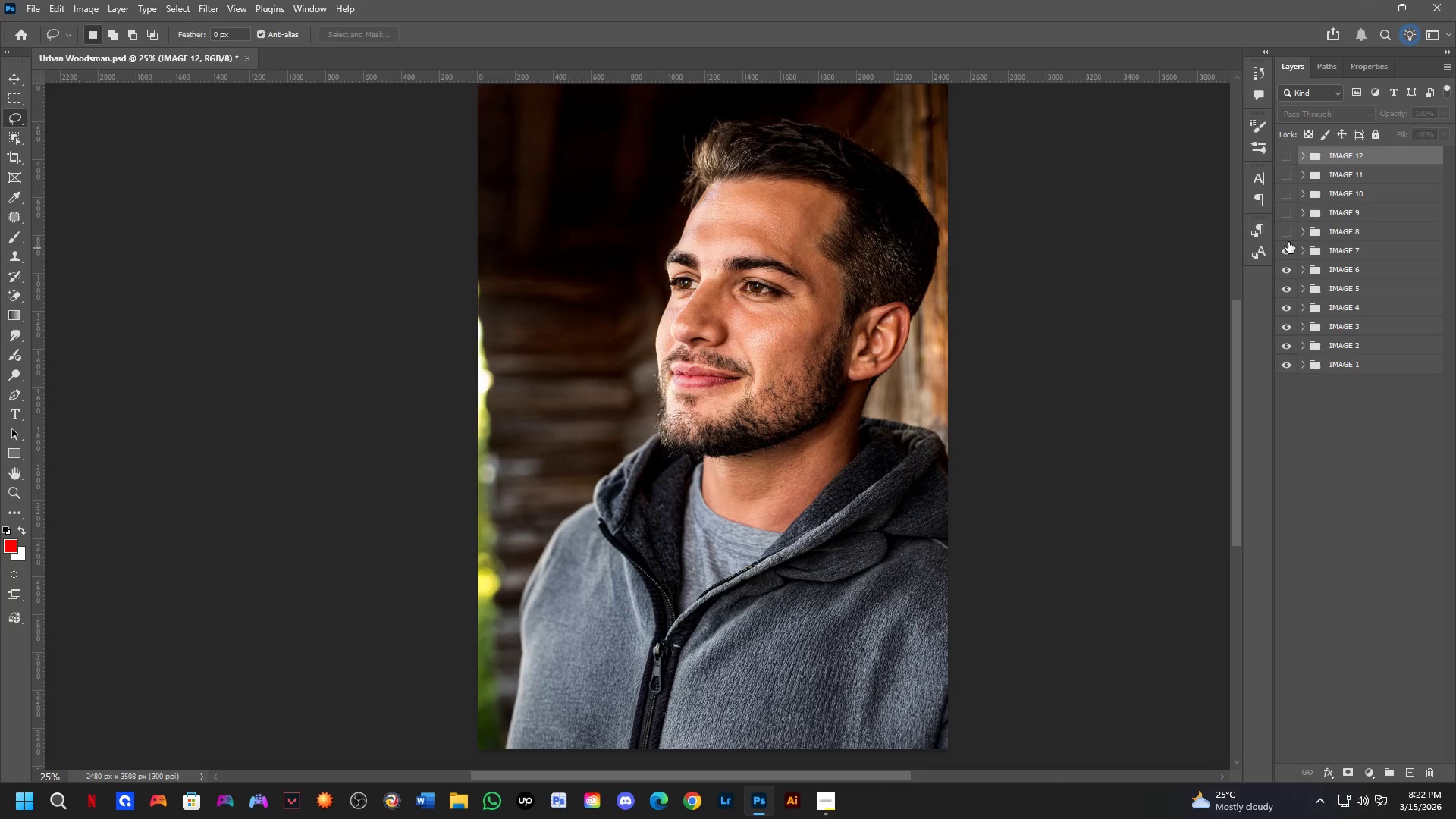 
left_click([1289, 231])
 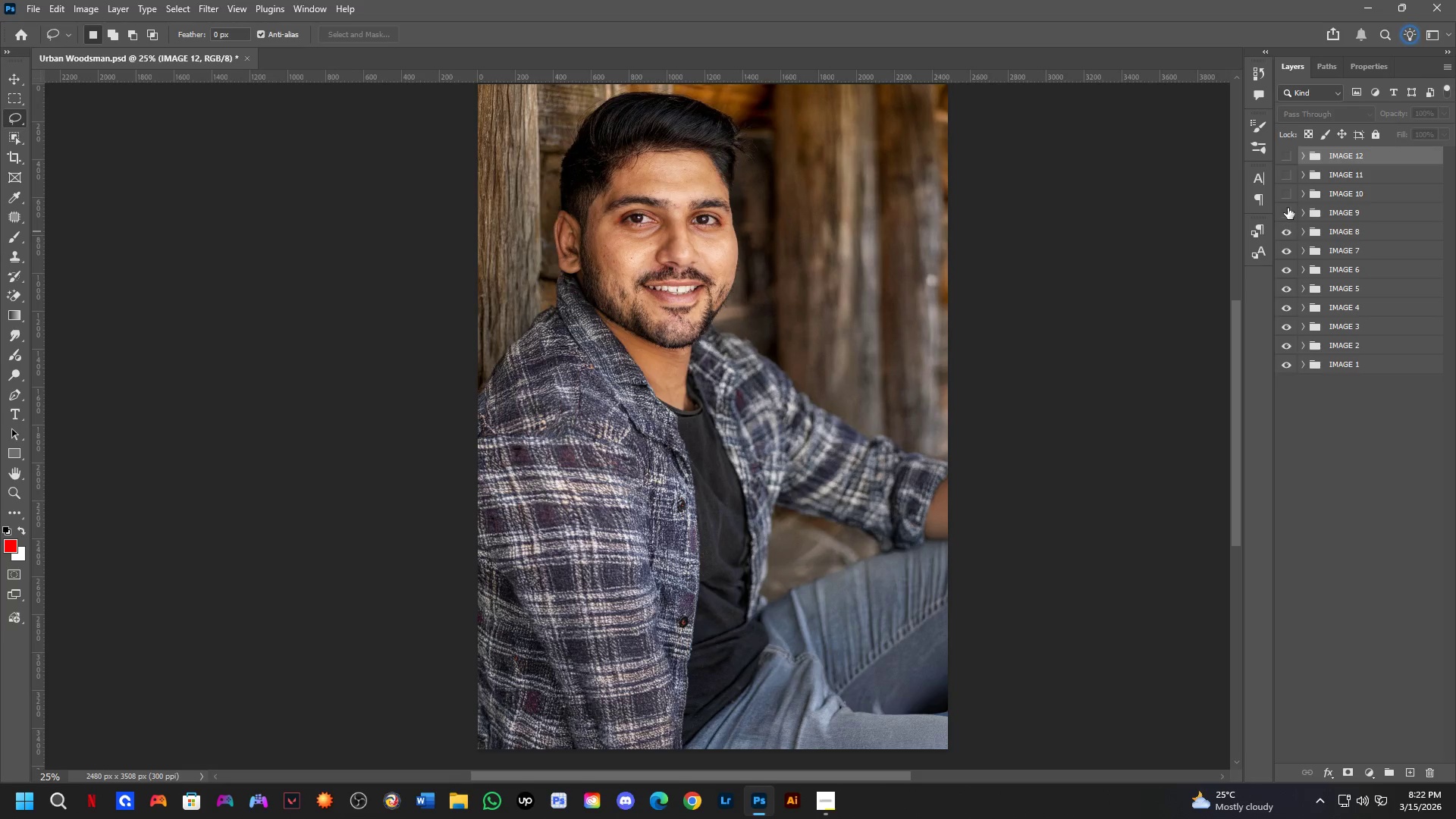 
left_click([1288, 208])
 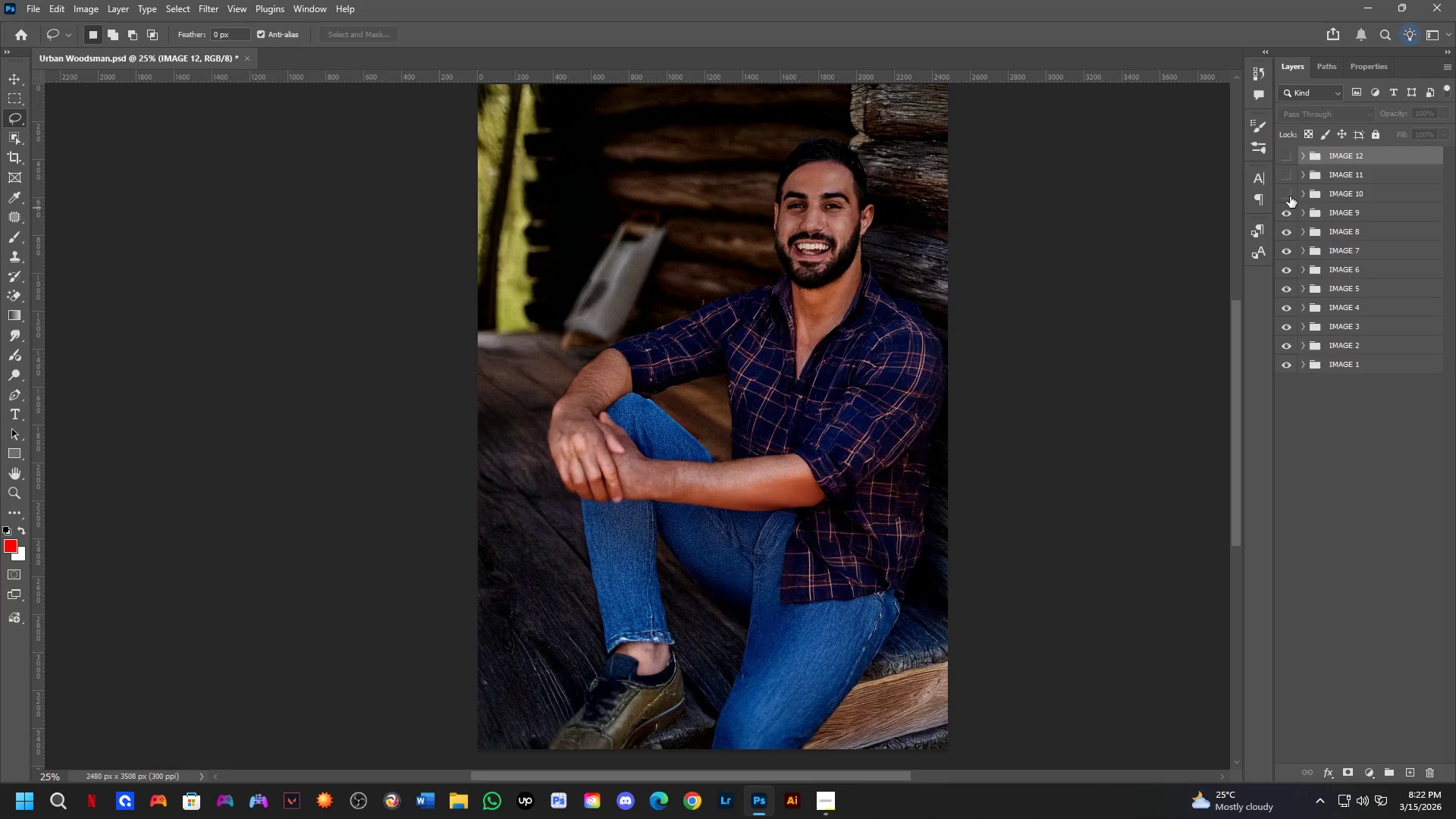 
left_click([1289, 196])
 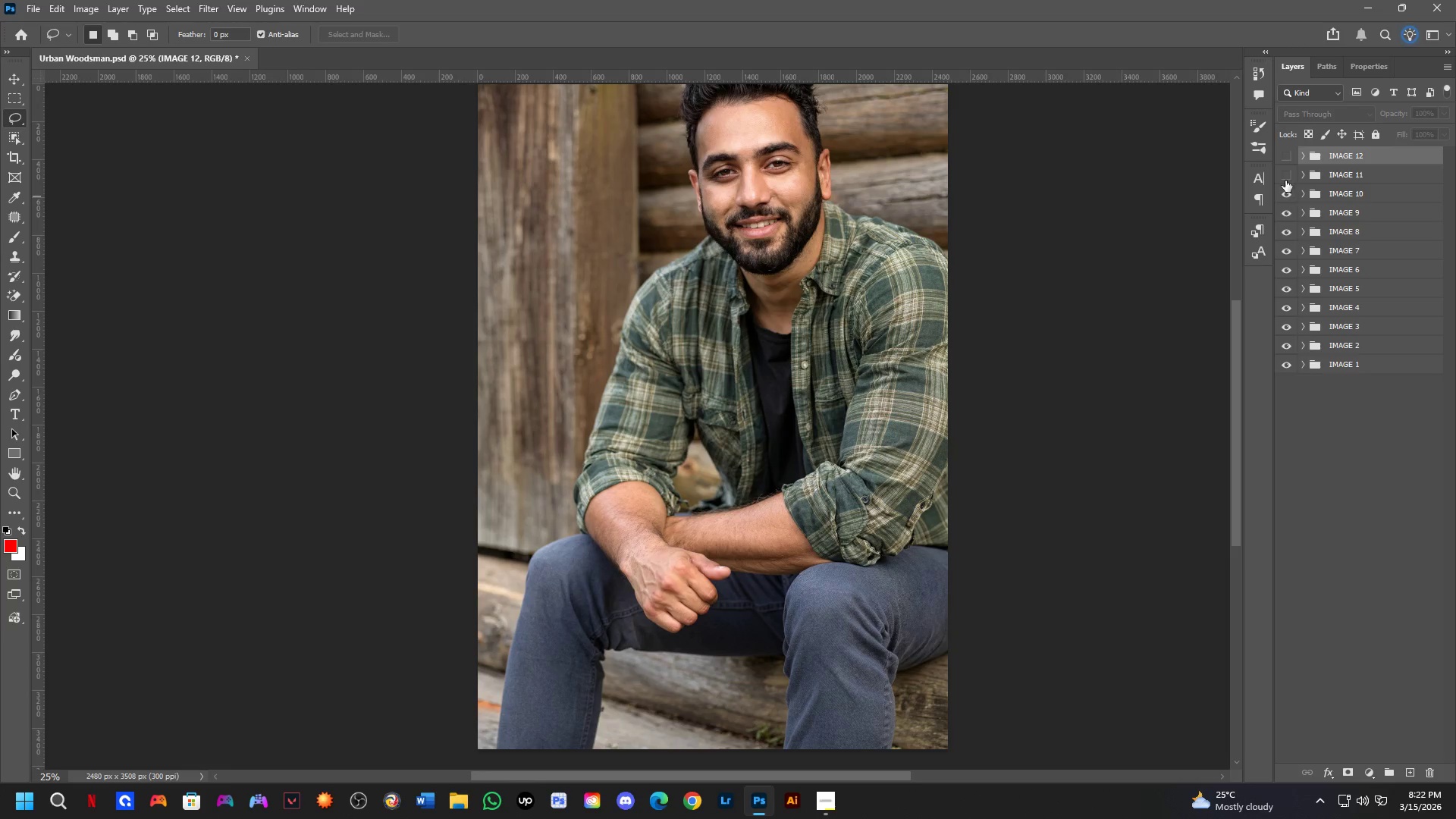 
left_click([1285, 177])
 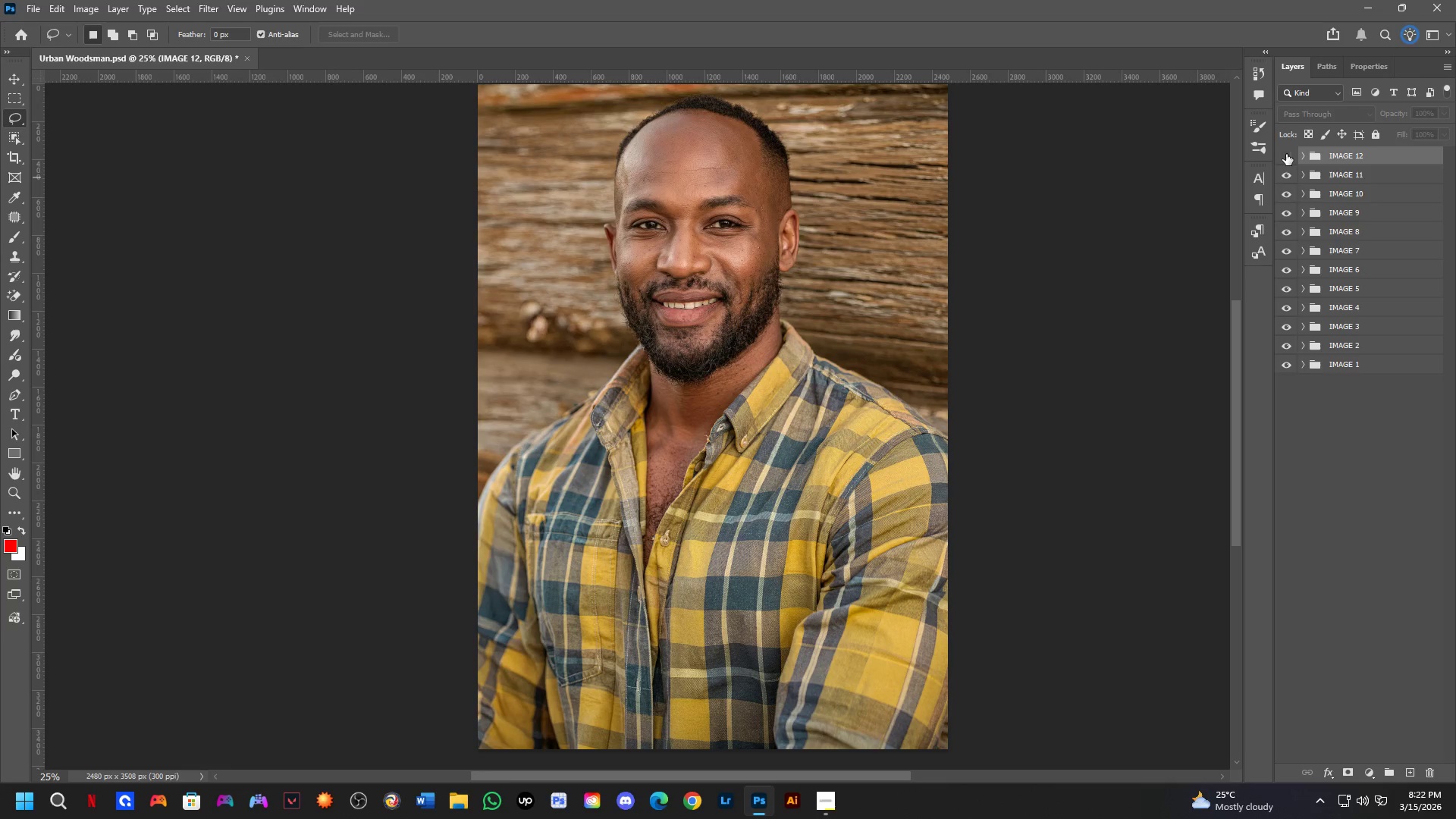 
left_click([1286, 152])
 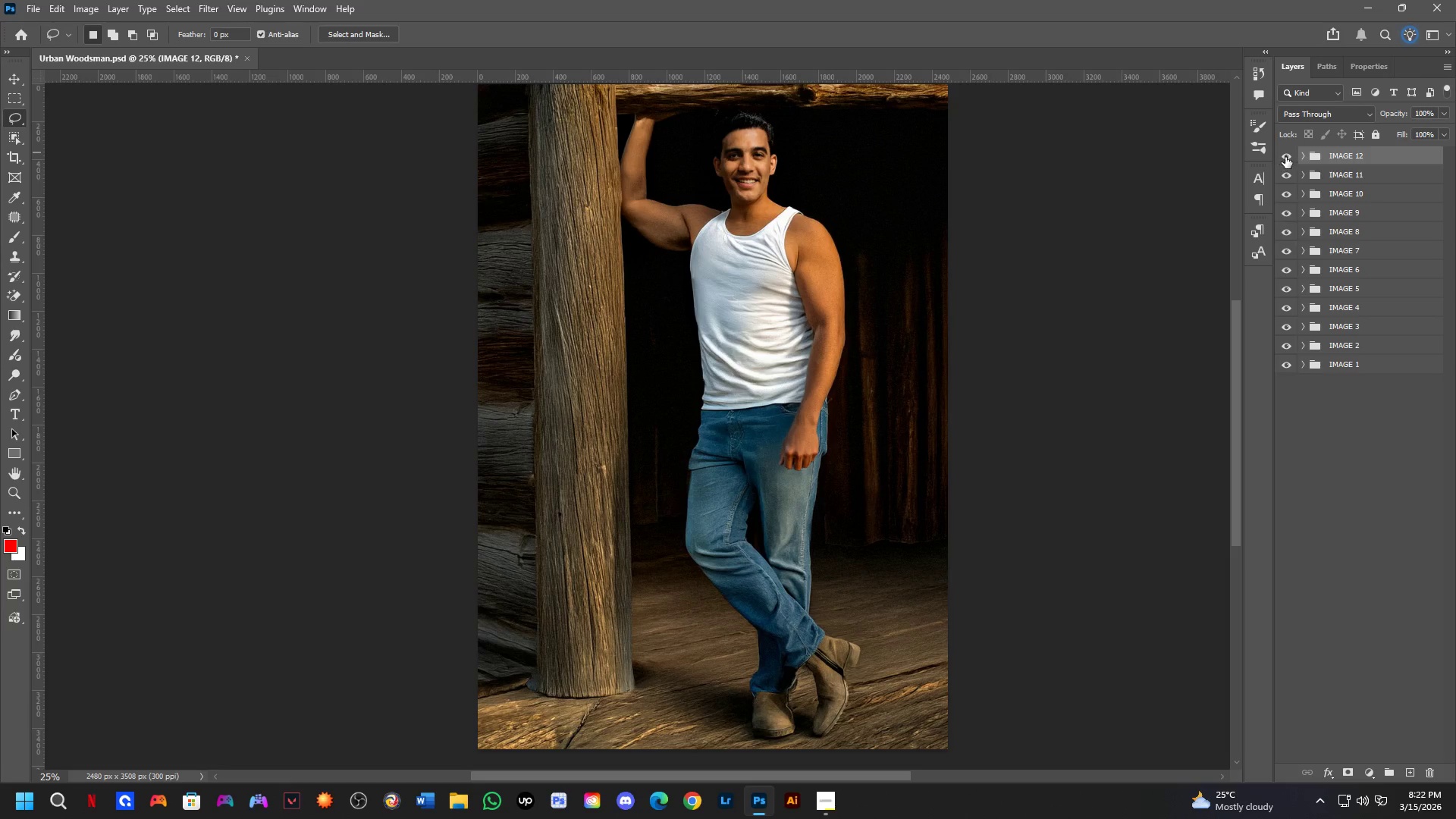 
wait(6.34)
 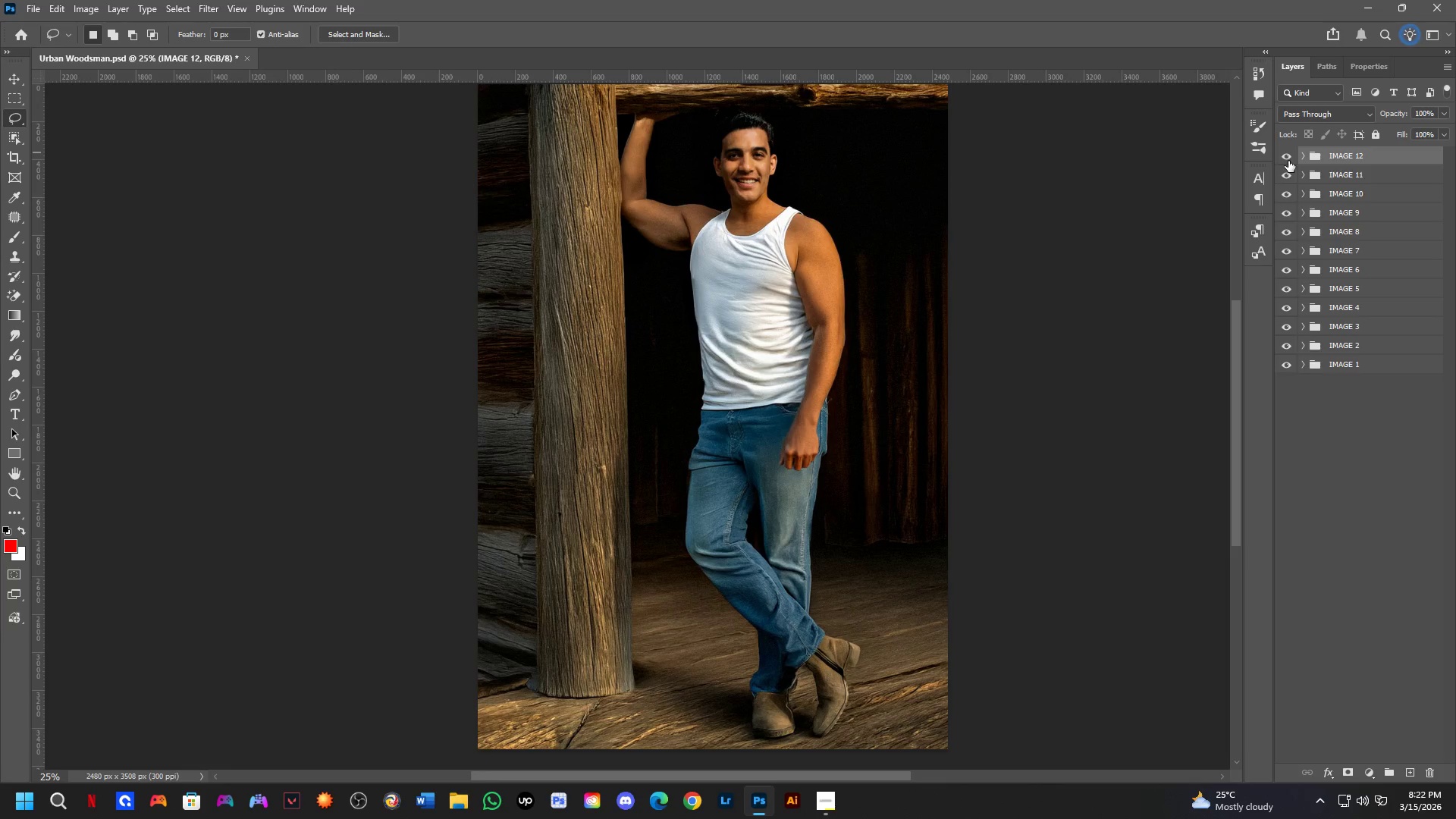 
left_click_drag(start_coordinate=[1287, 159], to_coordinate=[1289, 366])
 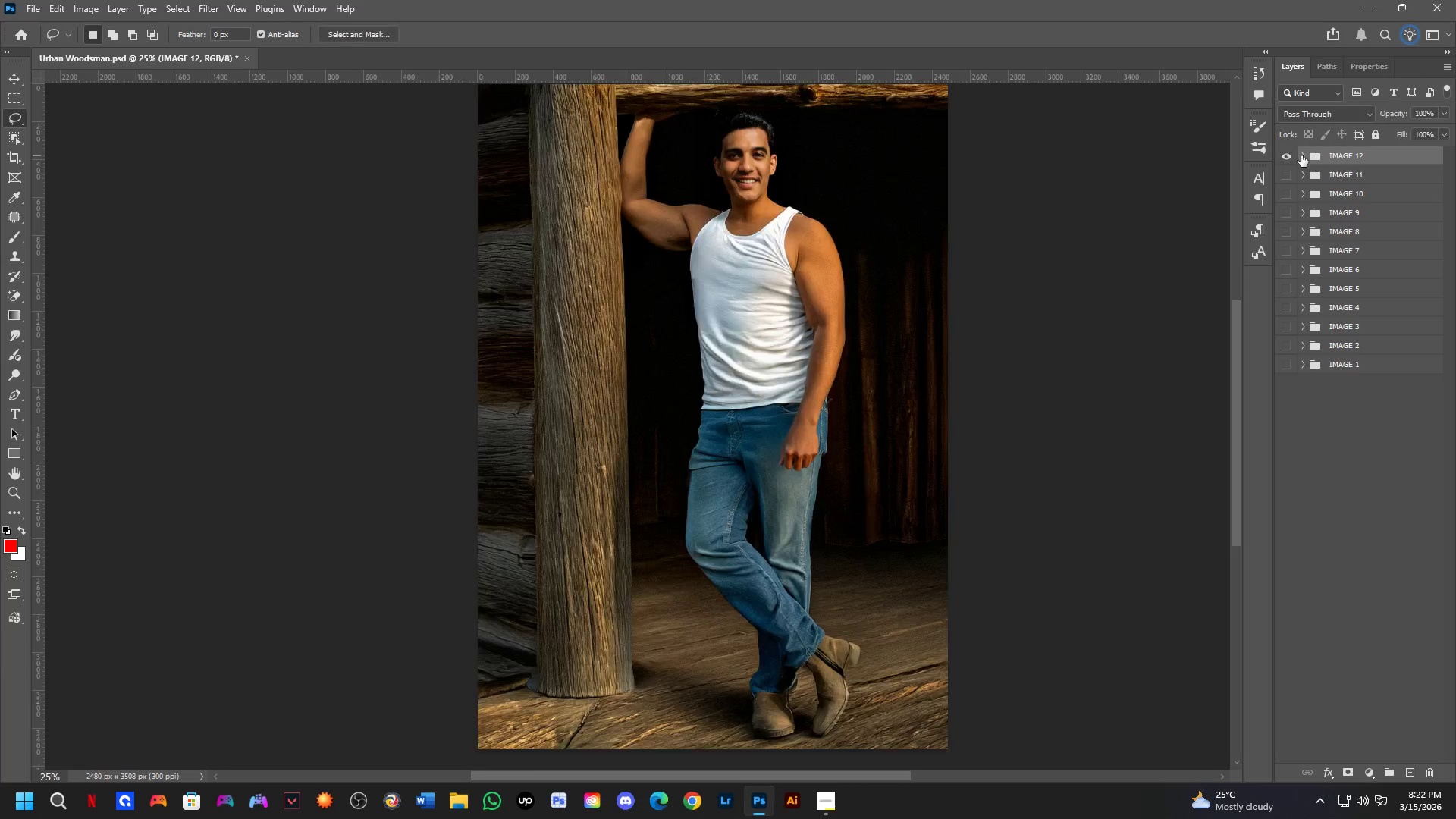 
double_click([1304, 155])
 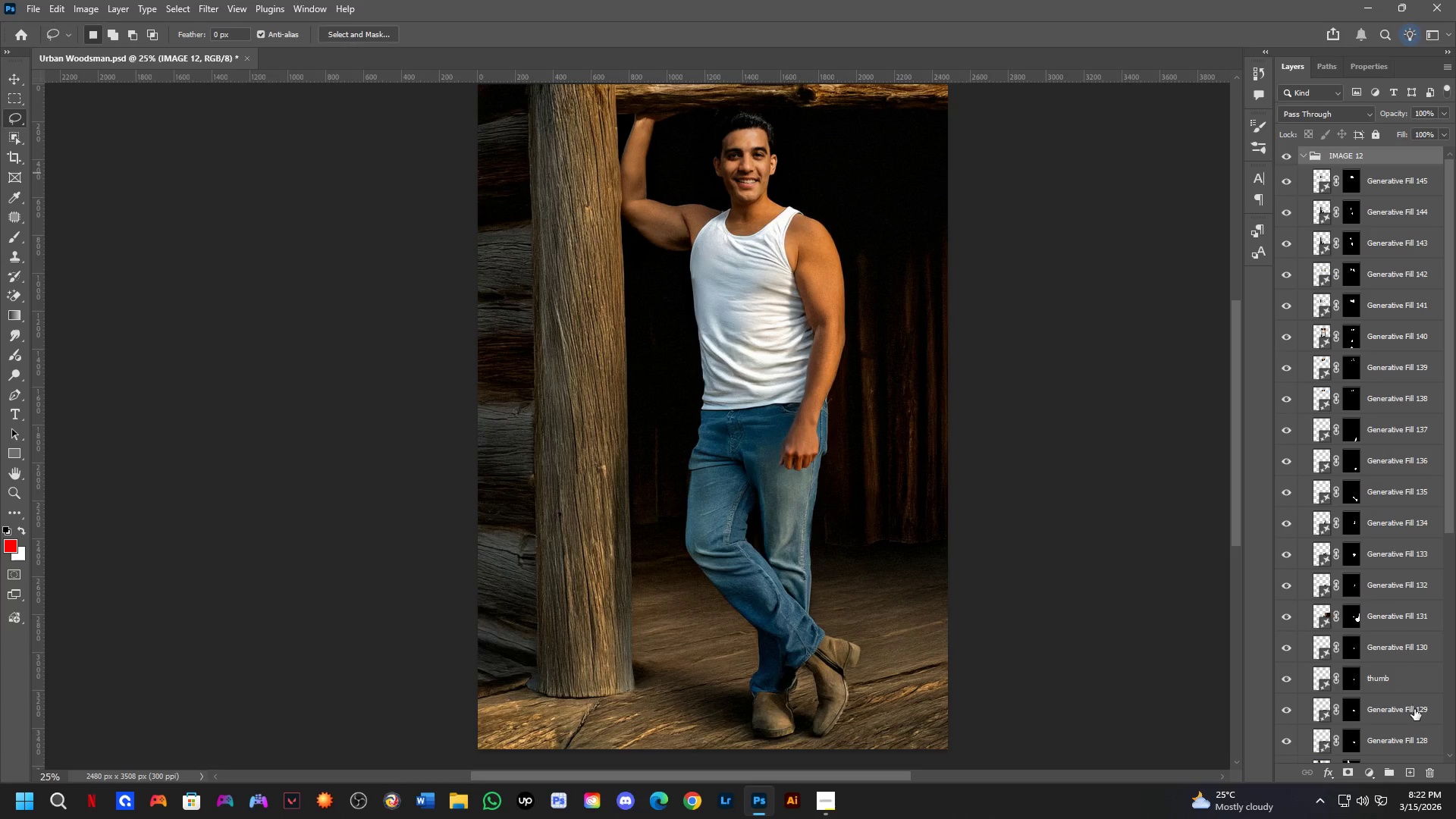 
hold_key(key=ControlLeft, duration=0.41)
 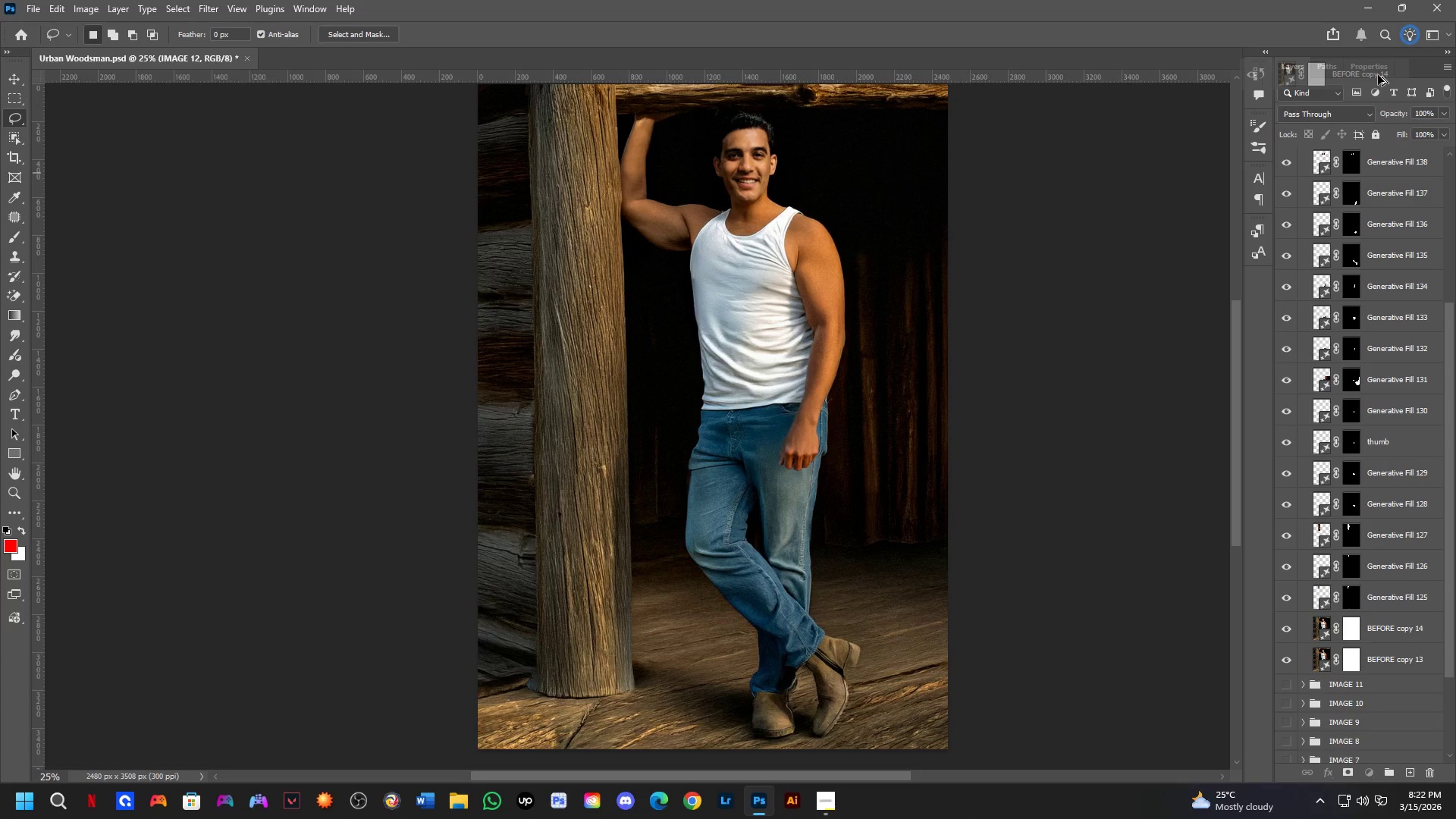 
hold_key(key=AltLeft, duration=0.38)
 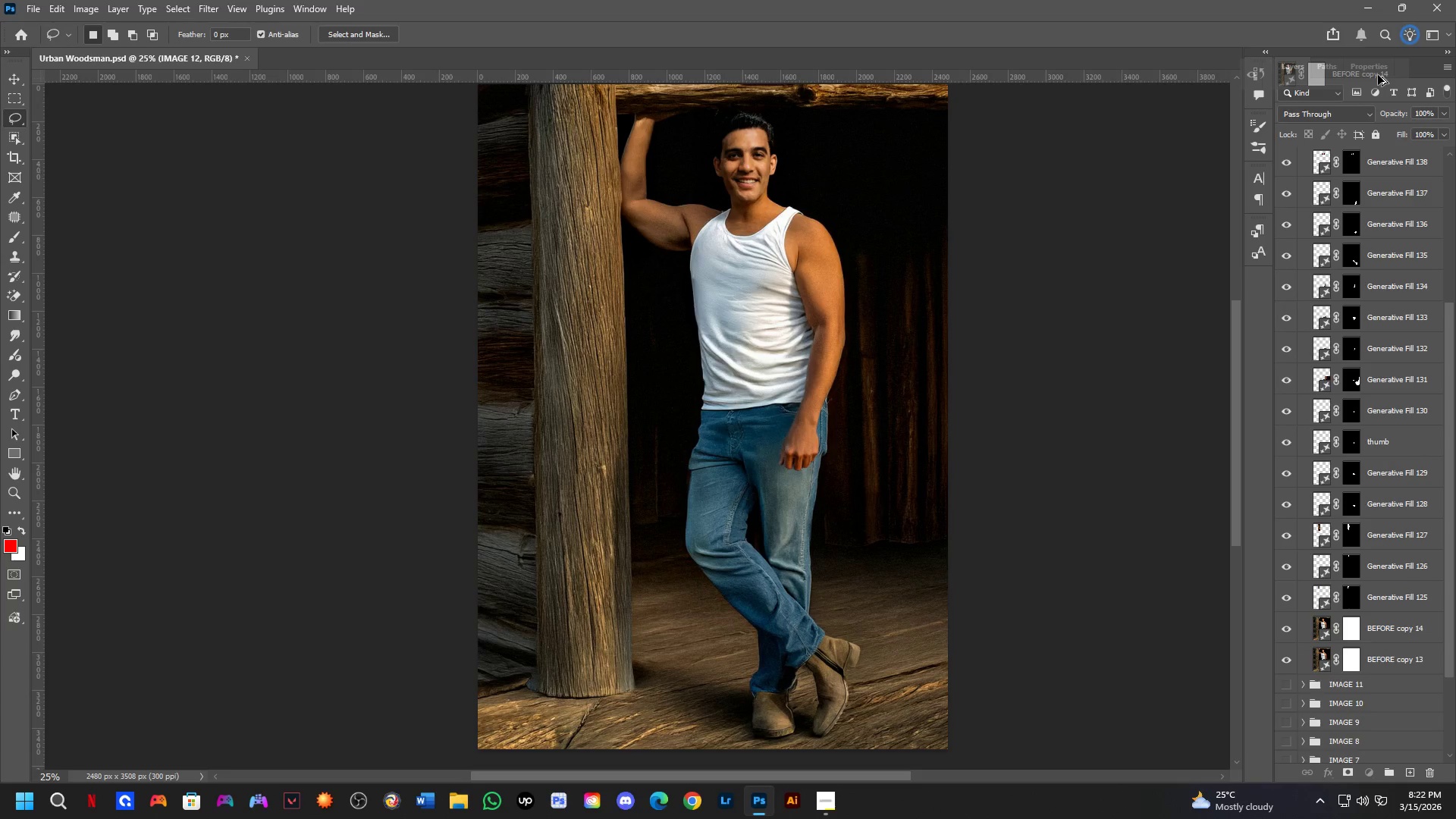 
scroll: coordinate [1382, 619], scroll_direction: down, amount: 13.0
 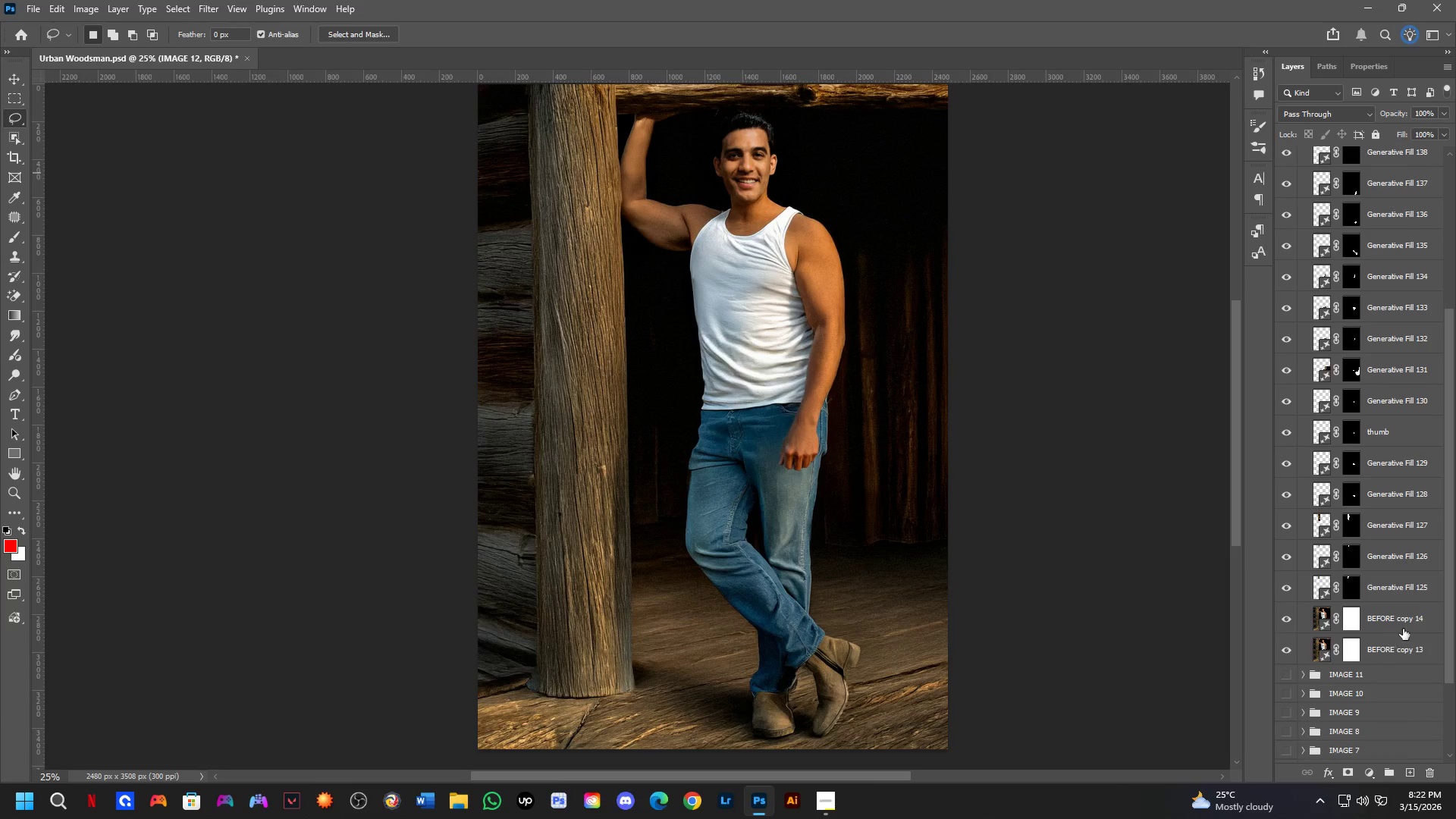 
left_click_drag(start_coordinate=[1412, 620], to_coordinate=[1385, 147])
 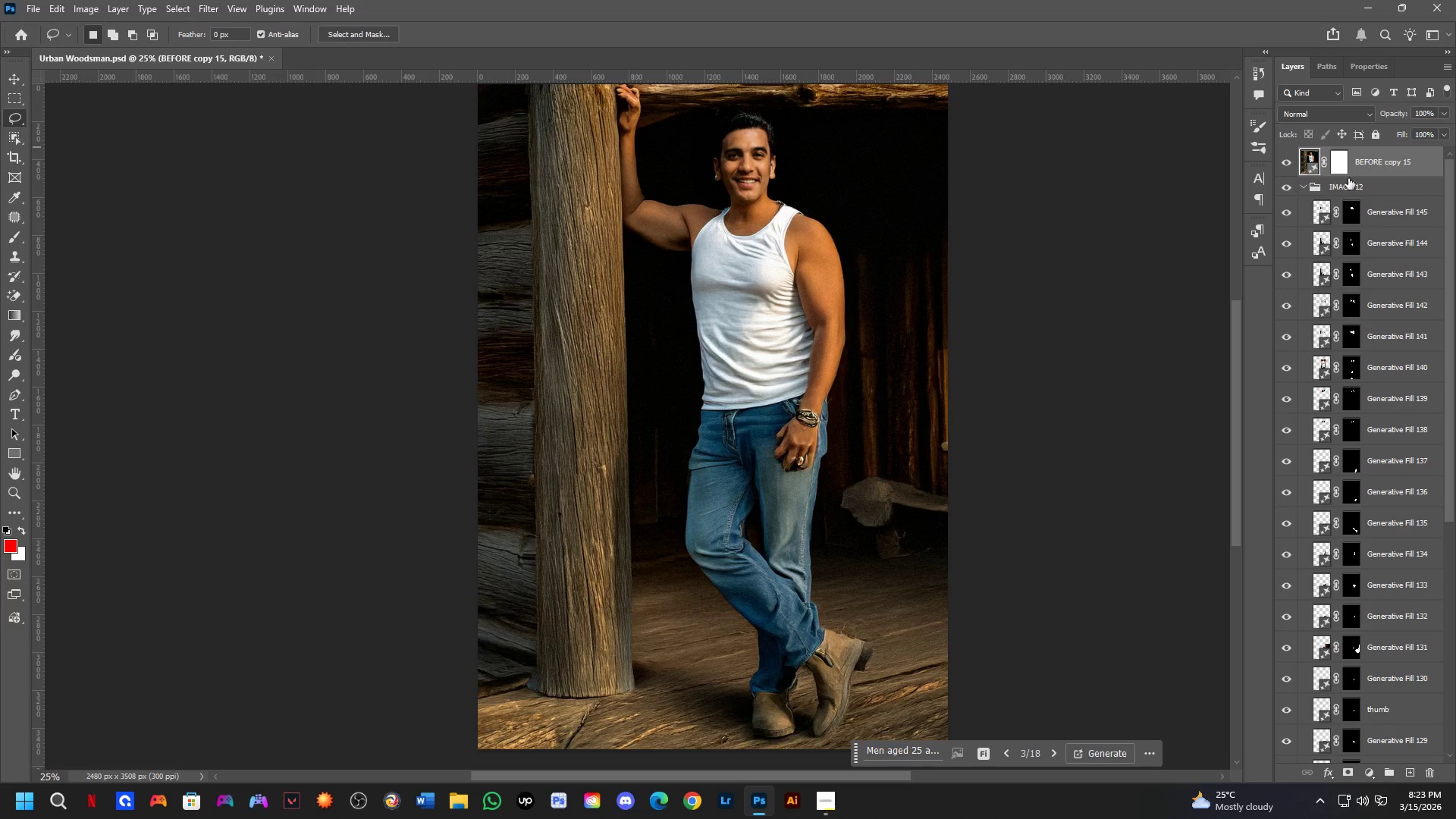 
scroll: coordinate [1385, 188], scroll_direction: up, amount: 4.0
 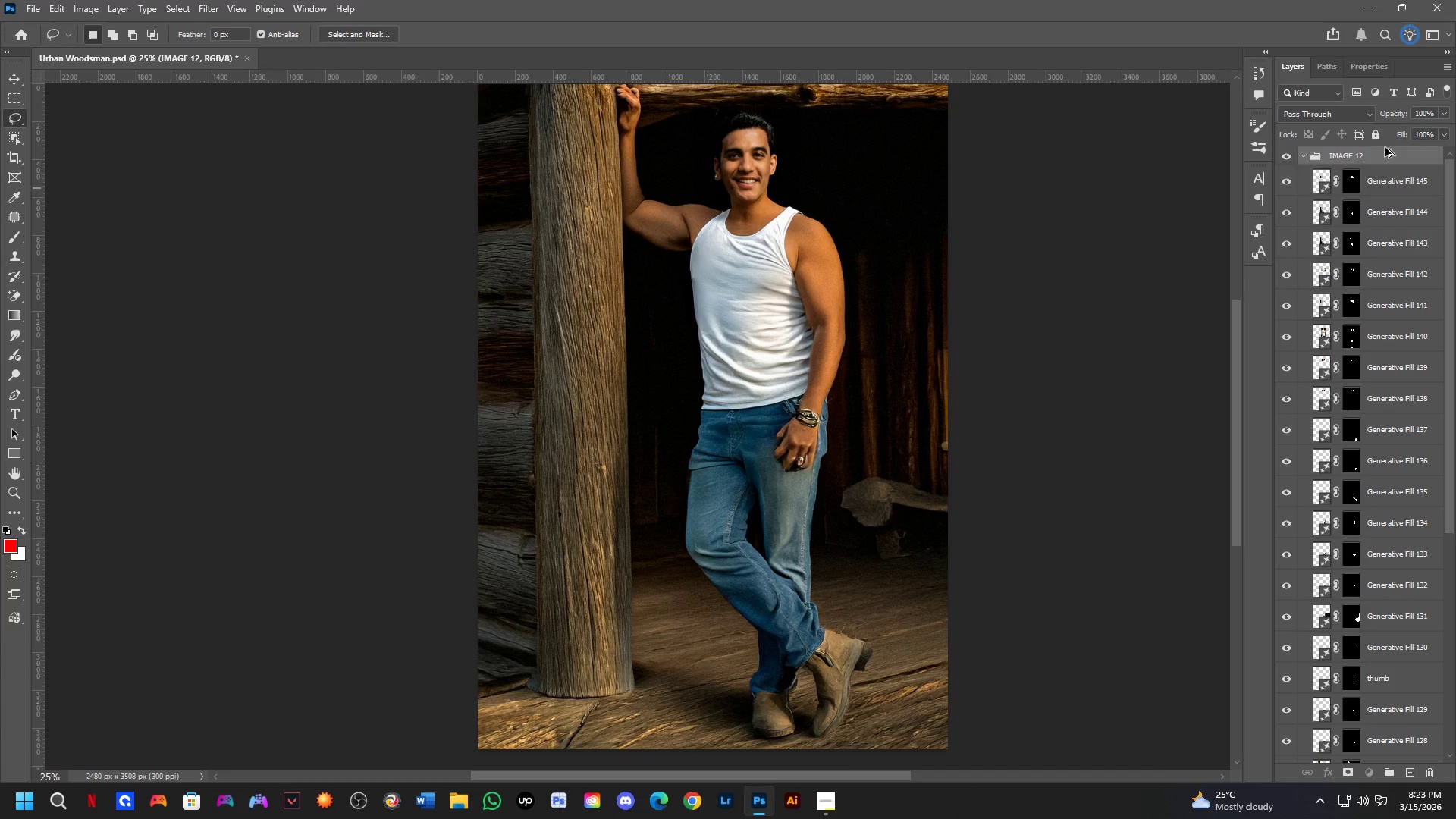 
left_click([1304, 190])
 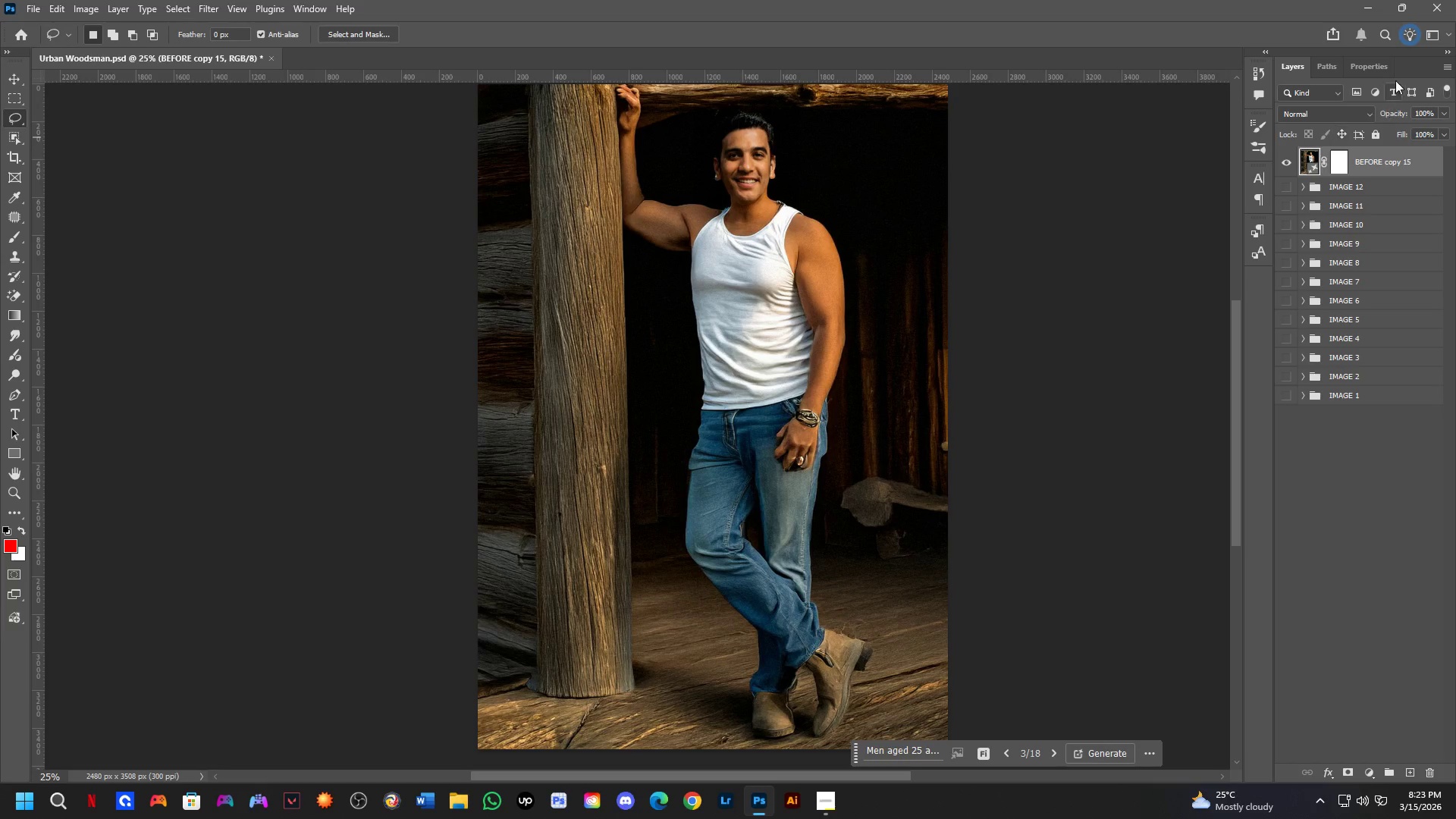 
left_click([1371, 67])
 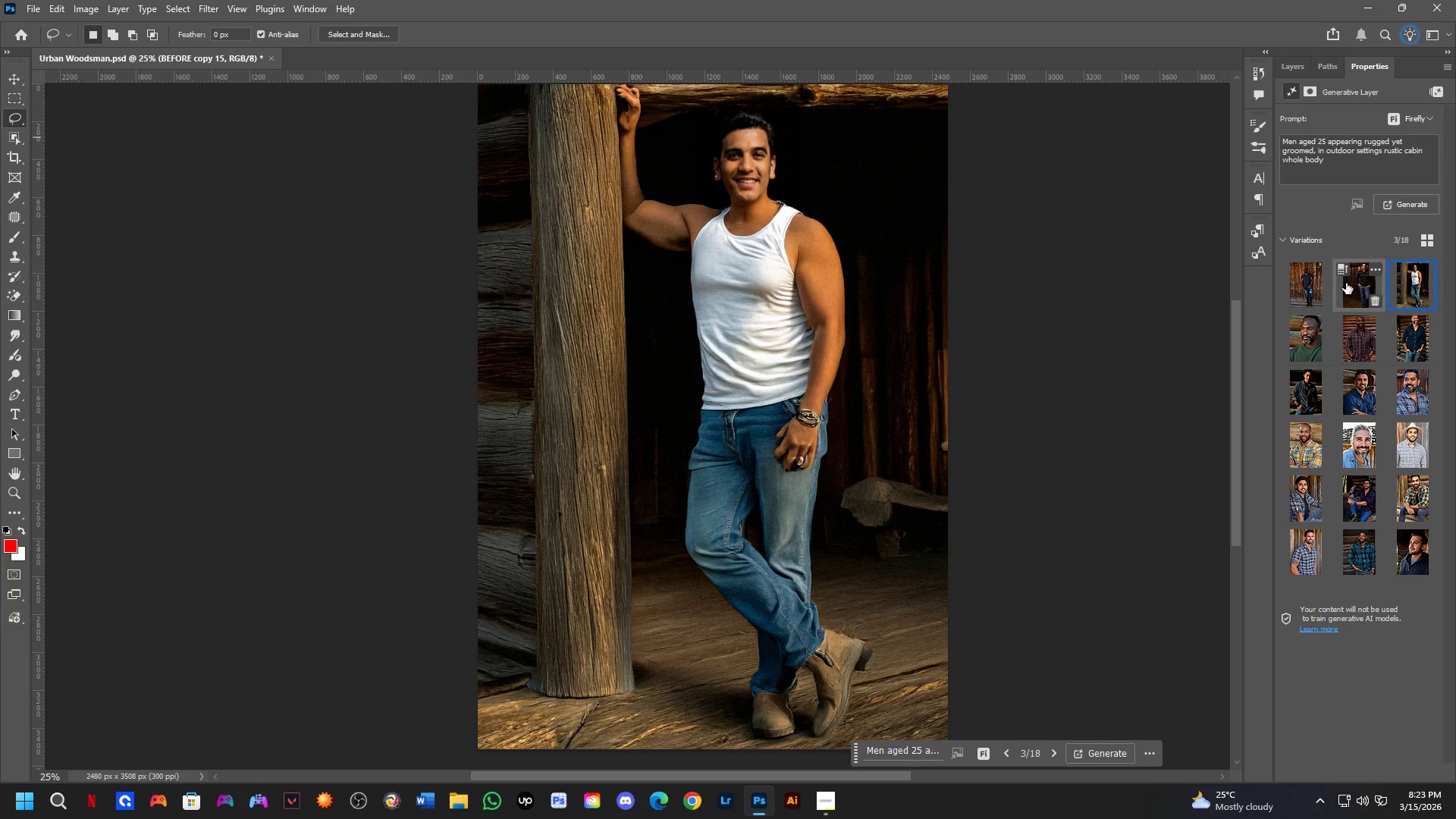 
left_click([1348, 290])
 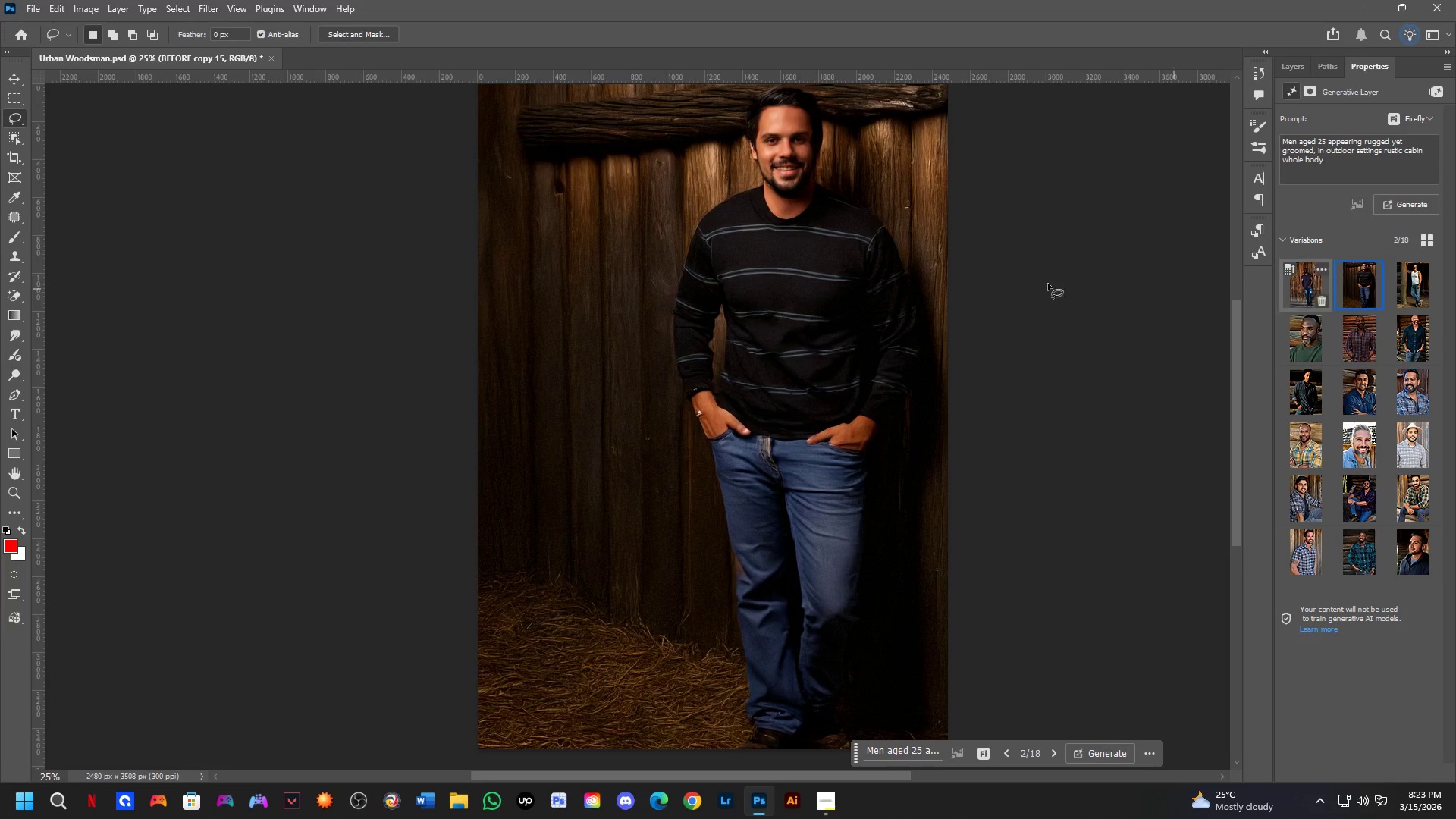 
hold_key(key=ShiftLeft, duration=0.44)
 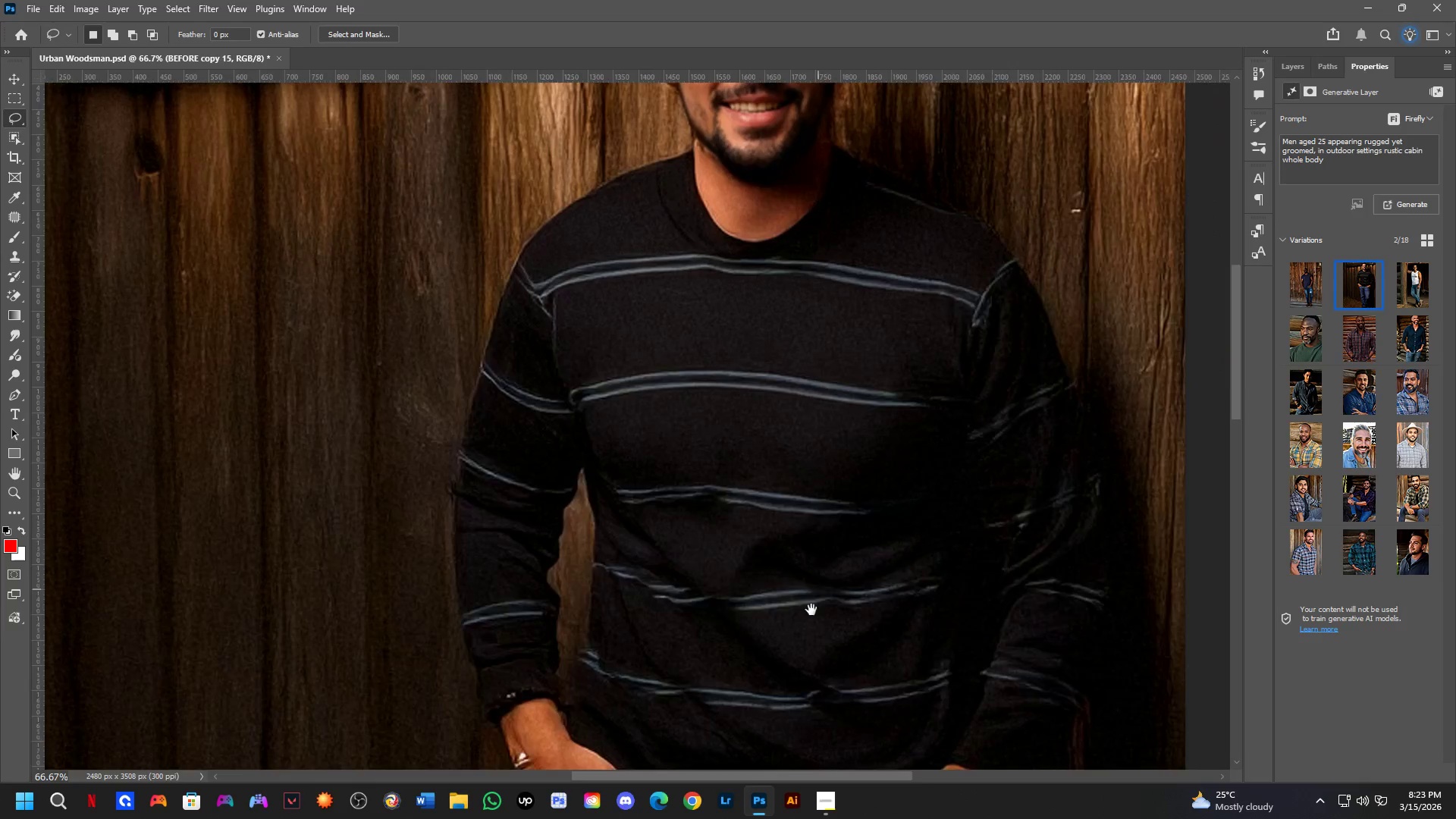 
hold_key(key=Space, duration=0.62)
 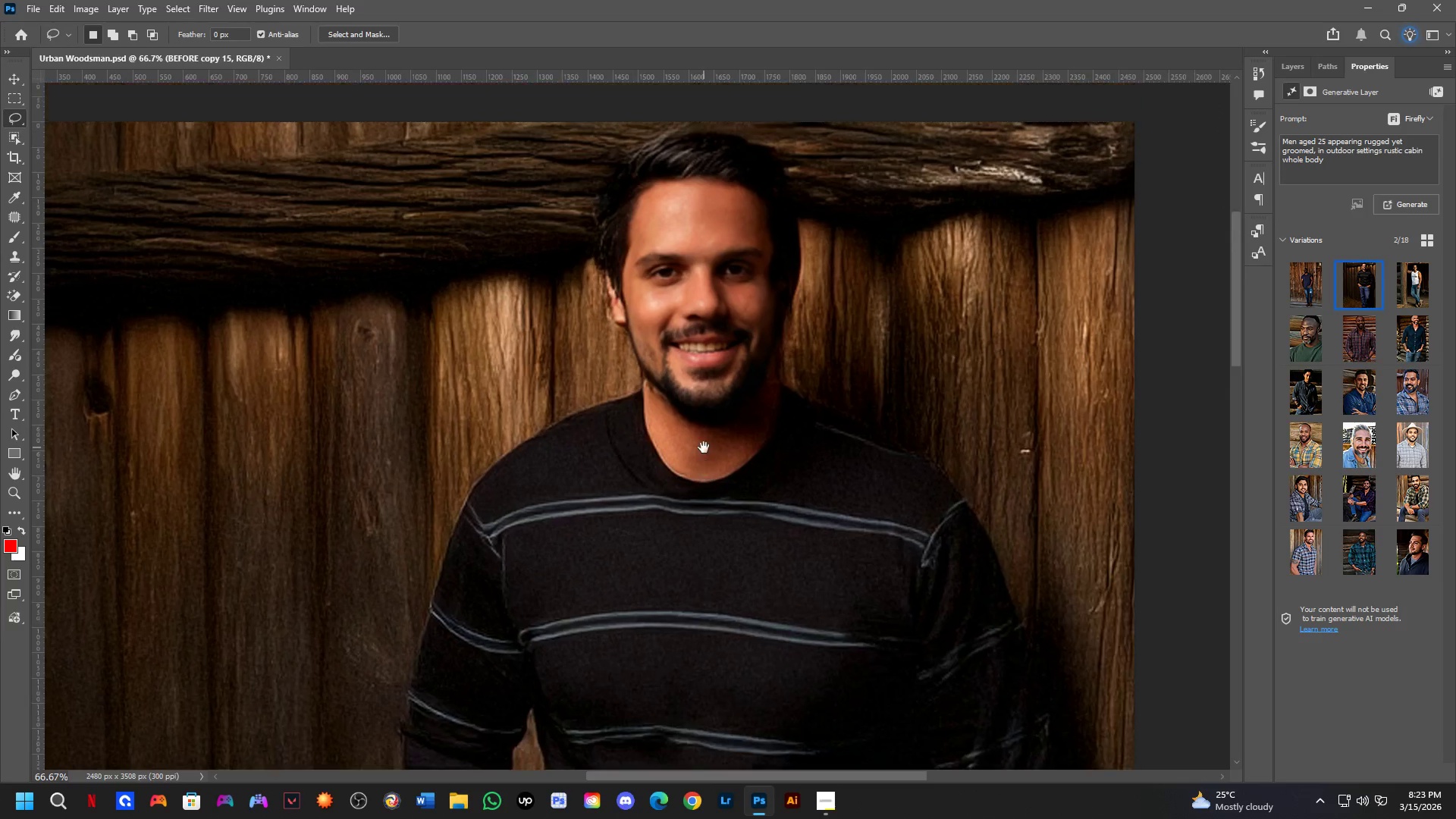 
left_click_drag(start_coordinate=[890, 307], to_coordinate=[786, 679])
 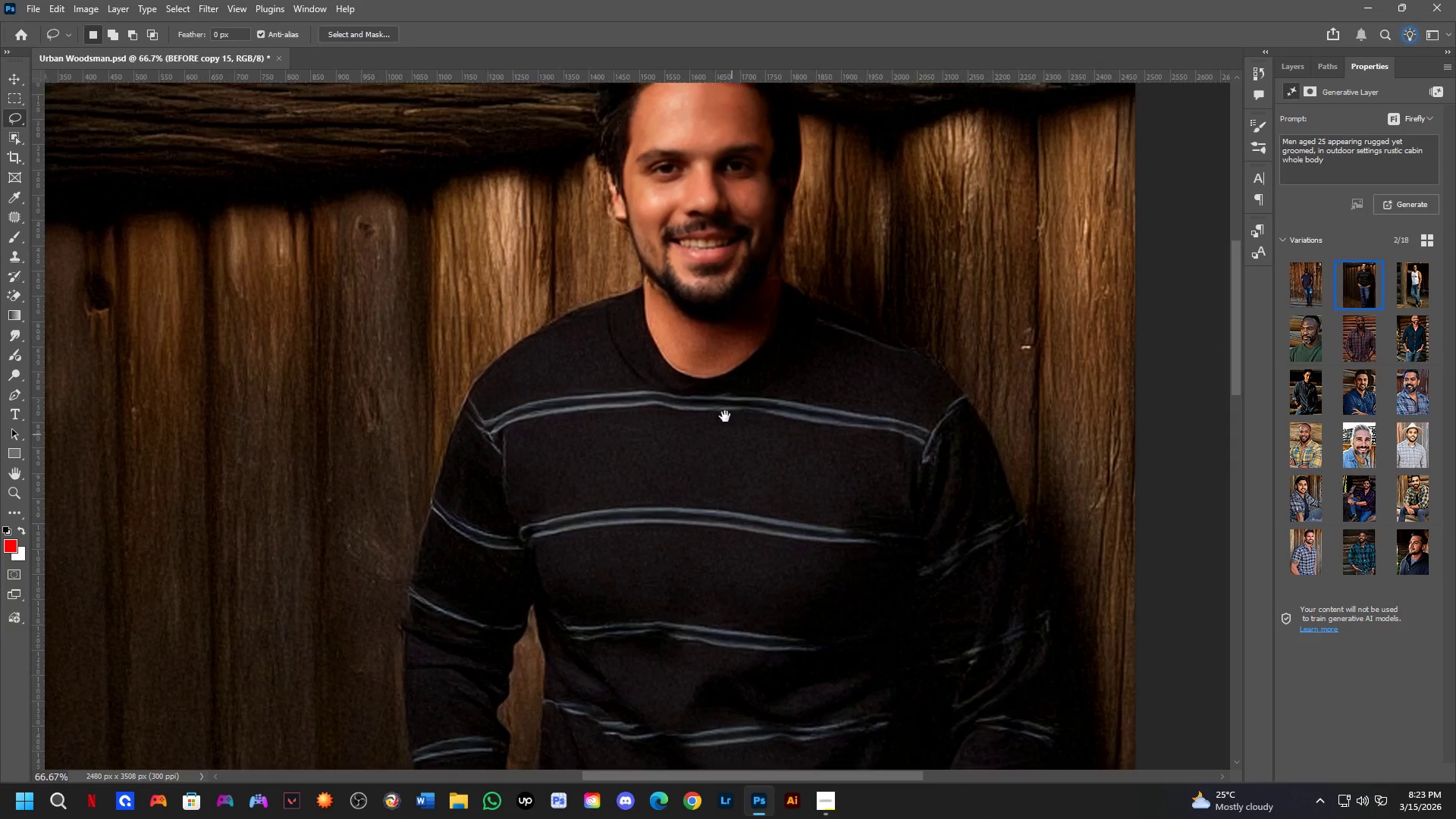 
scroll: coordinate [766, 367], scroll_direction: up, amount: 3.0
 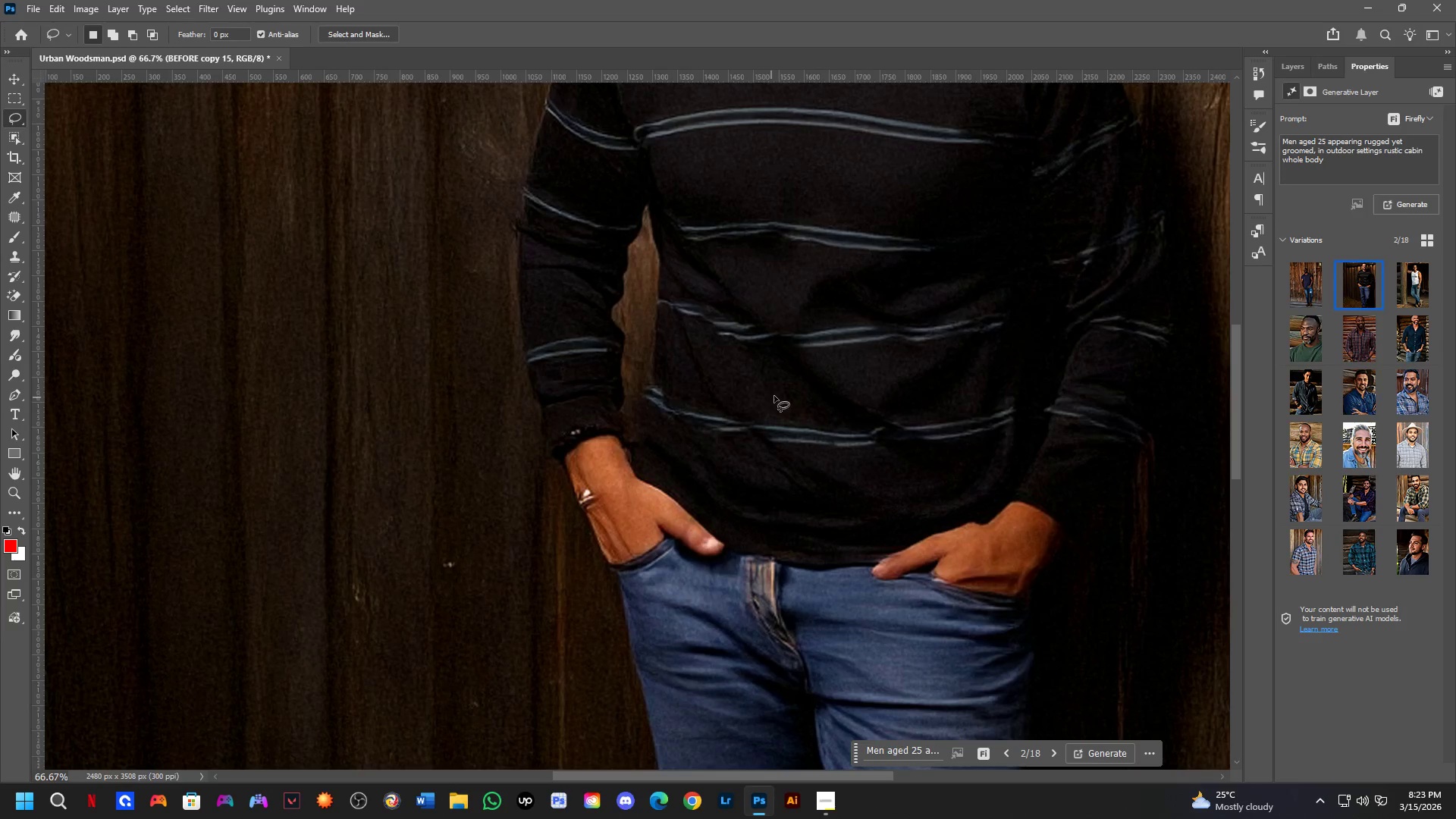 
hold_key(key=Space, duration=0.62)
 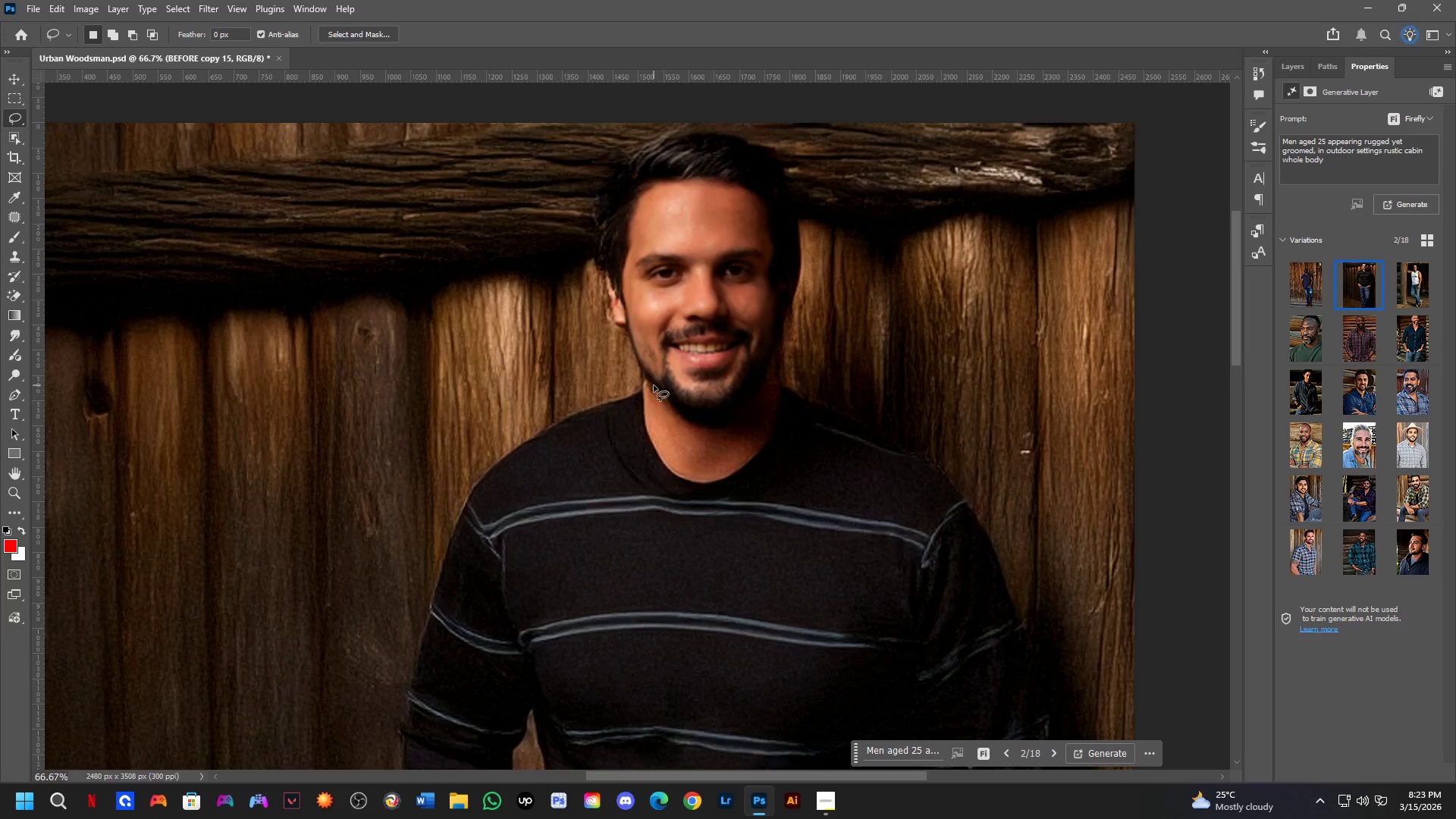 
left_click_drag(start_coordinate=[698, 360], to_coordinate=[704, 447])
 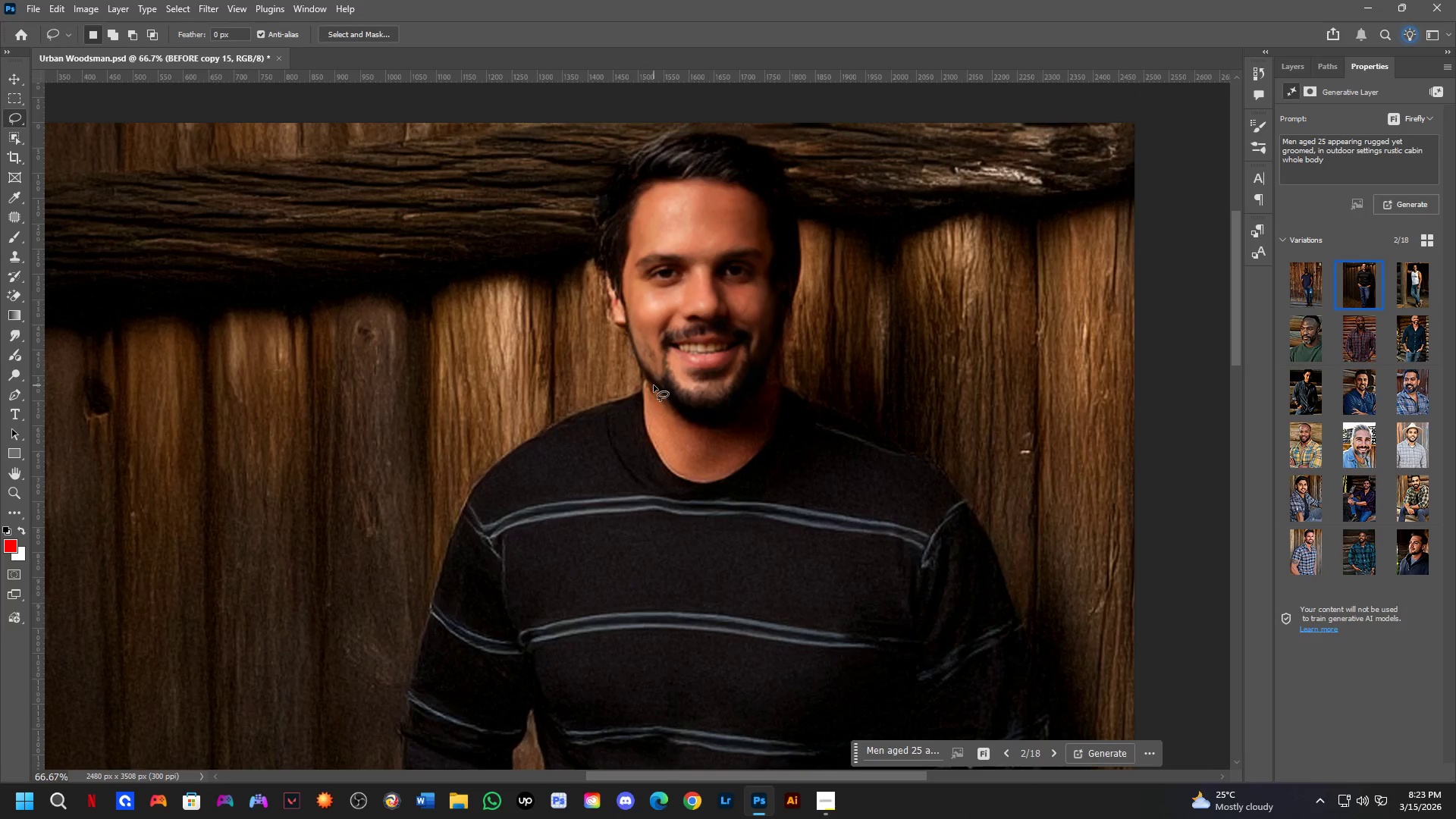 
hold_key(key=Space, duration=1.5)
 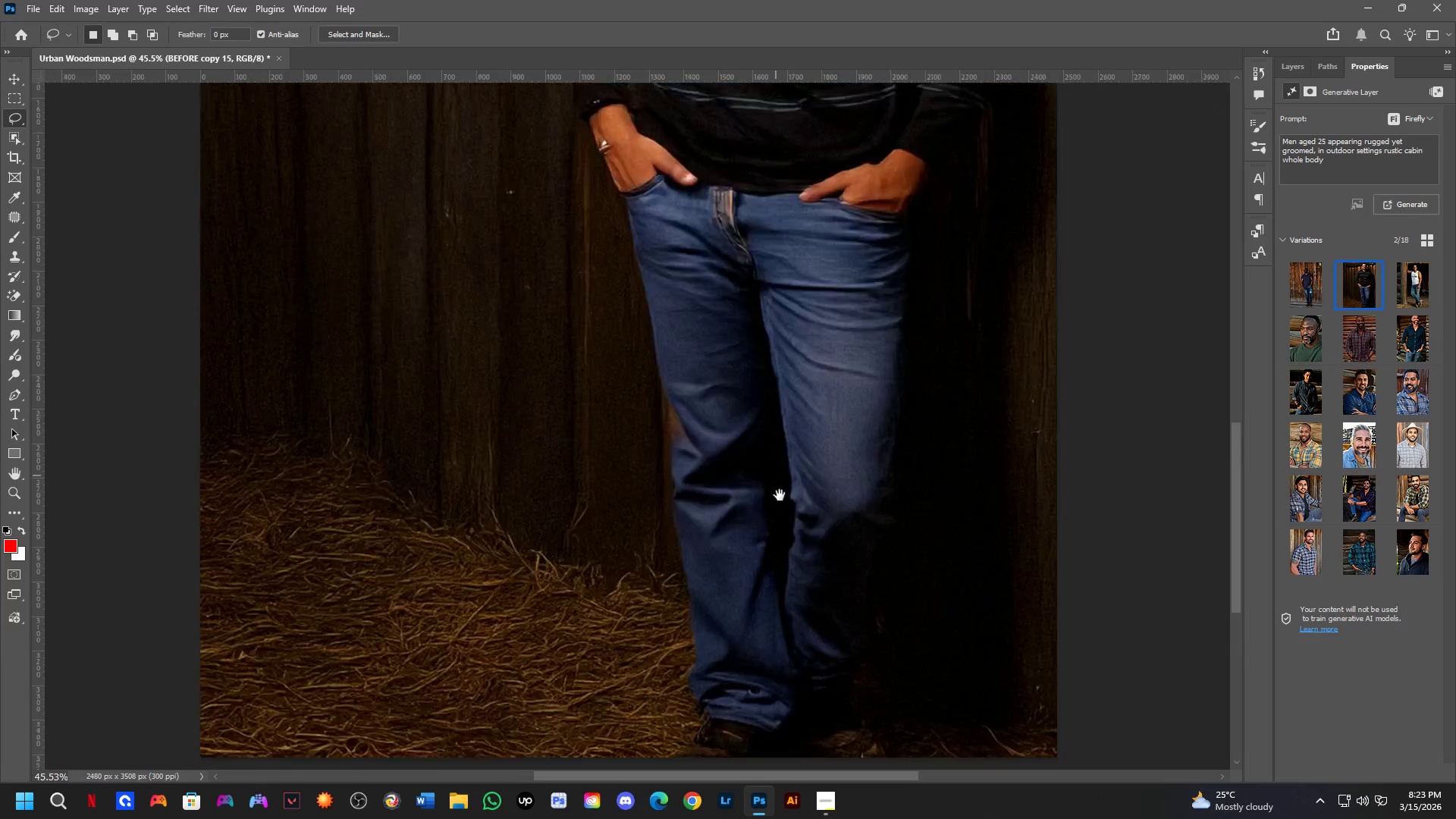 
left_click_drag(start_coordinate=[706, 541], to_coordinate=[752, 231])
 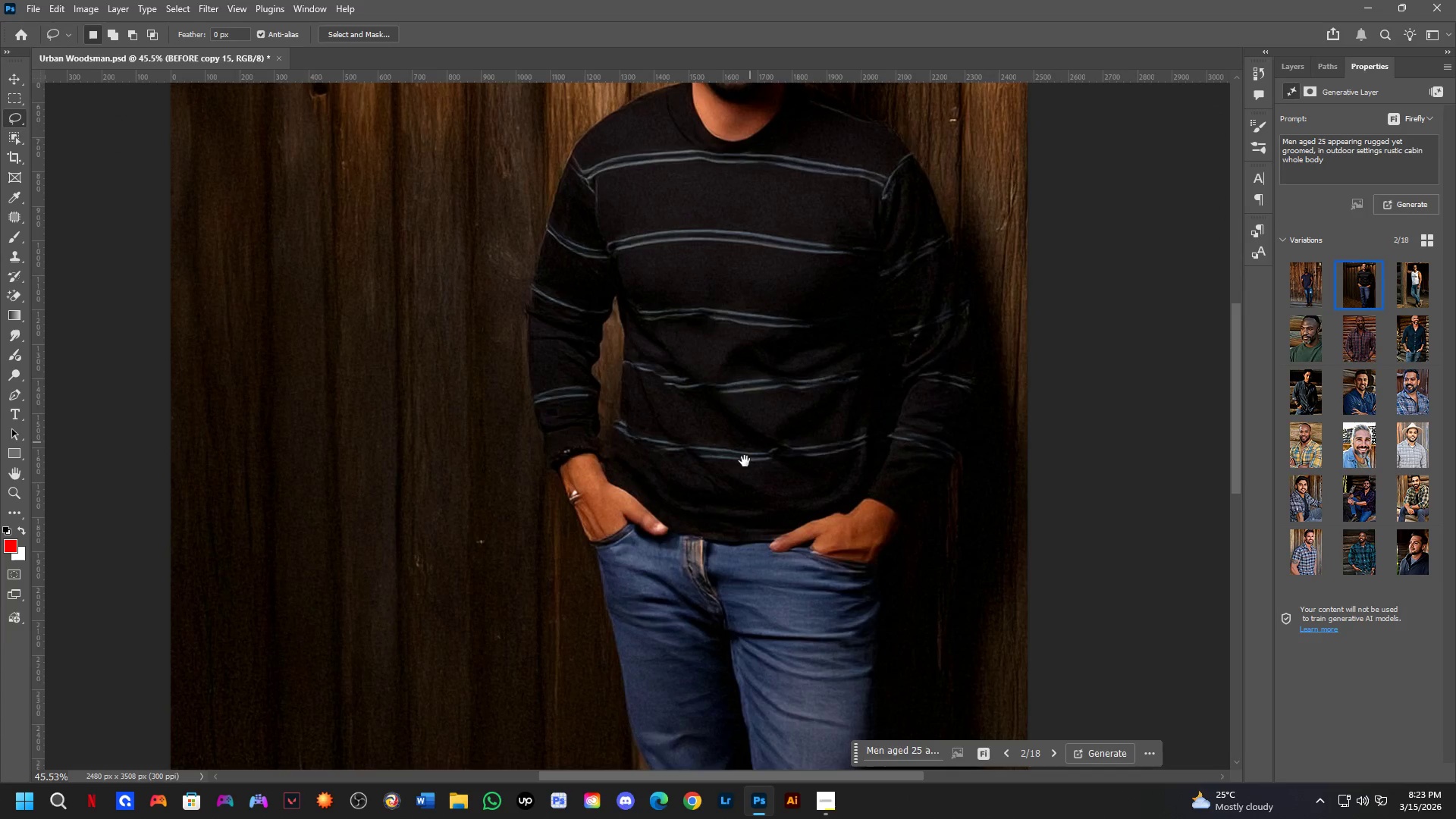 
scroll: coordinate [654, 385], scroll_direction: down, amount: 4.0
 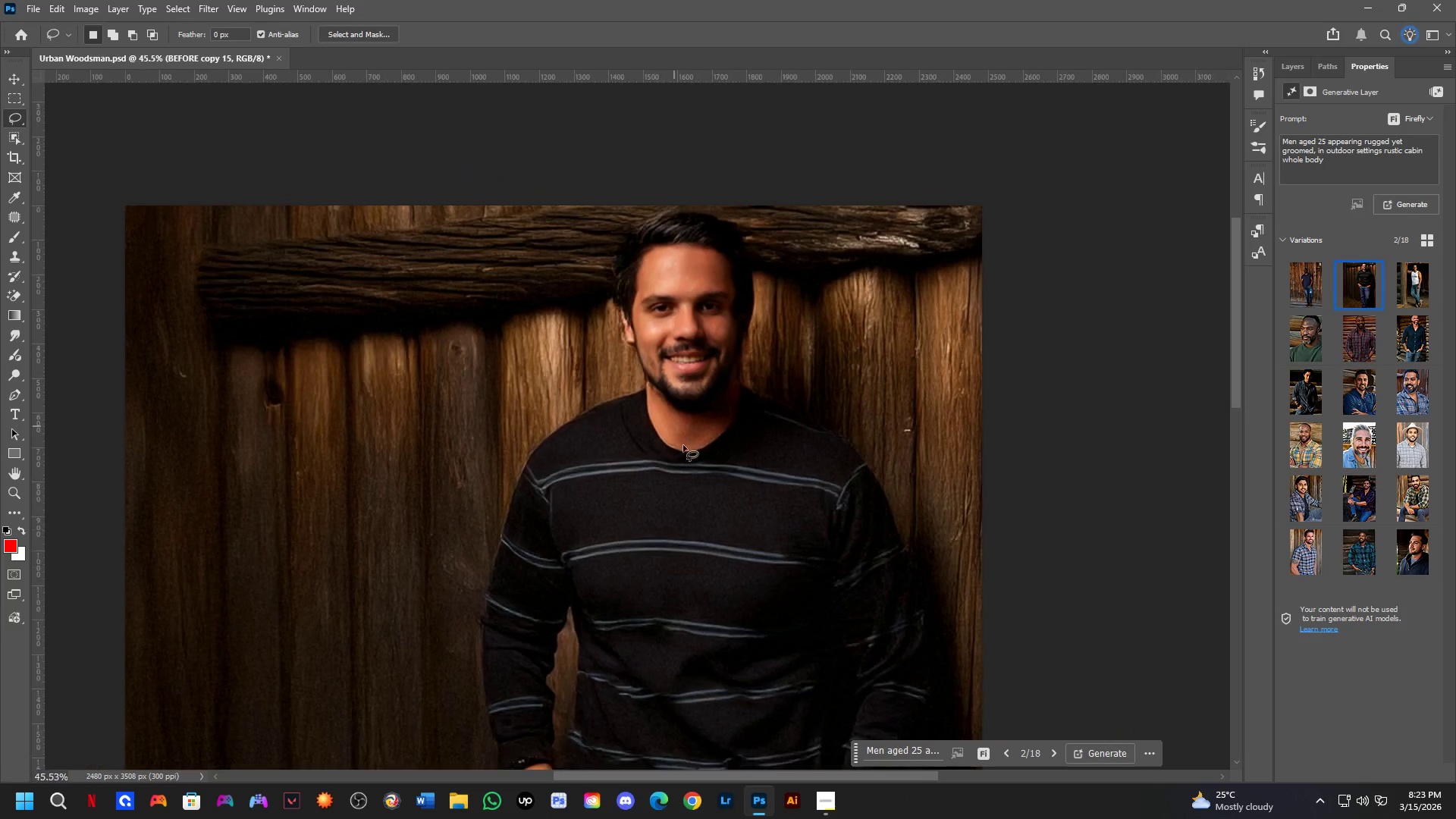 
left_click_drag(start_coordinate=[730, 532], to_coordinate=[721, 279])
 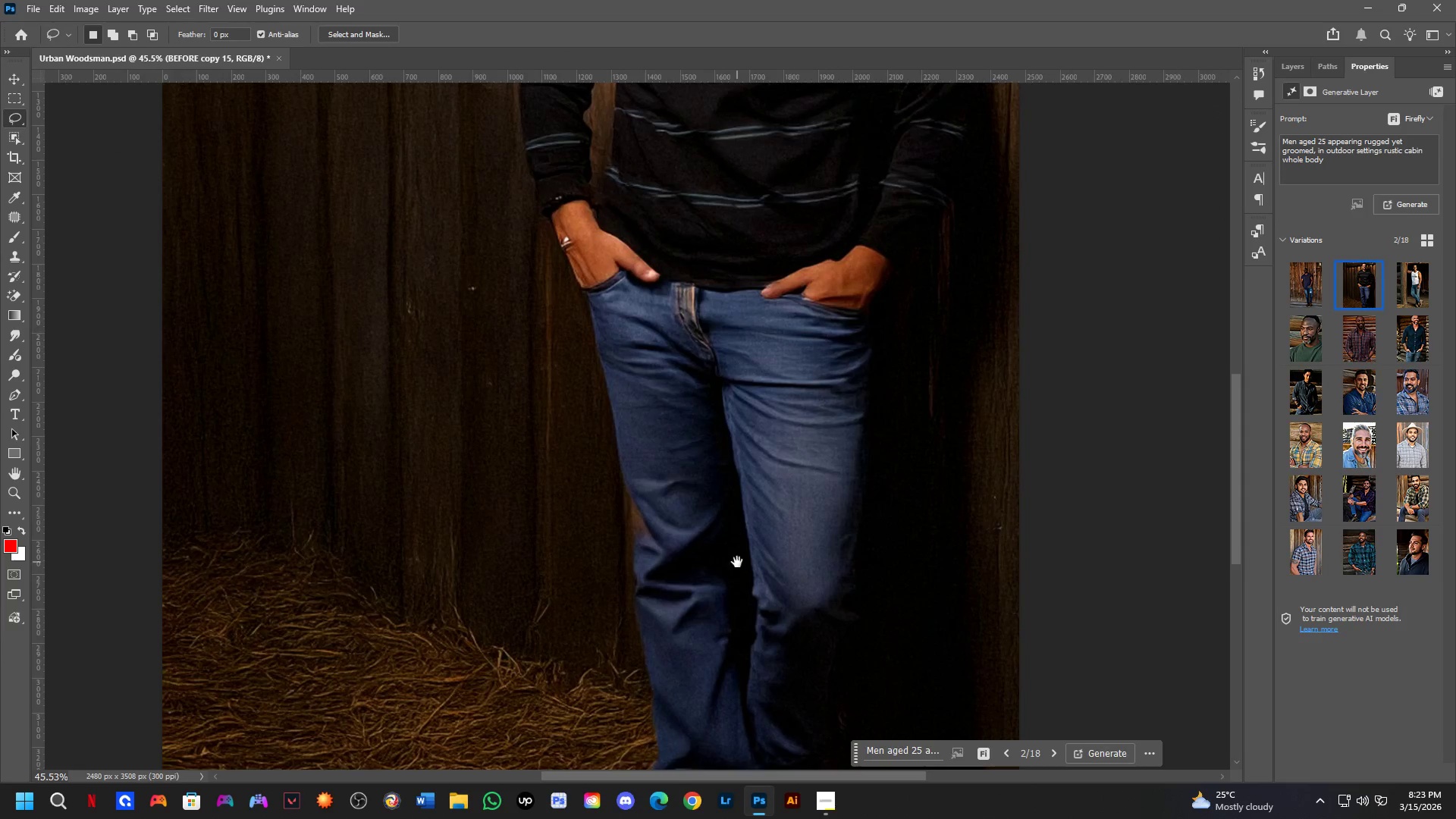 
left_click_drag(start_coordinate=[737, 562], to_coordinate=[788, 698])
 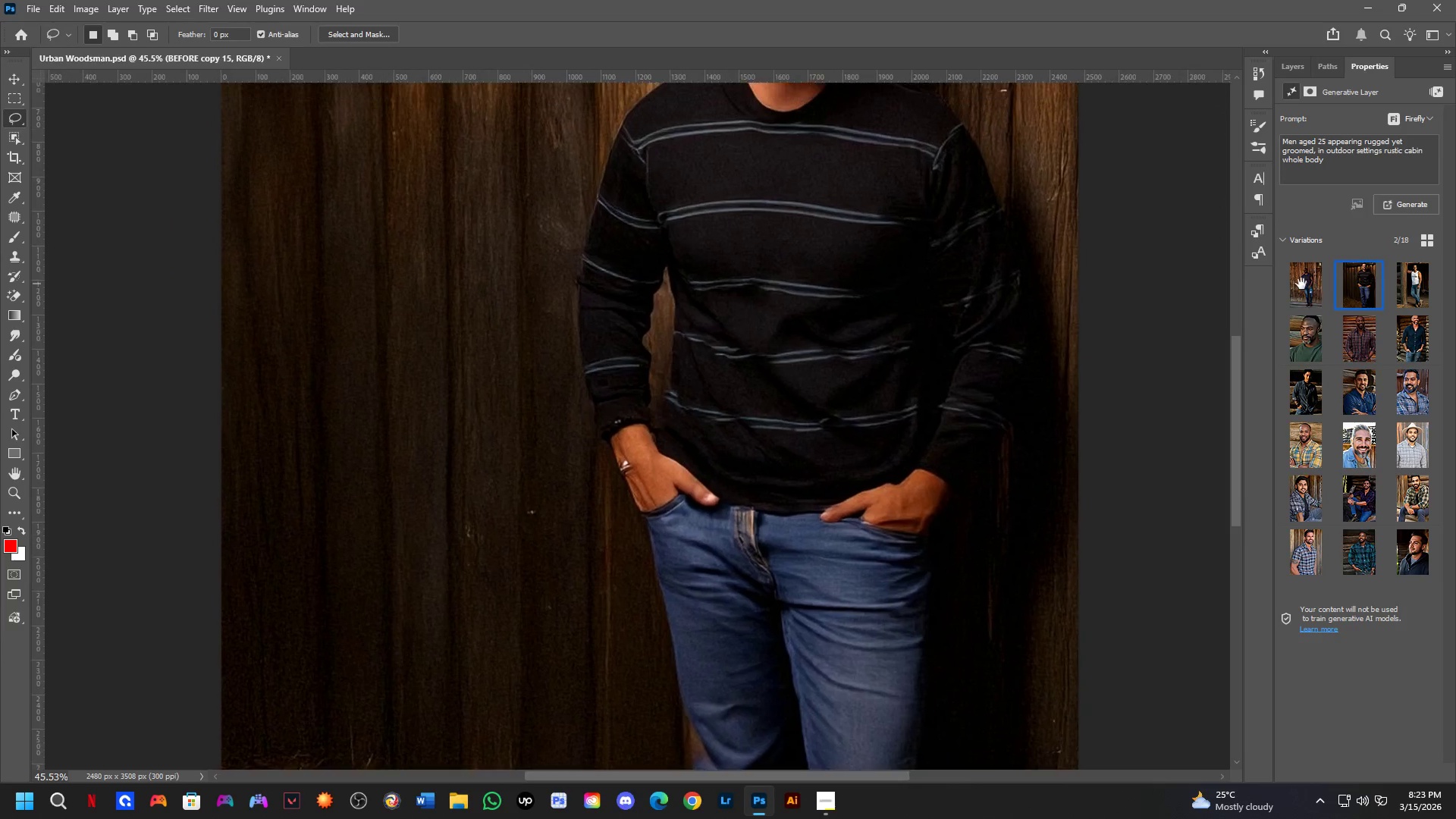 
hold_key(key=Space, duration=1.2)
 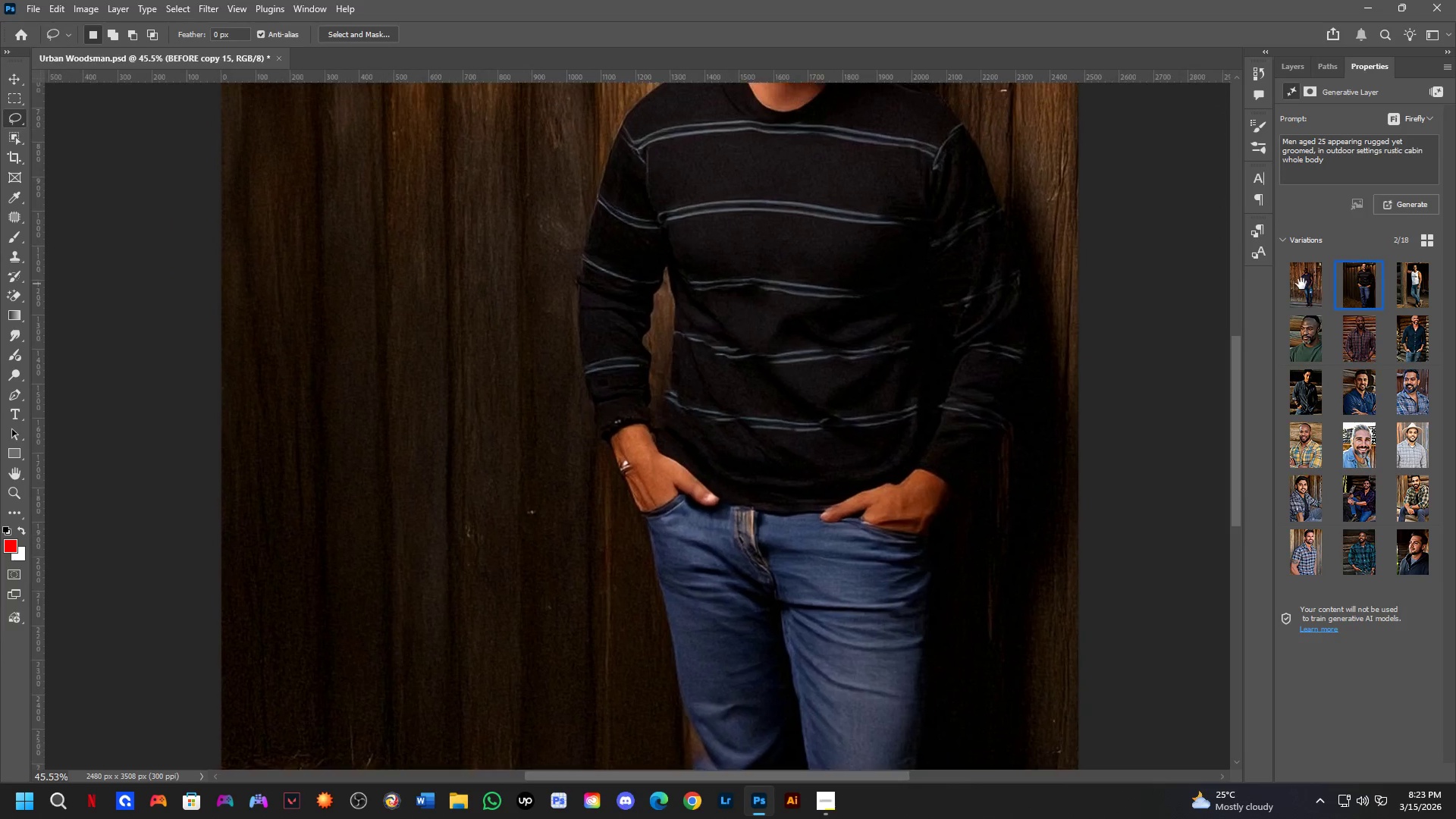 
left_click([1301, 284])
 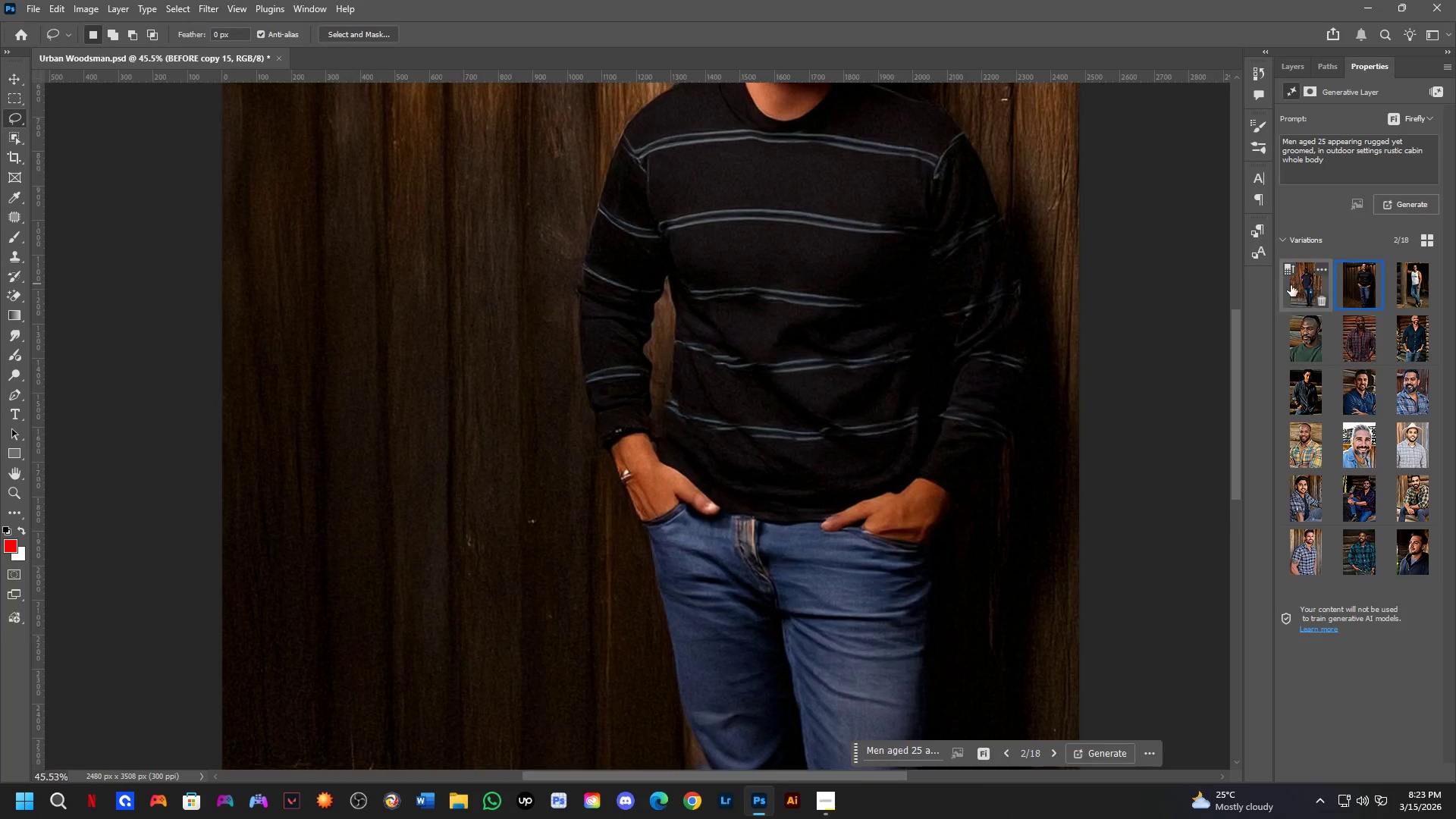 
hold_key(key=Space, duration=1.24)
 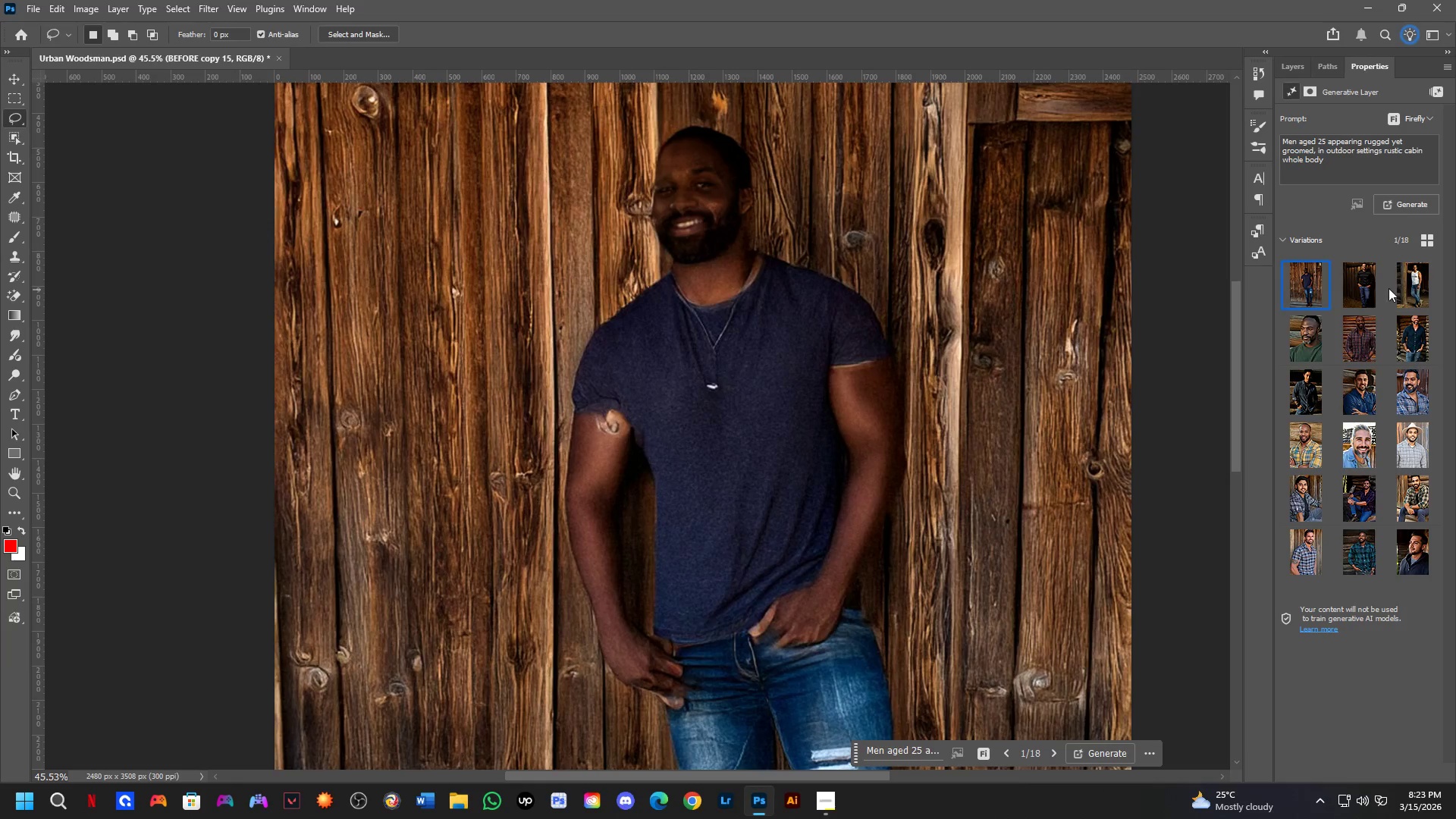 
left_click_drag(start_coordinate=[894, 292], to_coordinate=[946, 392])
 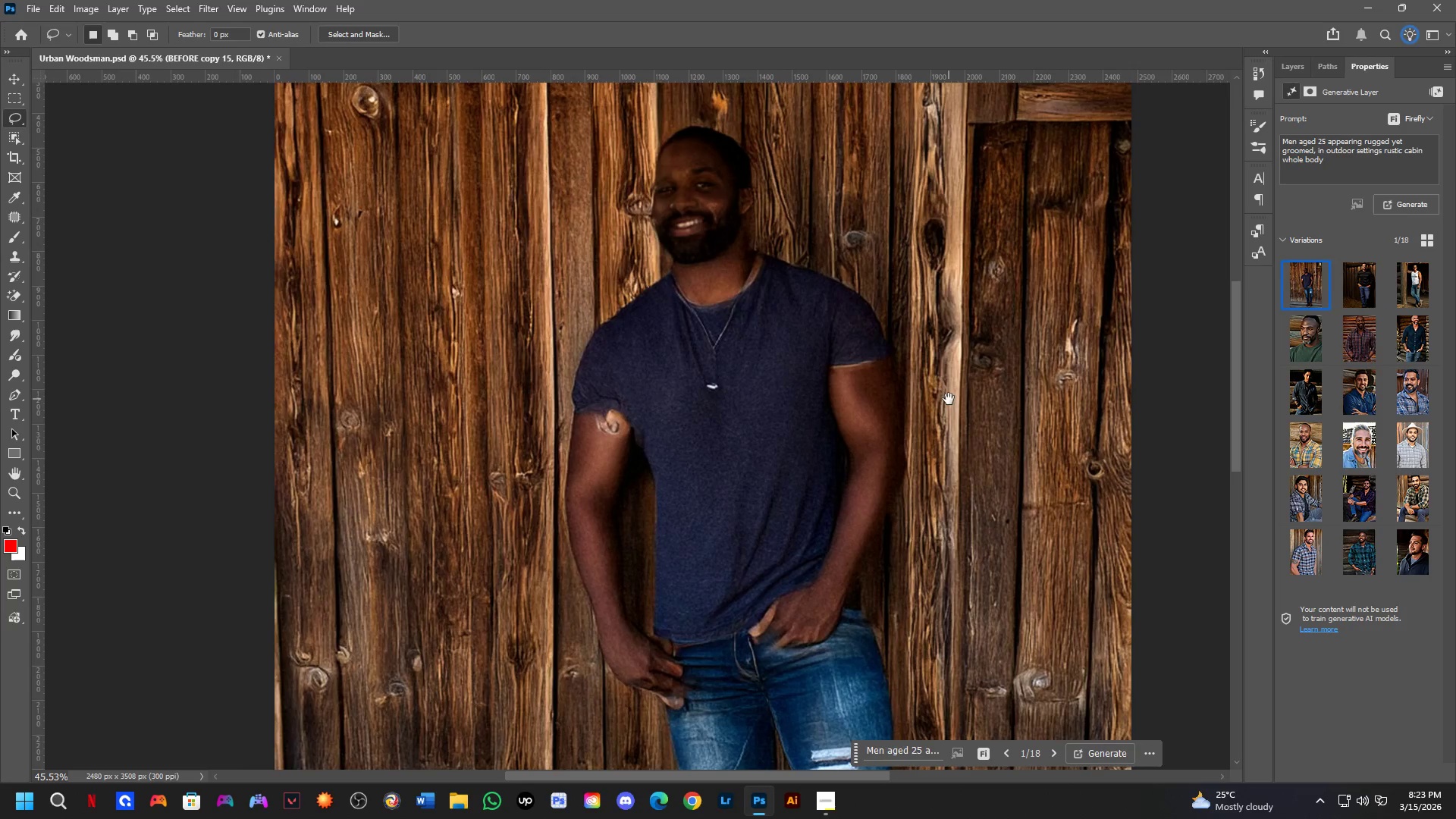 
hold_key(key=Space, duration=19.91)
 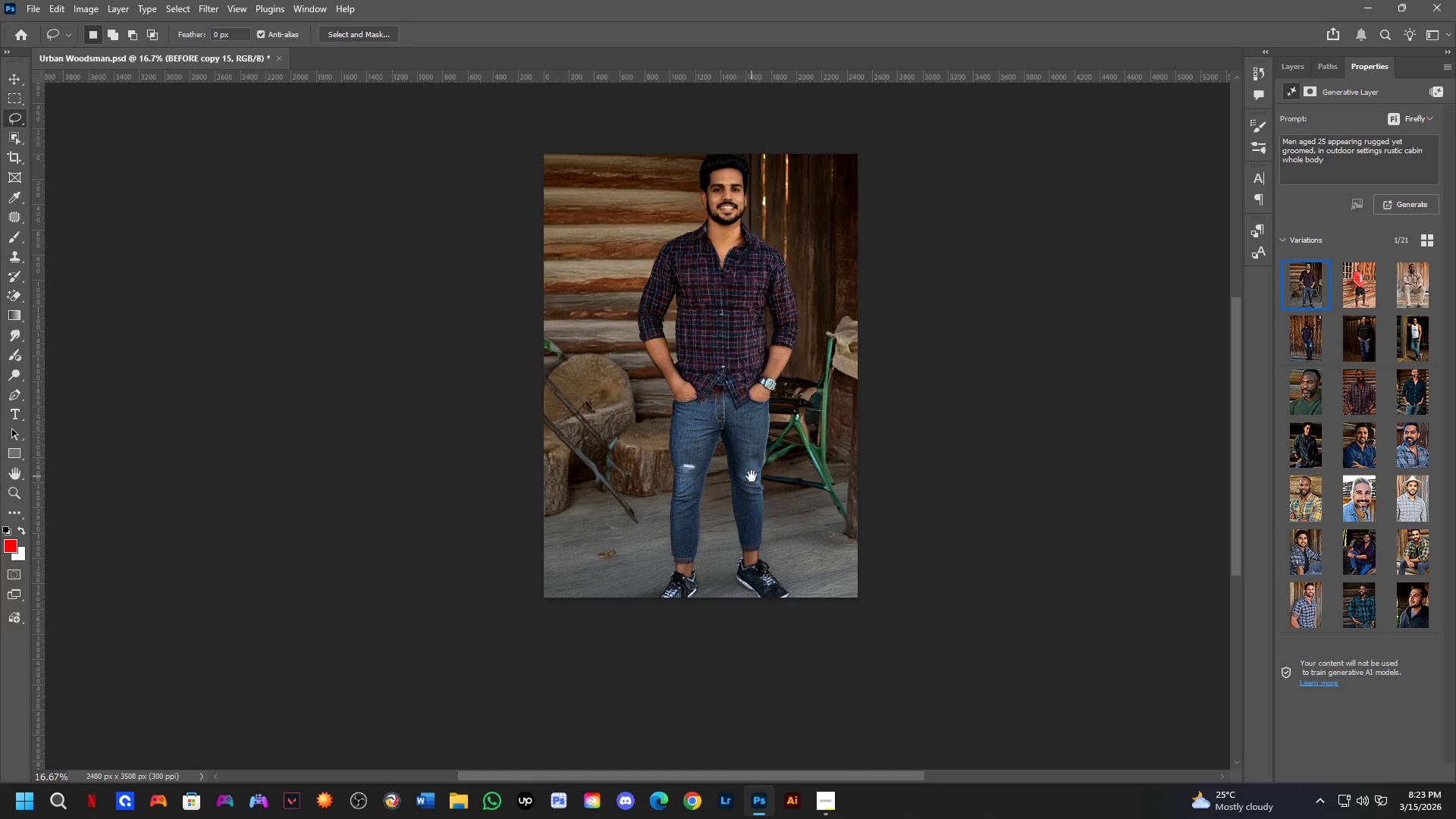 
left_click([1413, 286])
 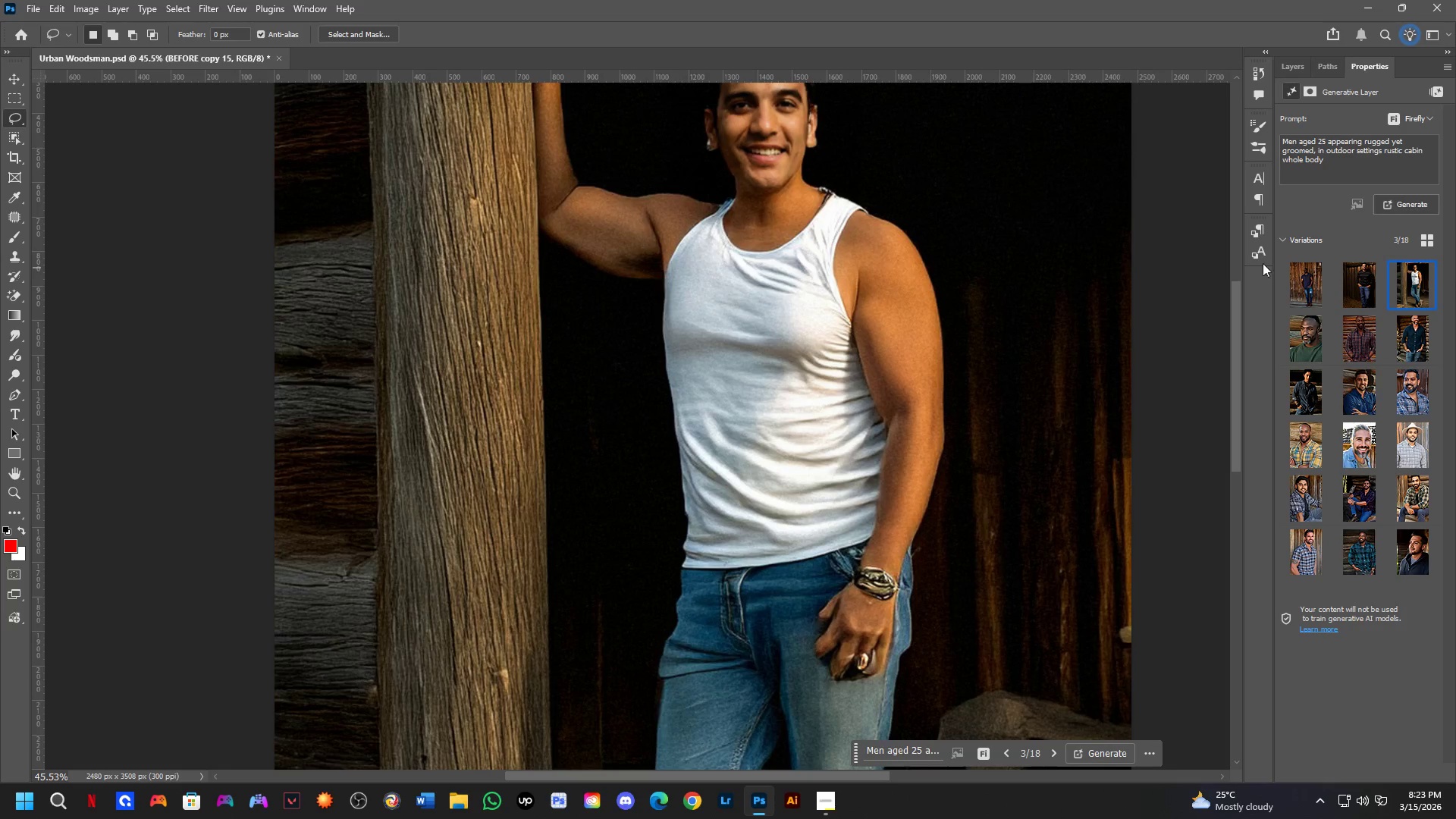 
scroll: coordinate [899, 344], scroll_direction: down, amount: 3.0
 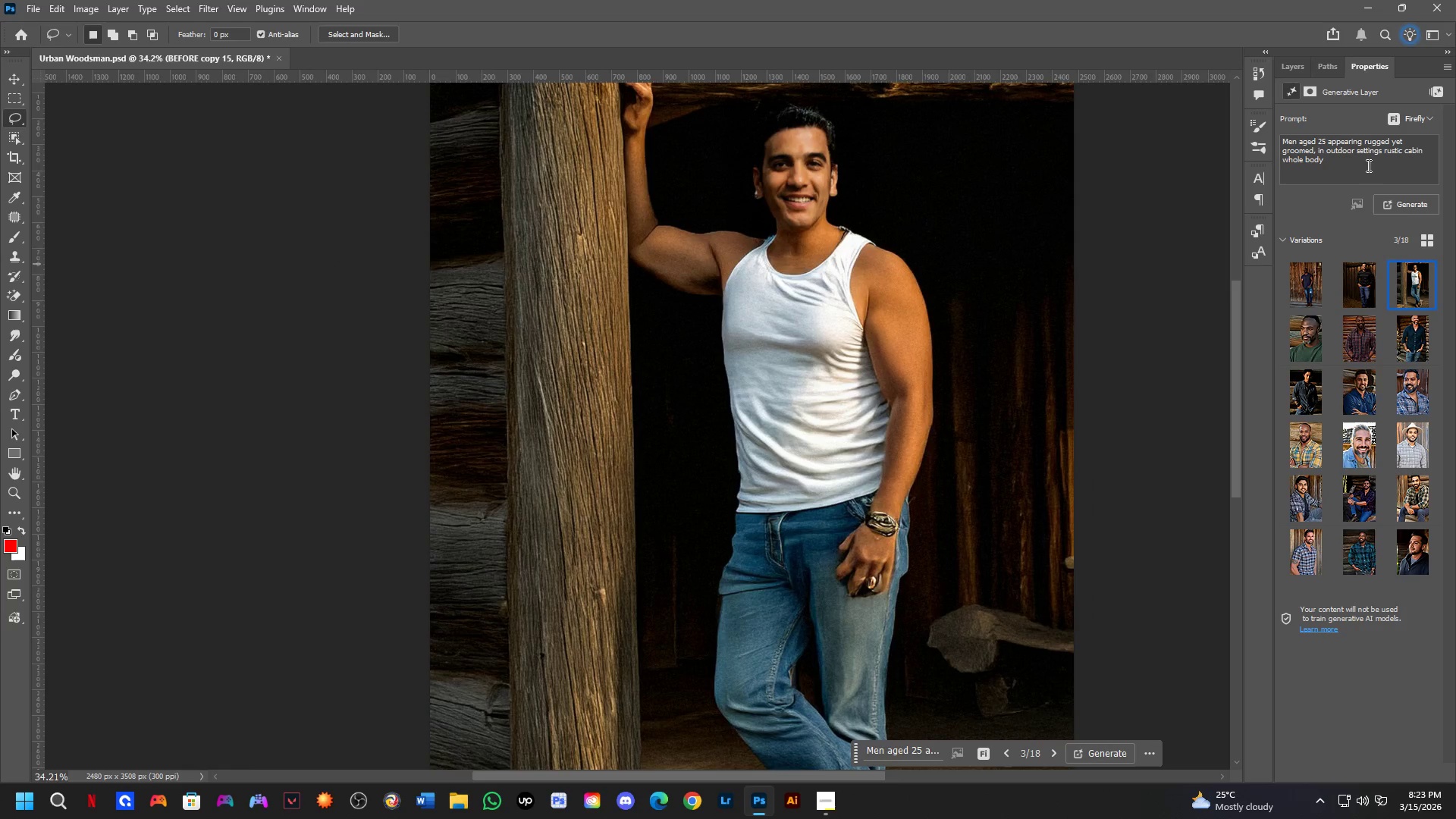 
left_click([1363, 160])
 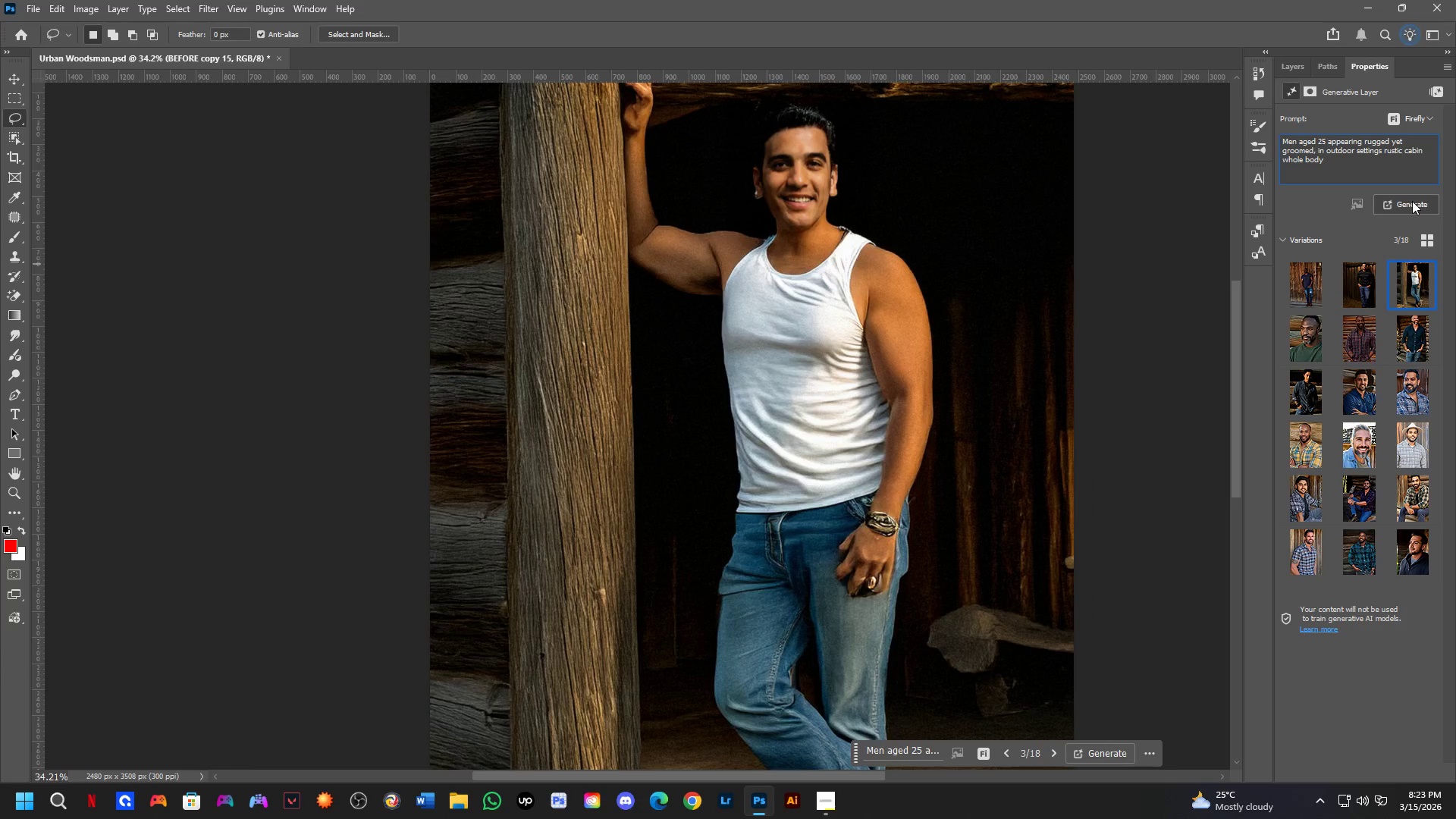 
left_click([1412, 200])
 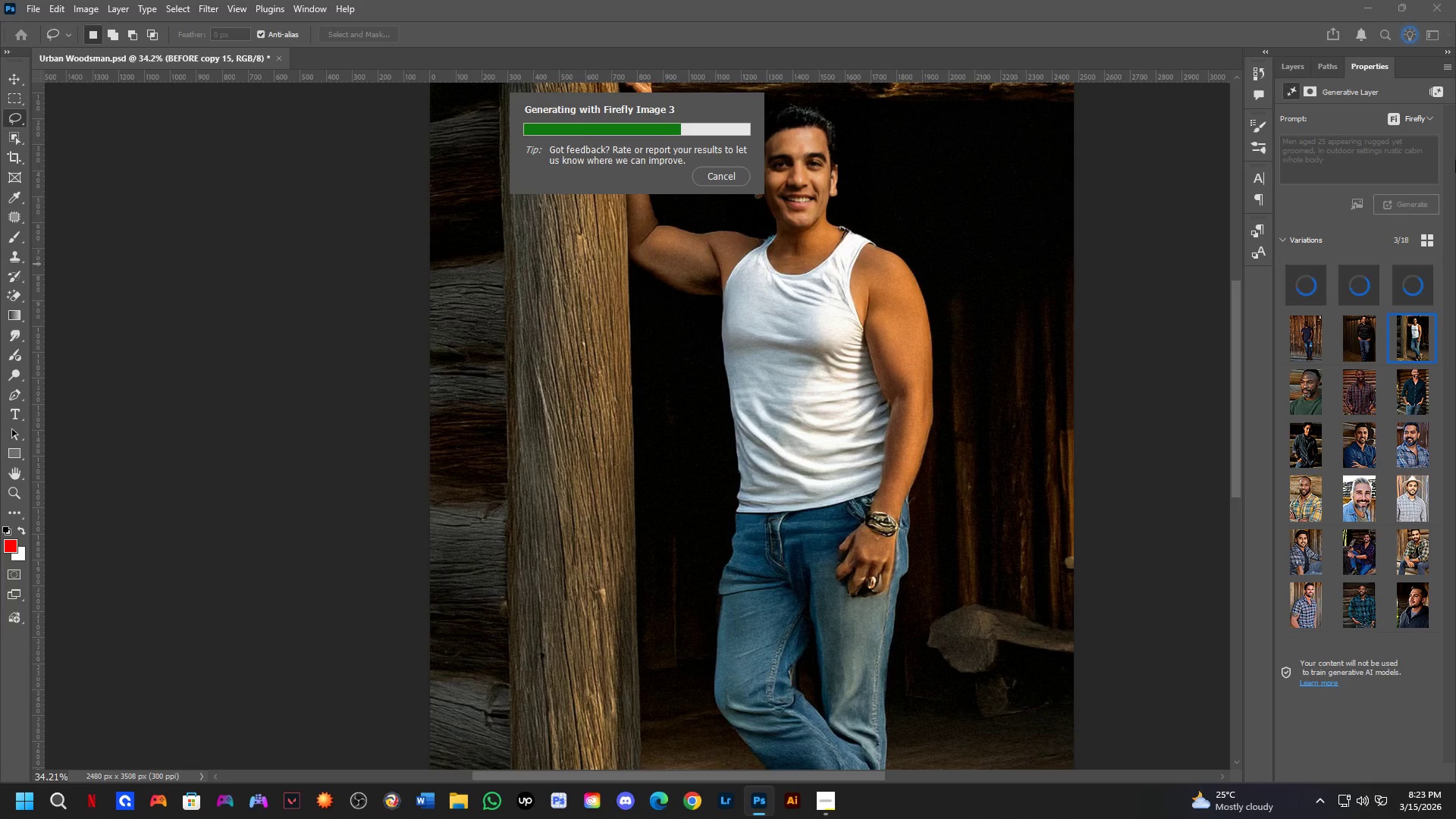 
scroll: coordinate [1313, 556], scroll_direction: down, amount: 3.0
 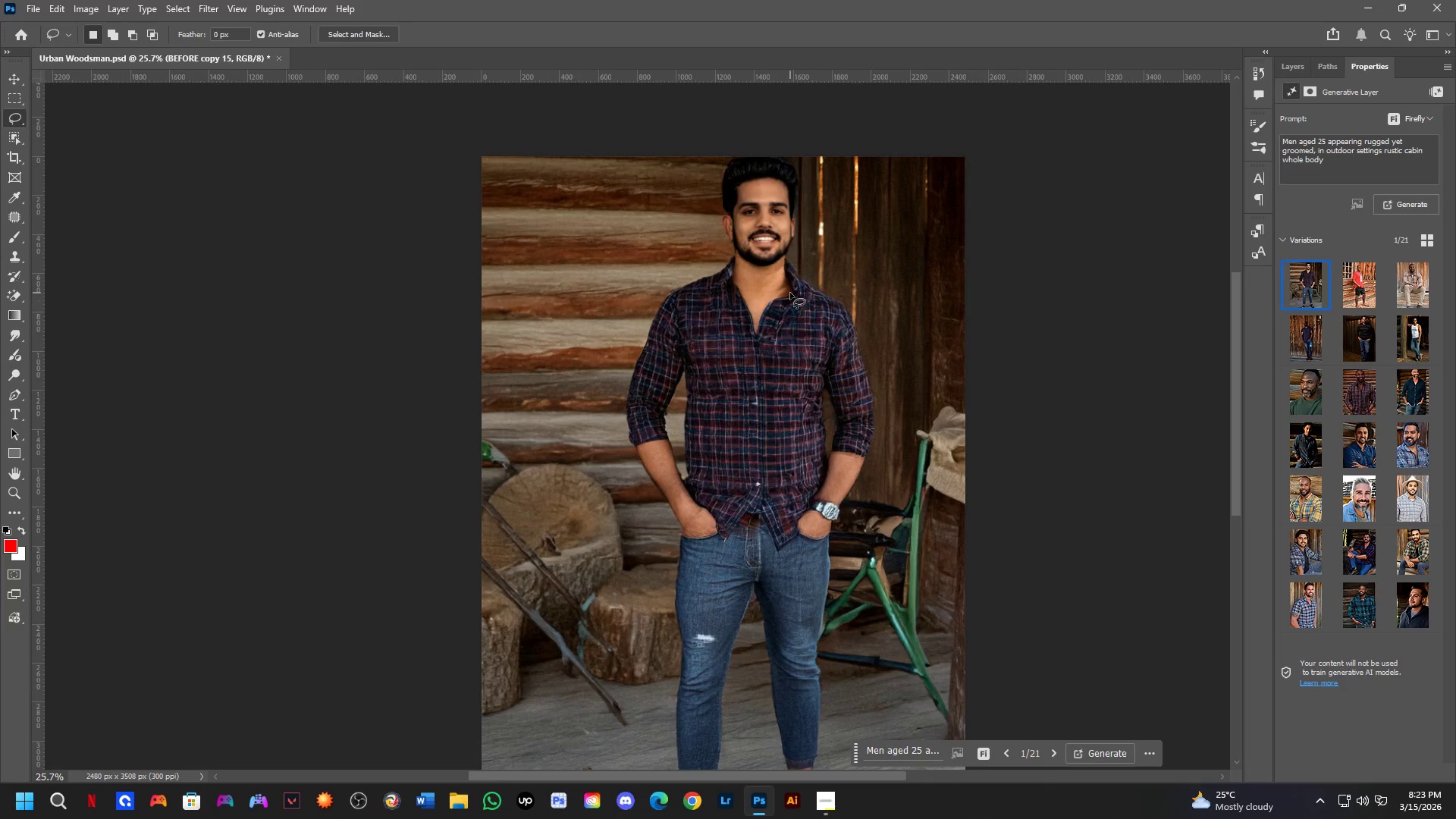 
hold_key(key=ShiftLeft, duration=0.31)
 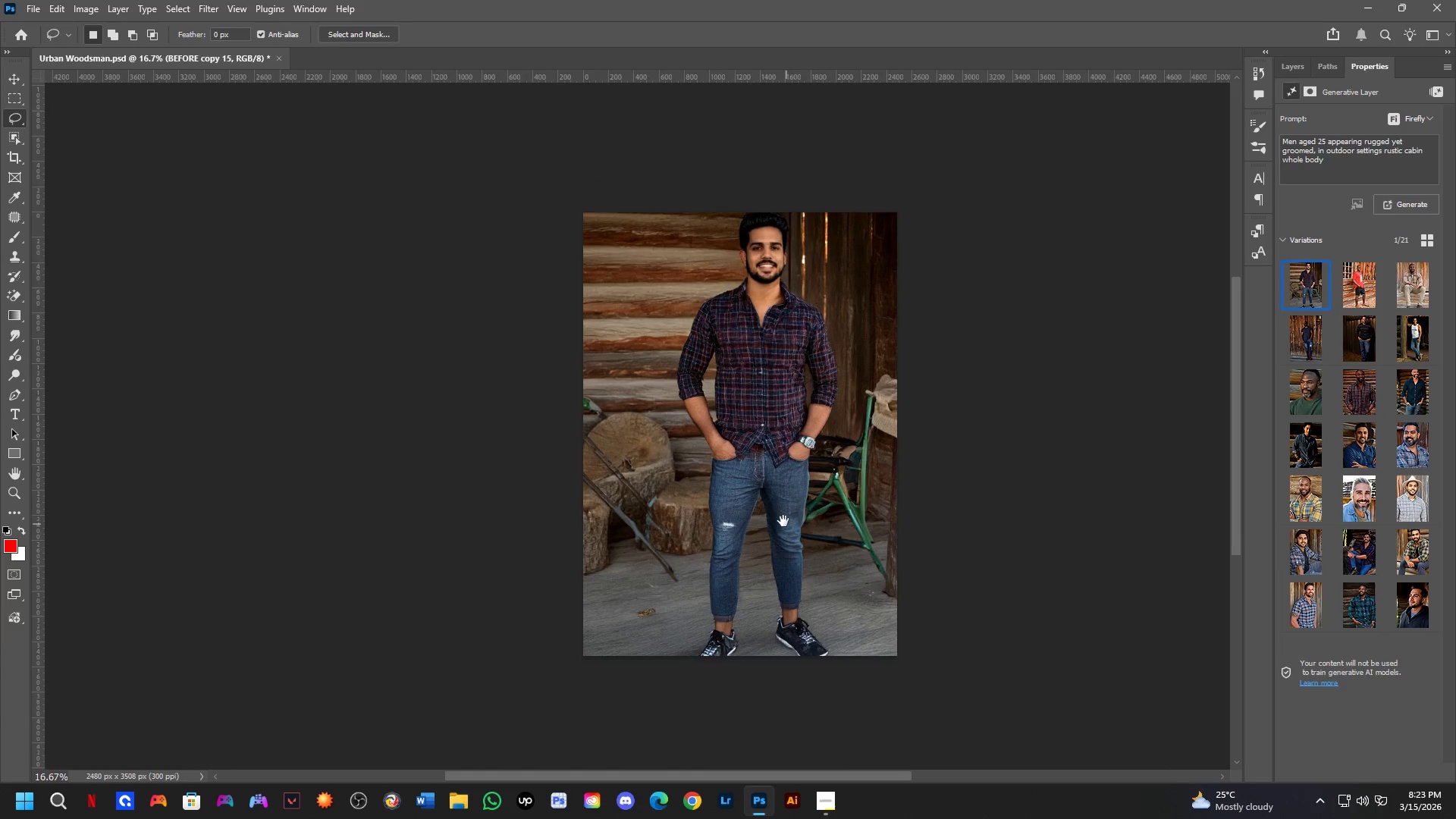 
hold_key(key=Space, duration=0.52)
 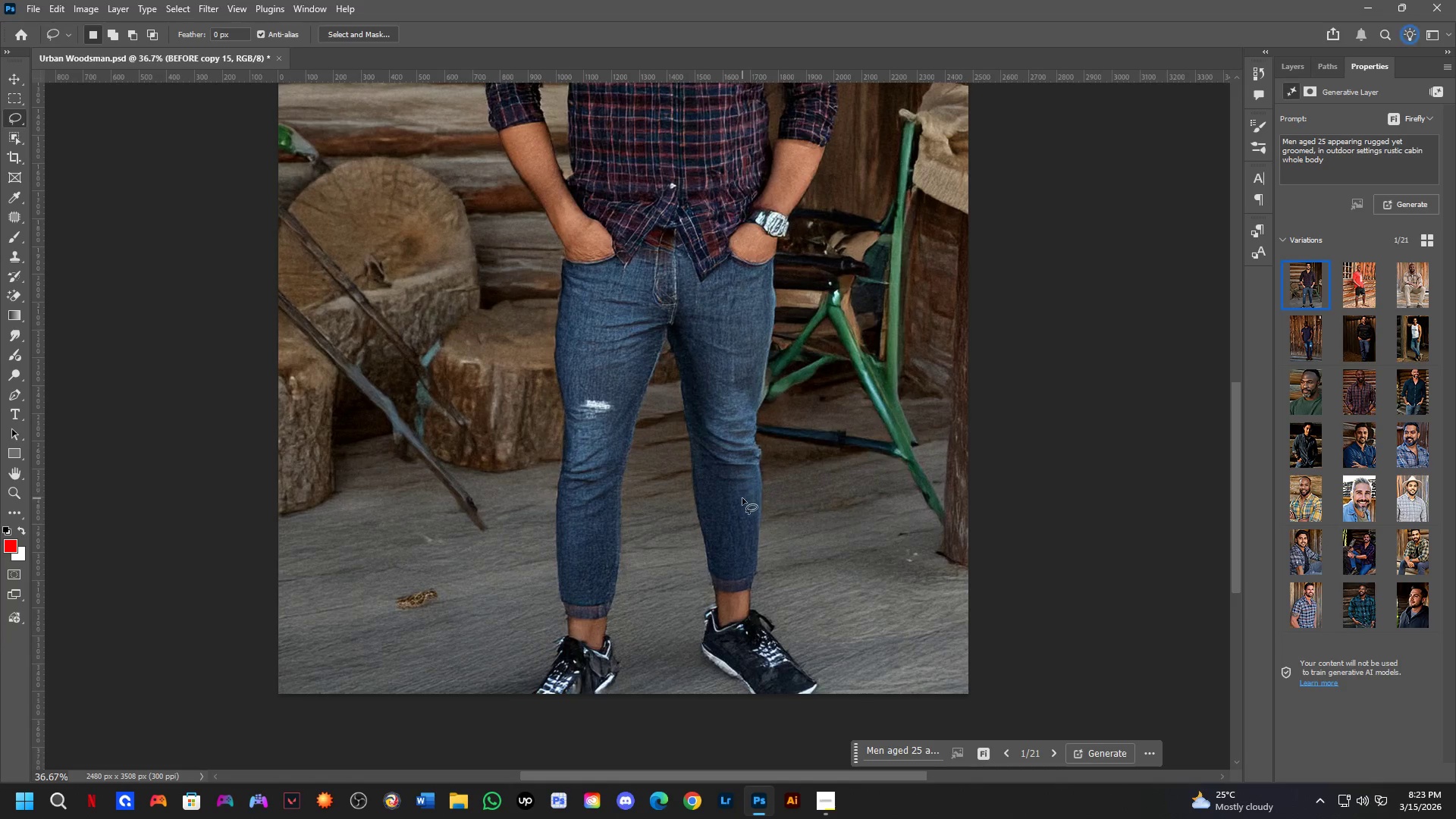 
left_click_drag(start_coordinate=[786, 526], to_coordinate=[753, 476])
 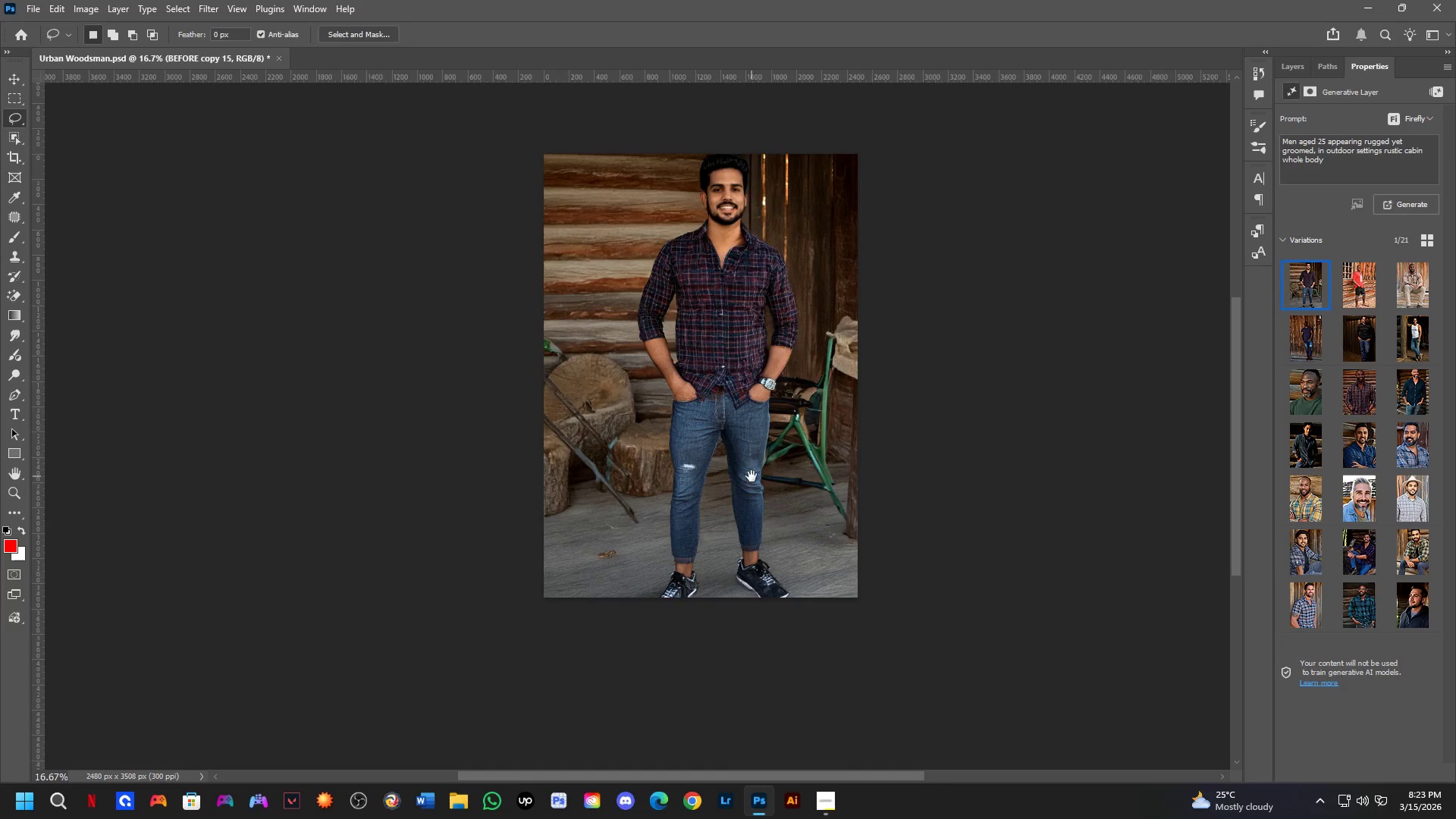 
scroll: coordinate [771, 317], scroll_direction: down, amount: 2.0
 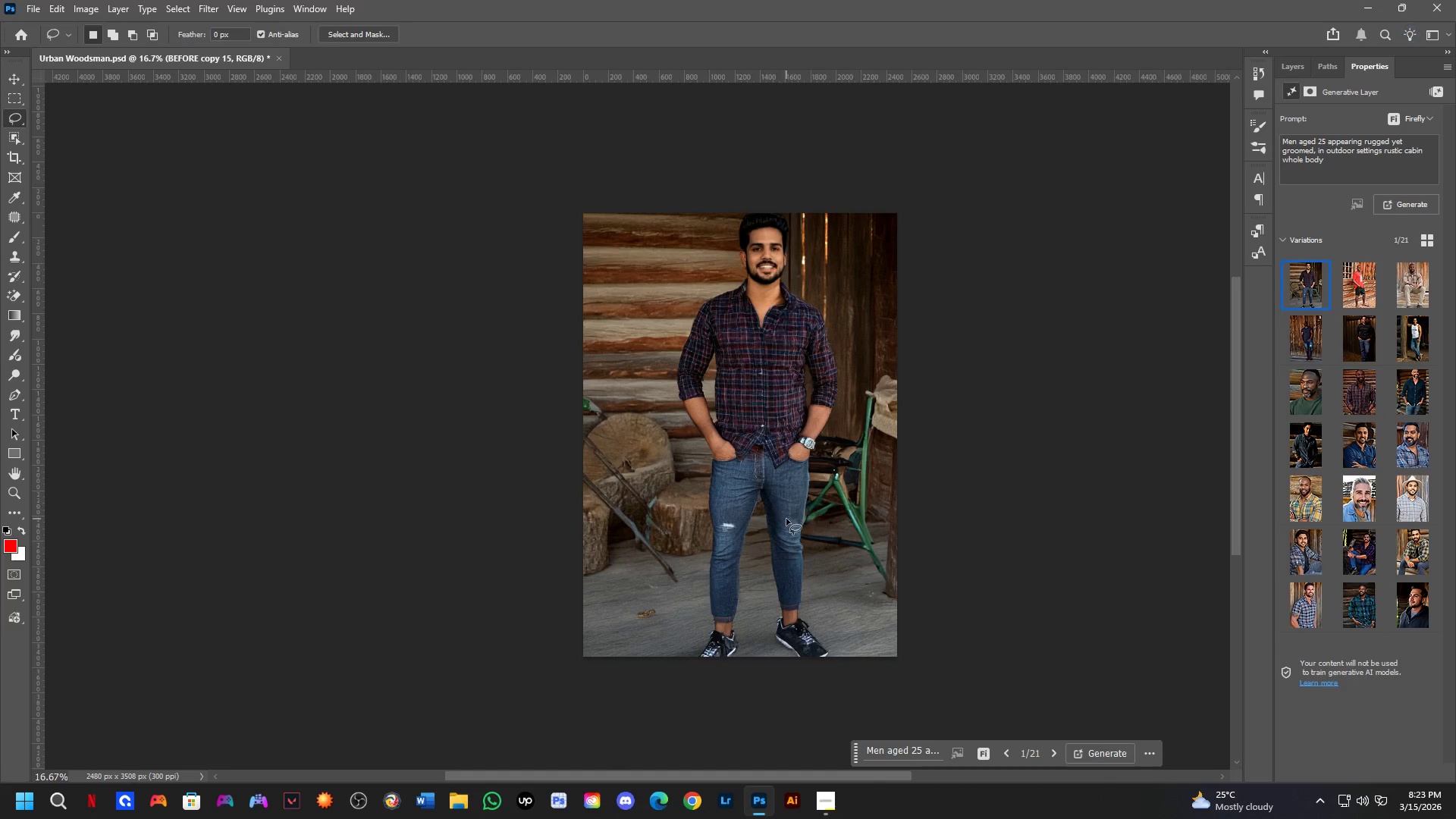 
key(Shift+ShiftLeft)
 